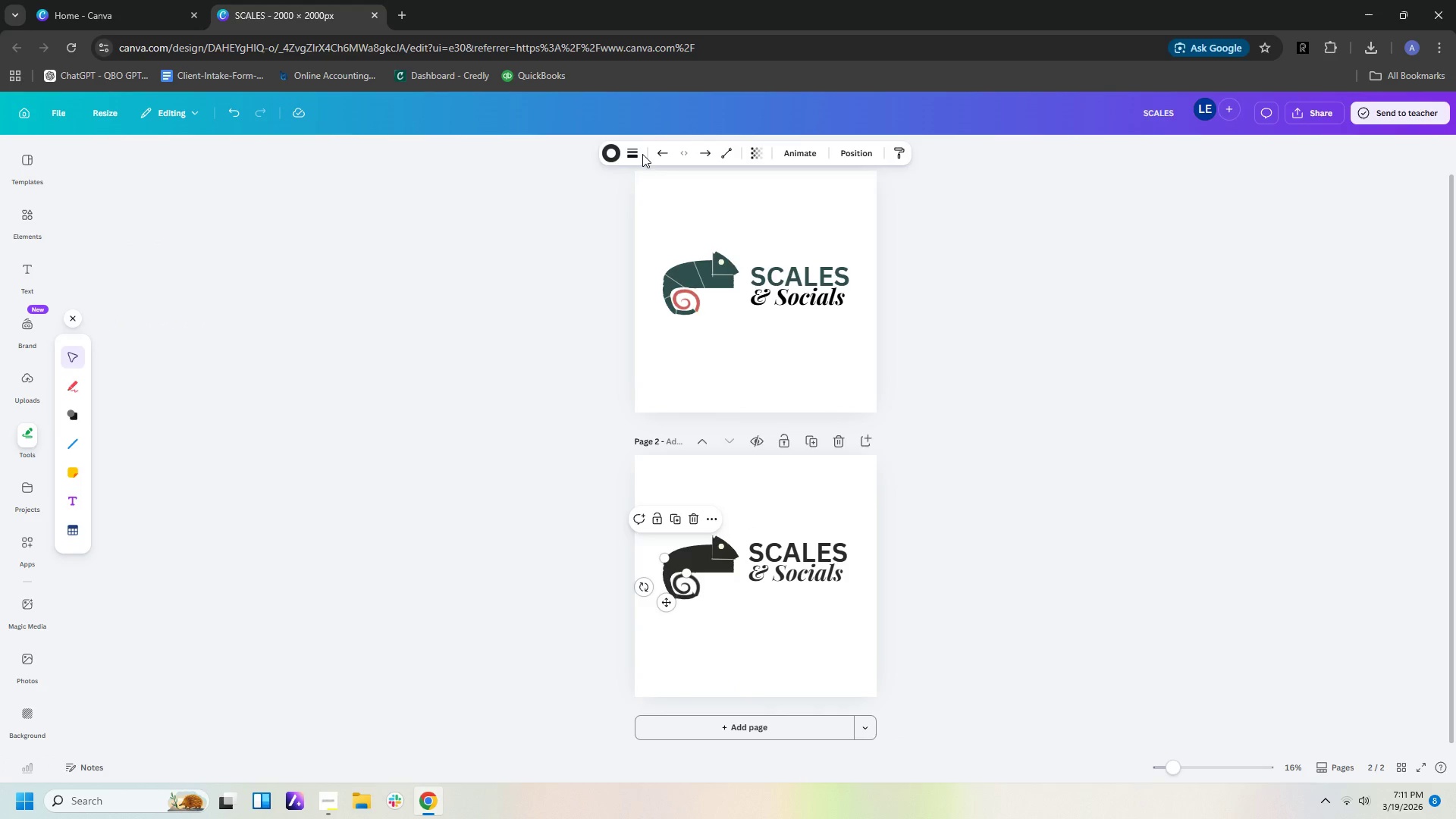 
left_click([636, 158])
 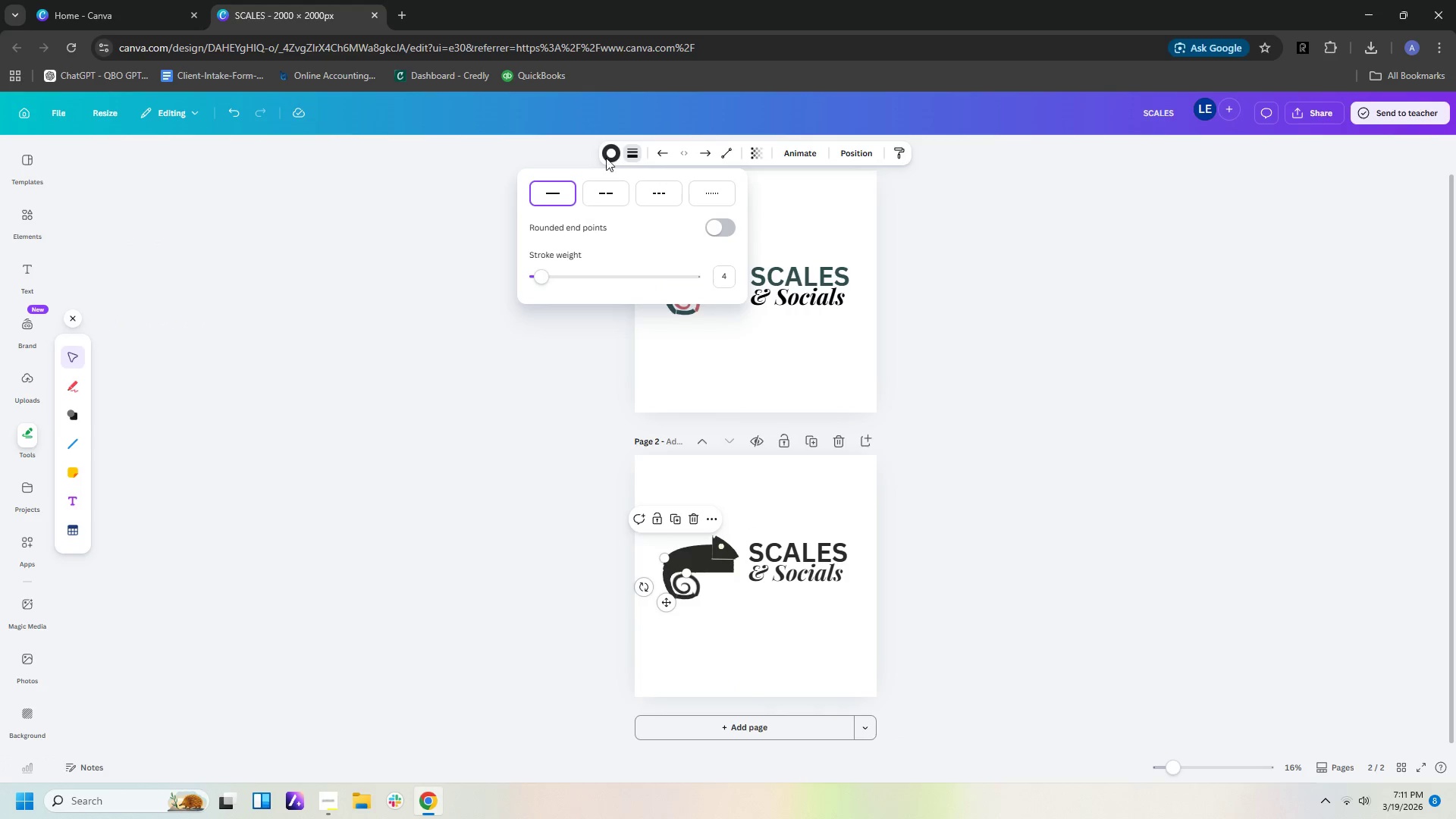 
left_click([637, 157])
 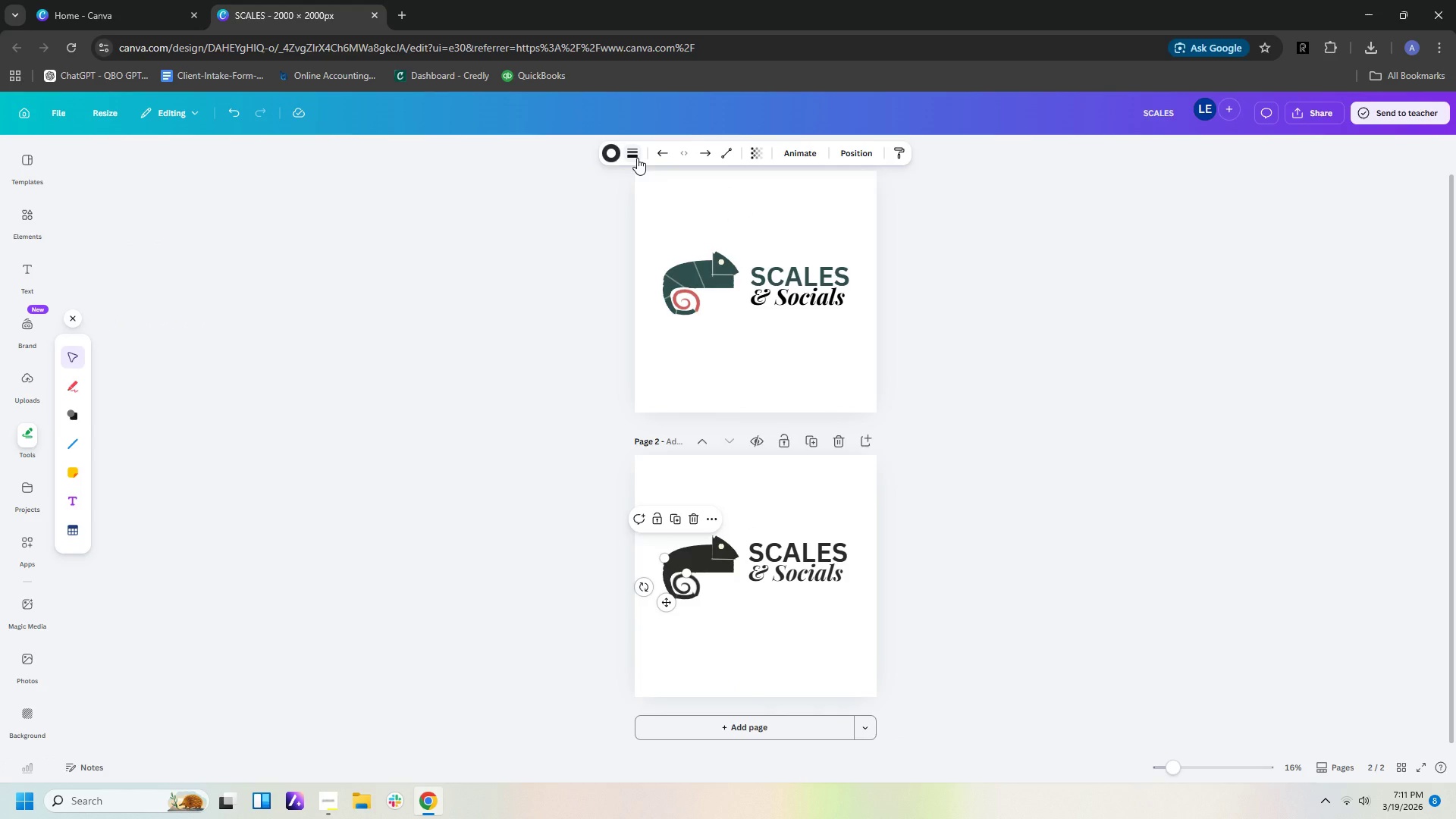 
left_click([637, 158])
 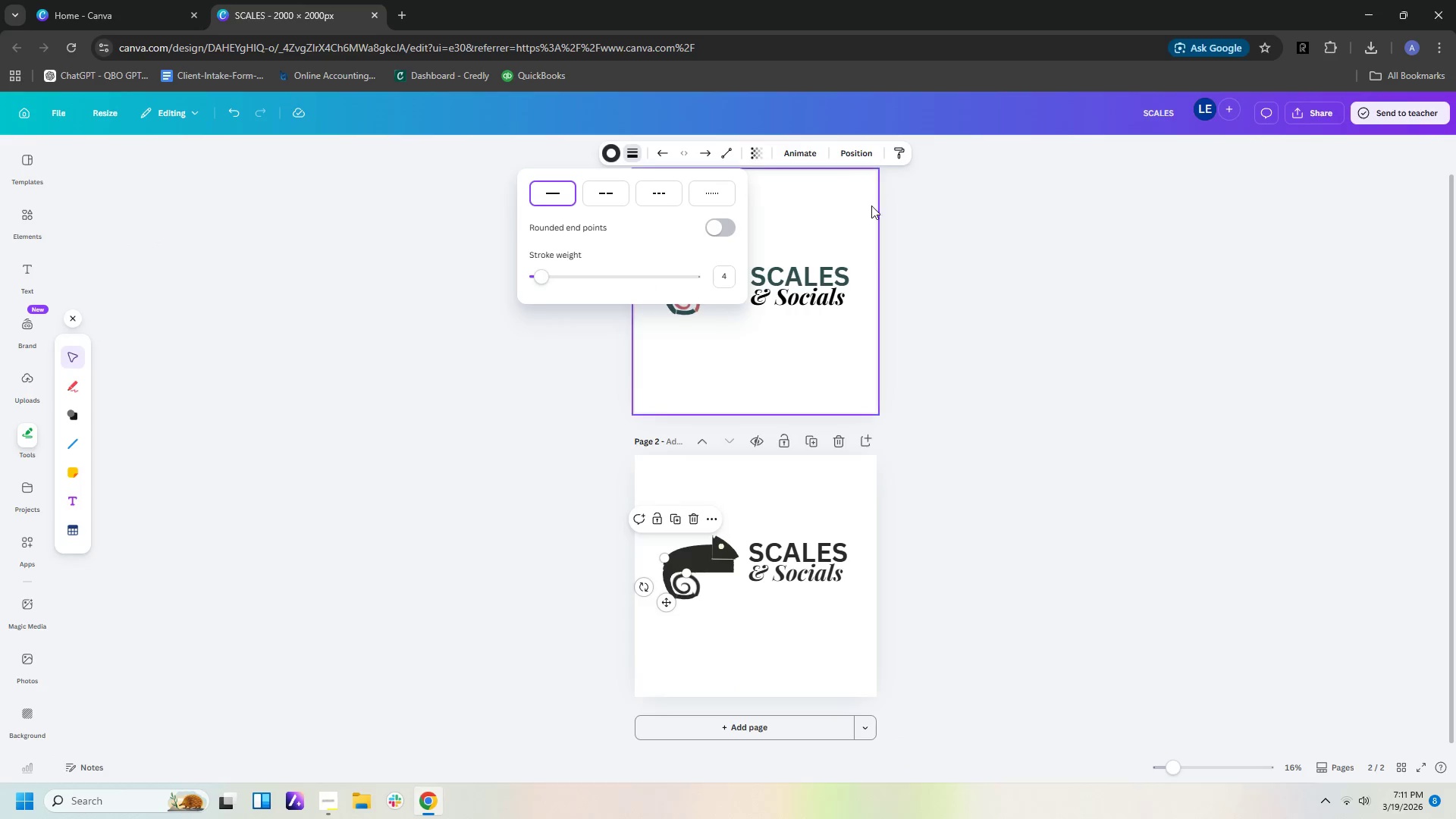 
left_click([1012, 261])
 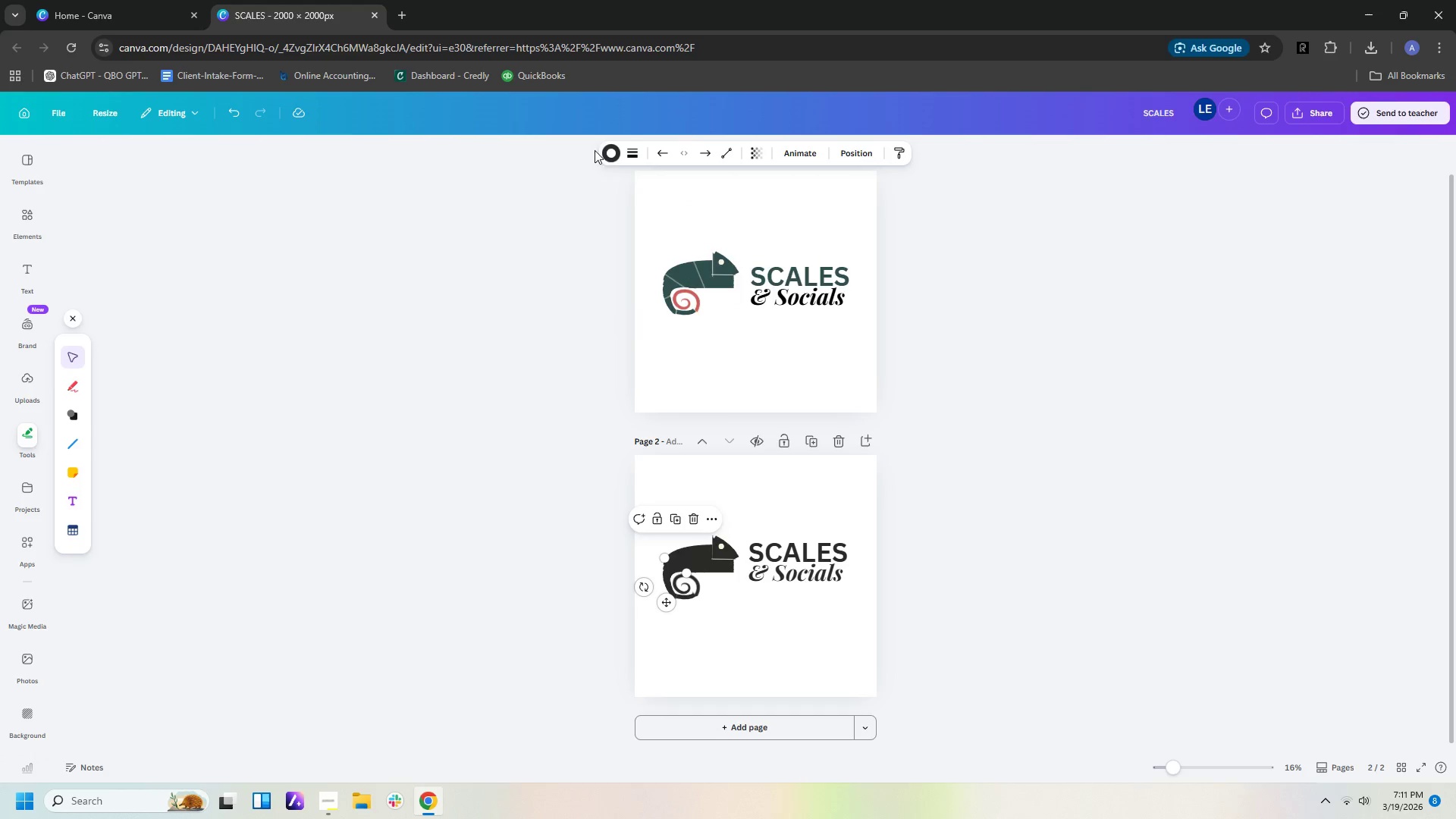 
left_click([610, 157])
 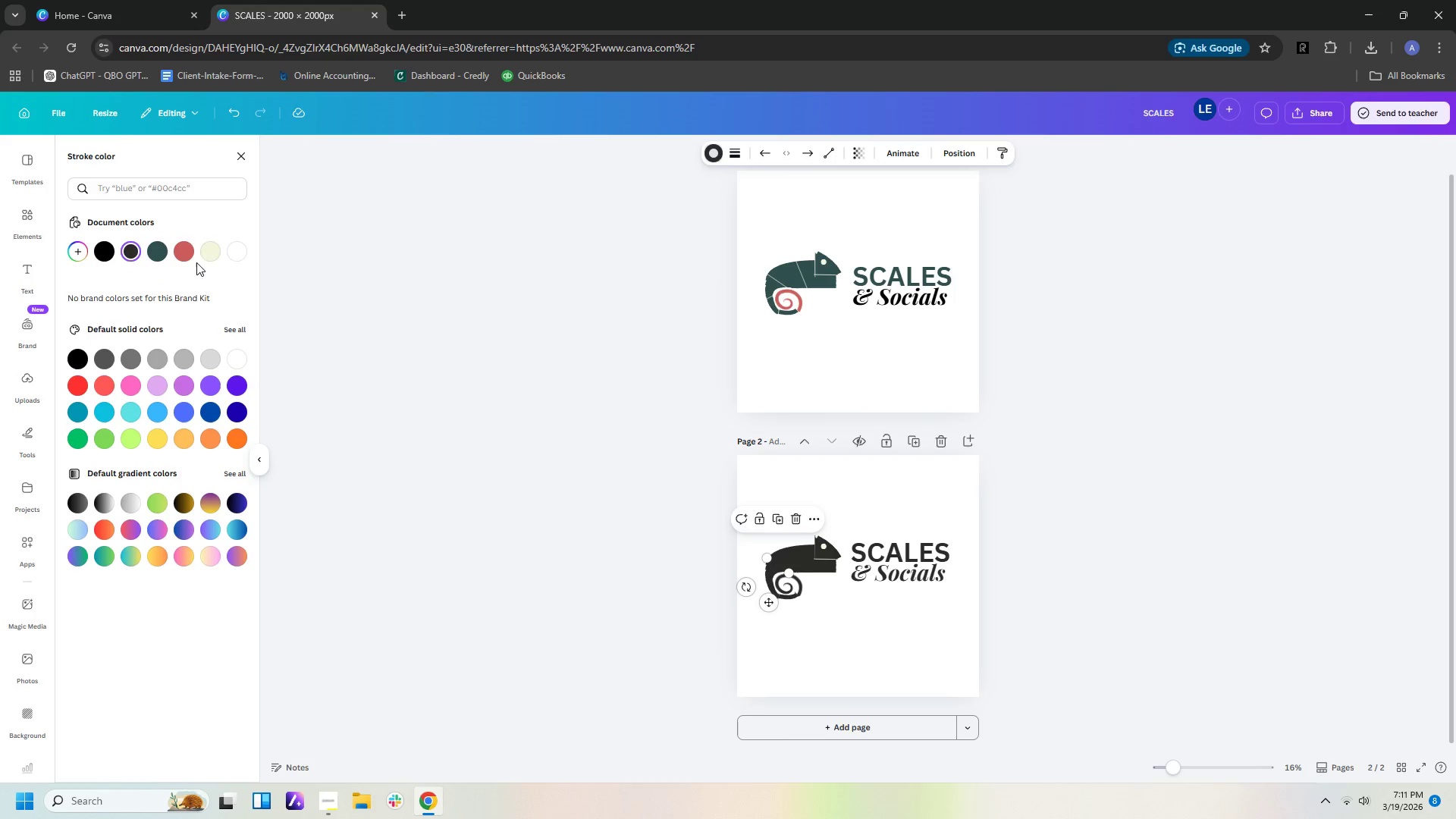 
left_click([212, 256])
 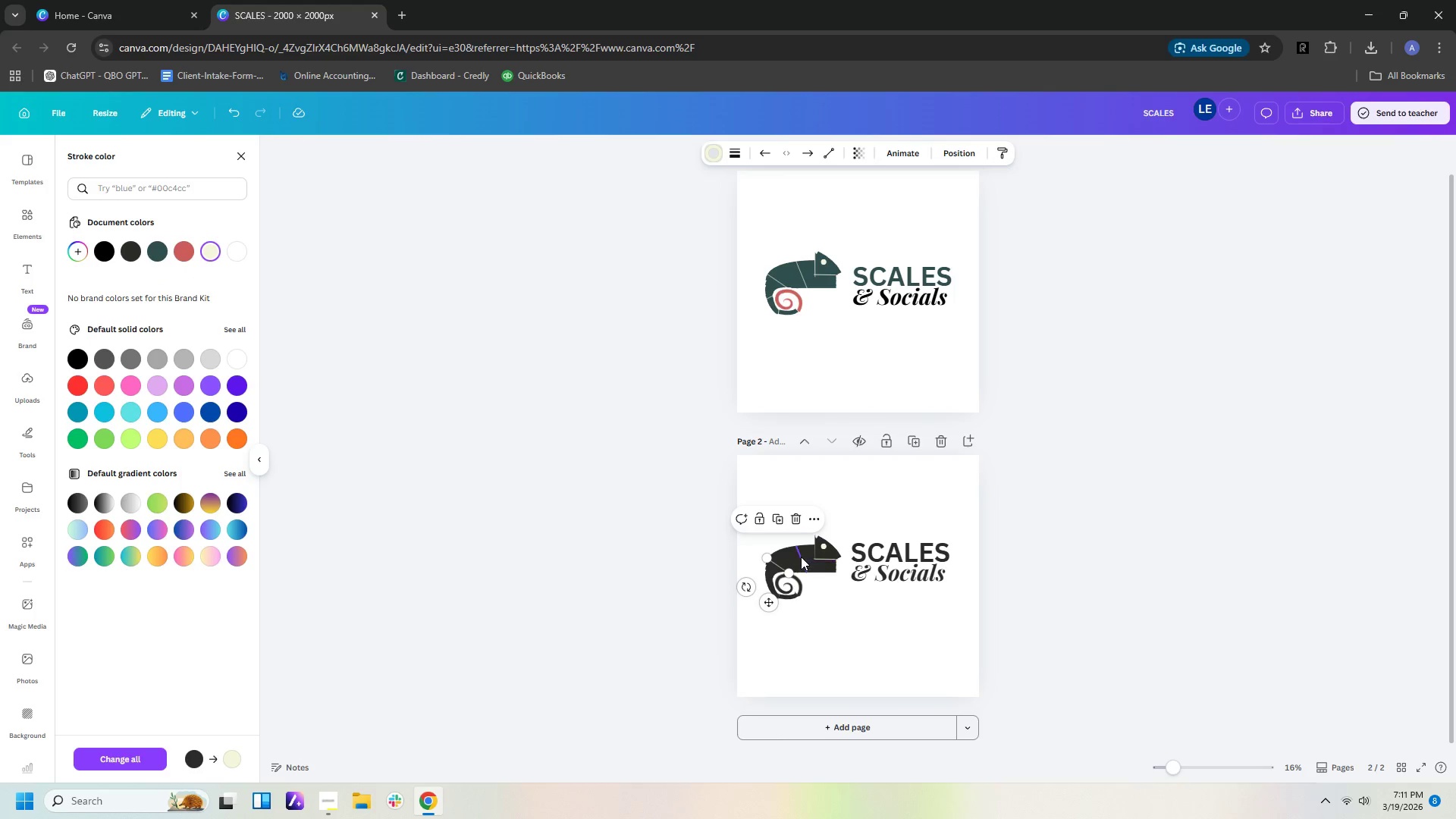 
left_click([799, 556])
 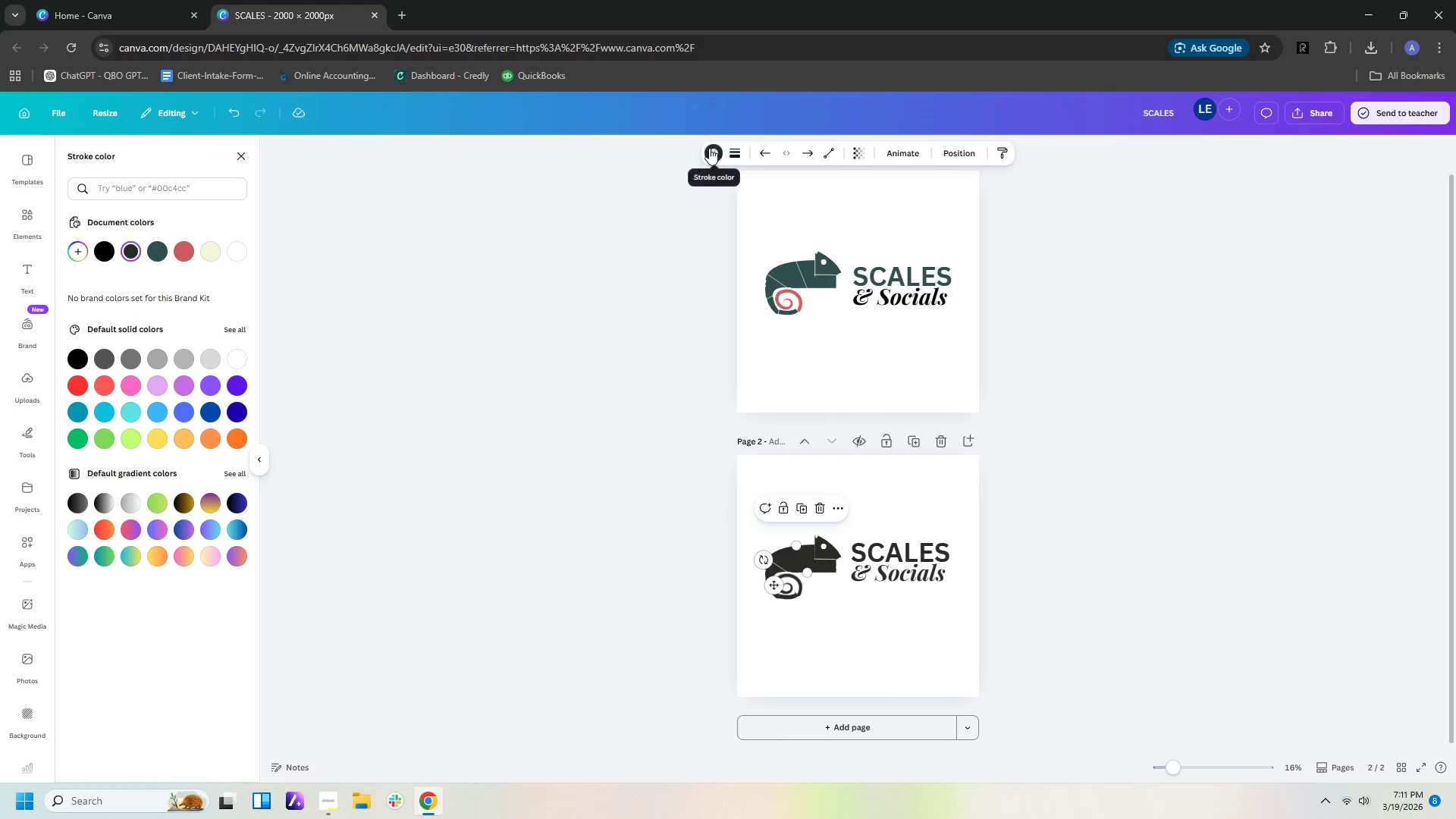 
left_click([704, 152])
 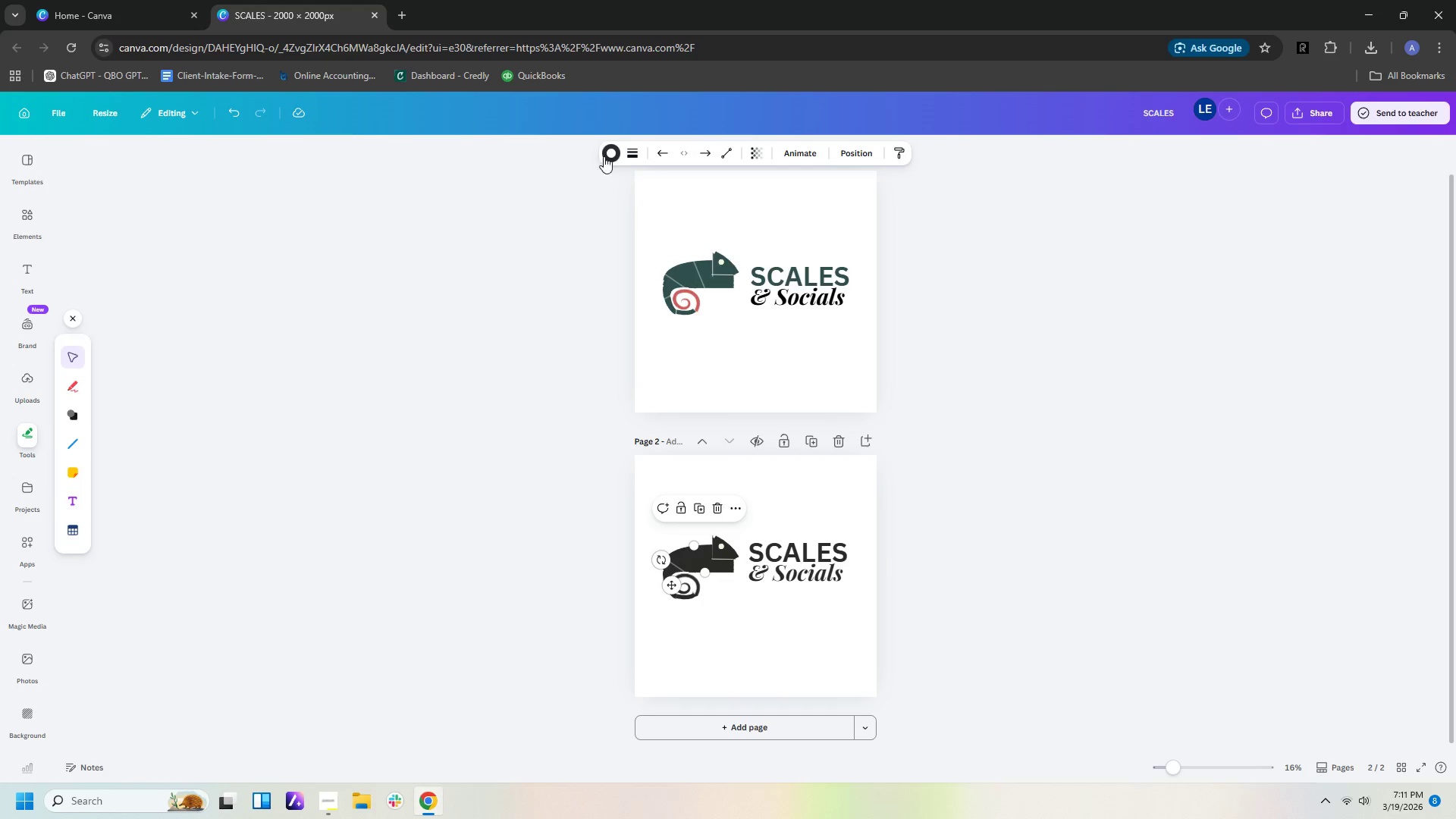 
left_click([616, 153])
 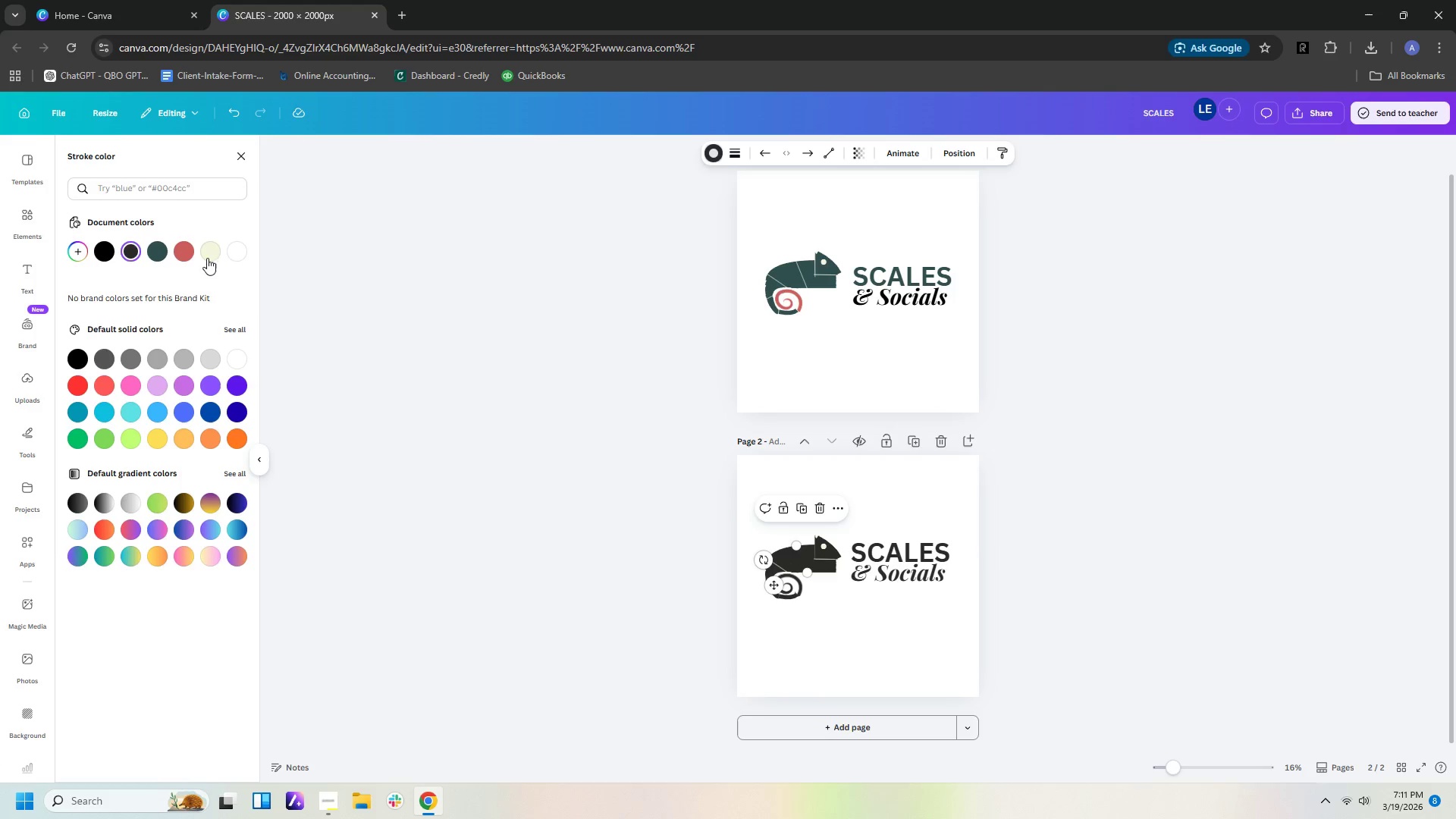 
left_click([217, 256])
 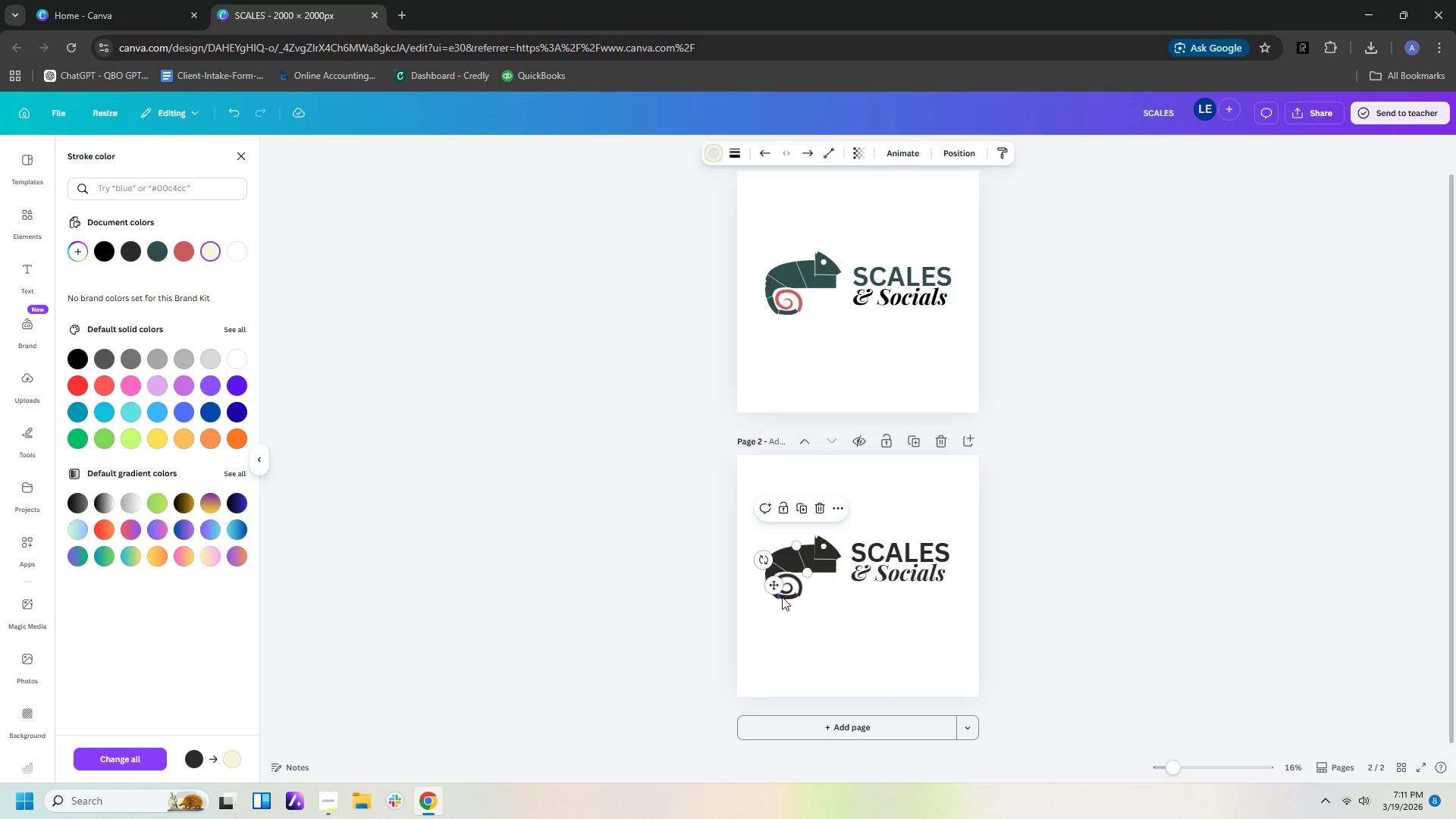 
left_click([780, 597])
 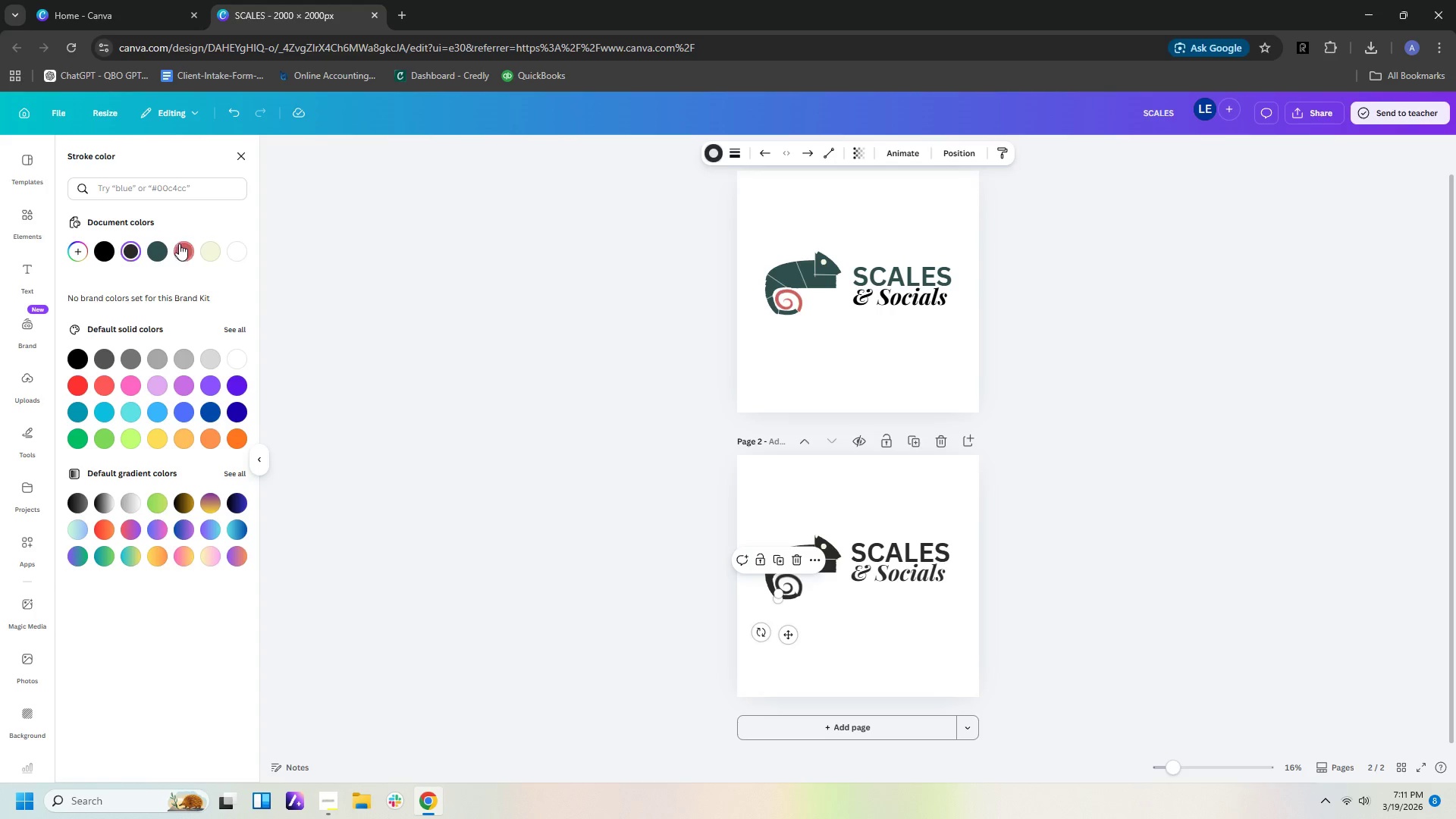 
left_click([204, 246])
 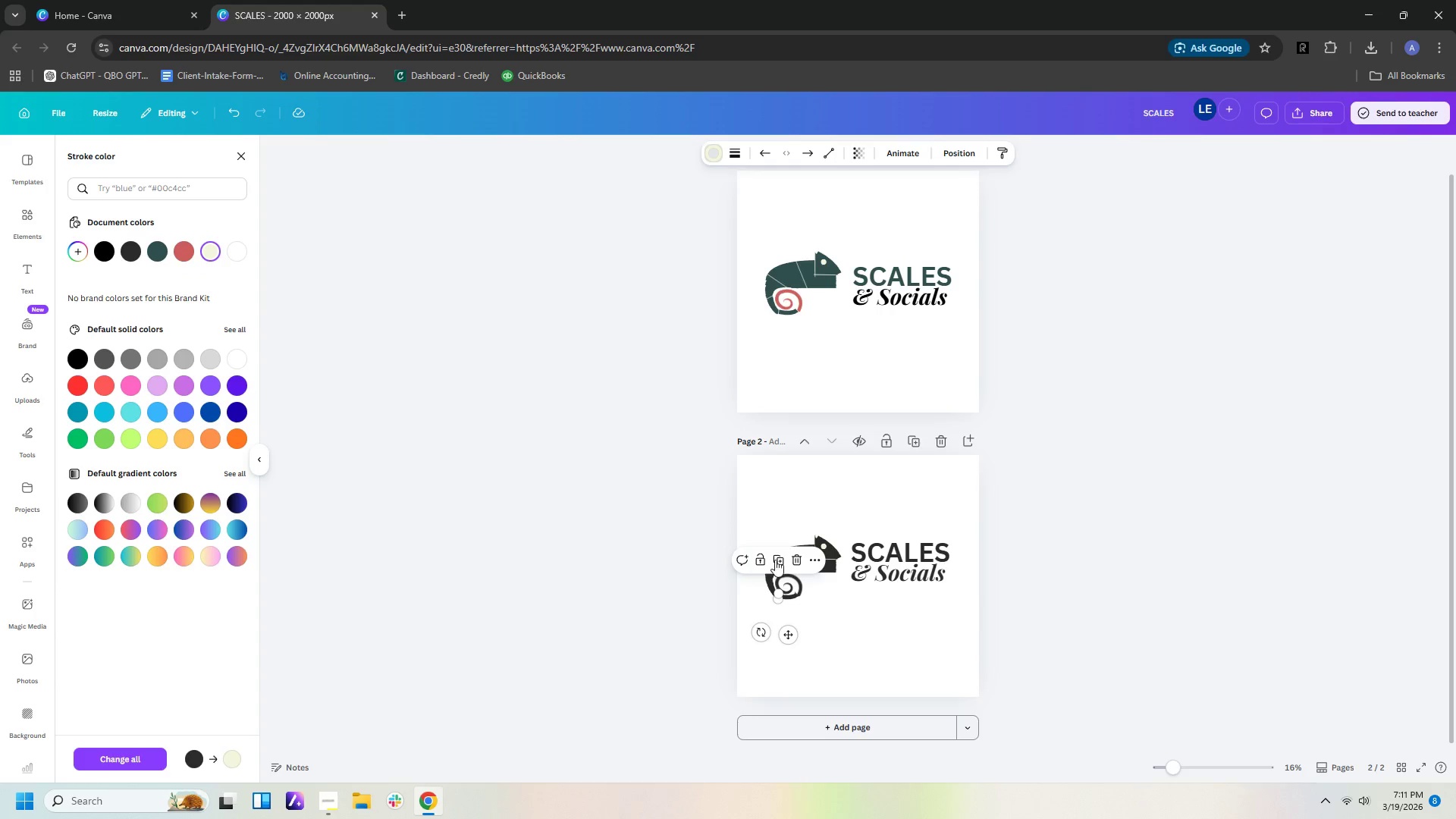 
left_click([839, 609])
 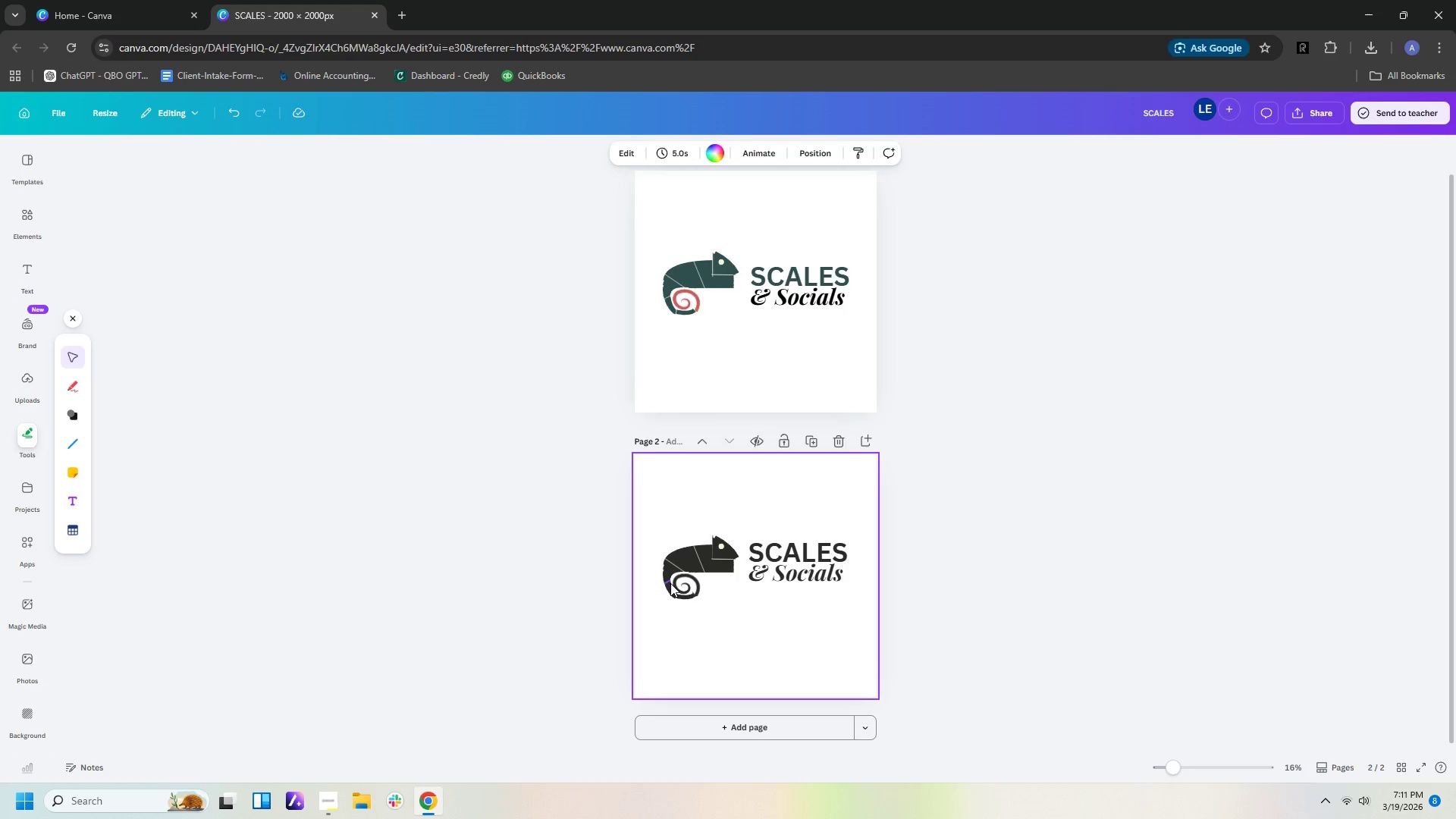 
left_click([667, 583])
 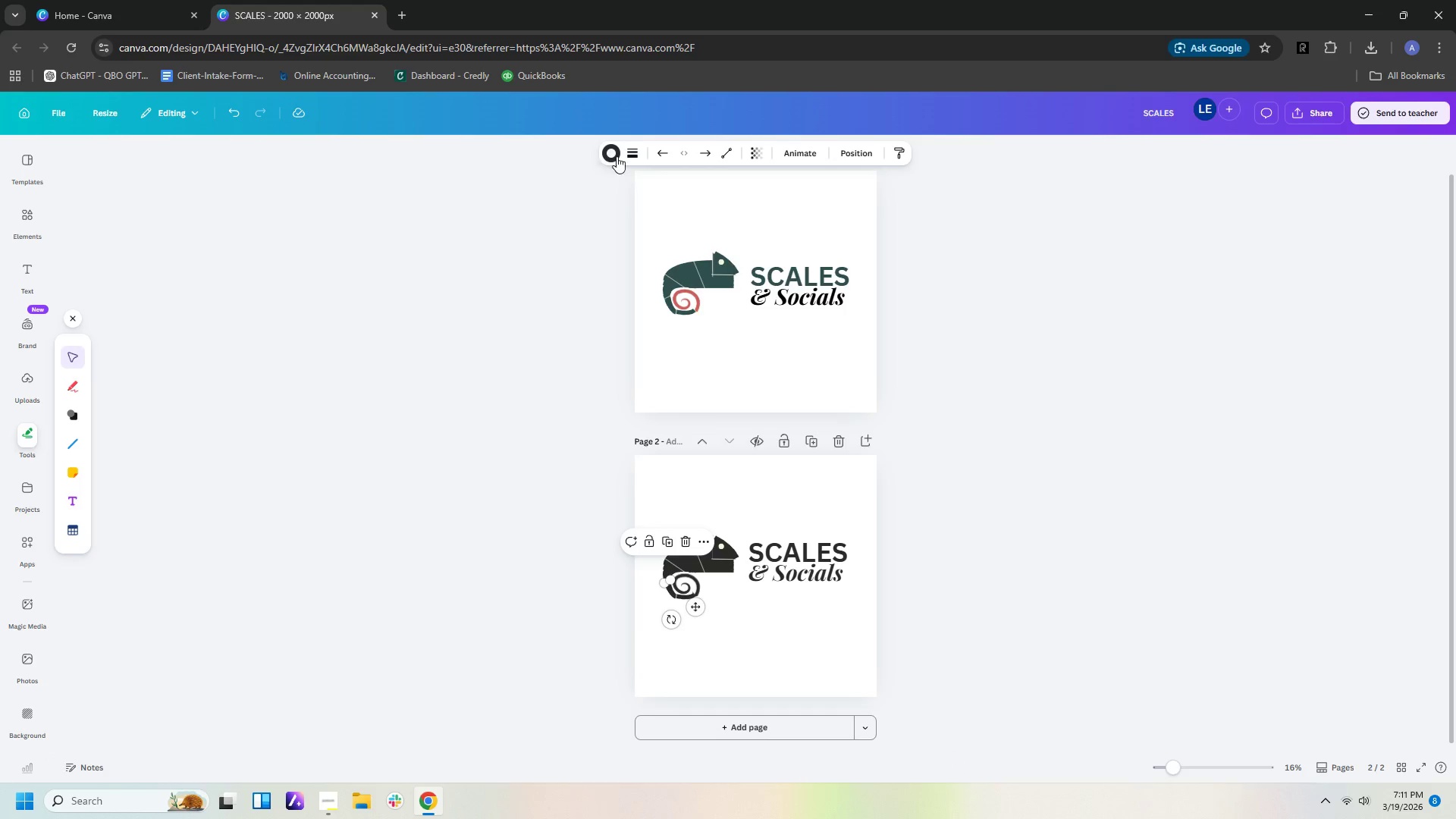 
left_click([613, 156])
 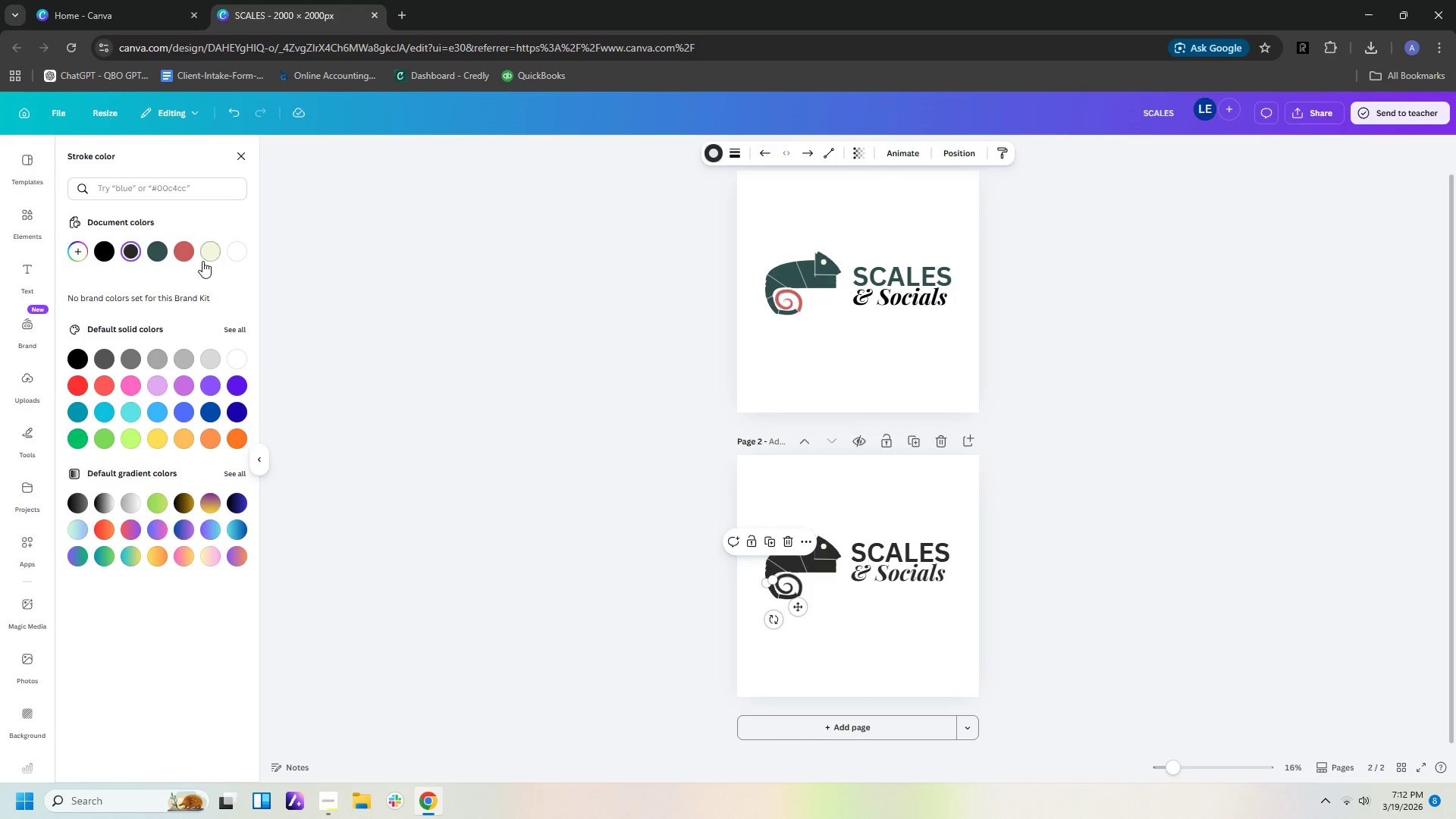 
left_click([213, 259])
 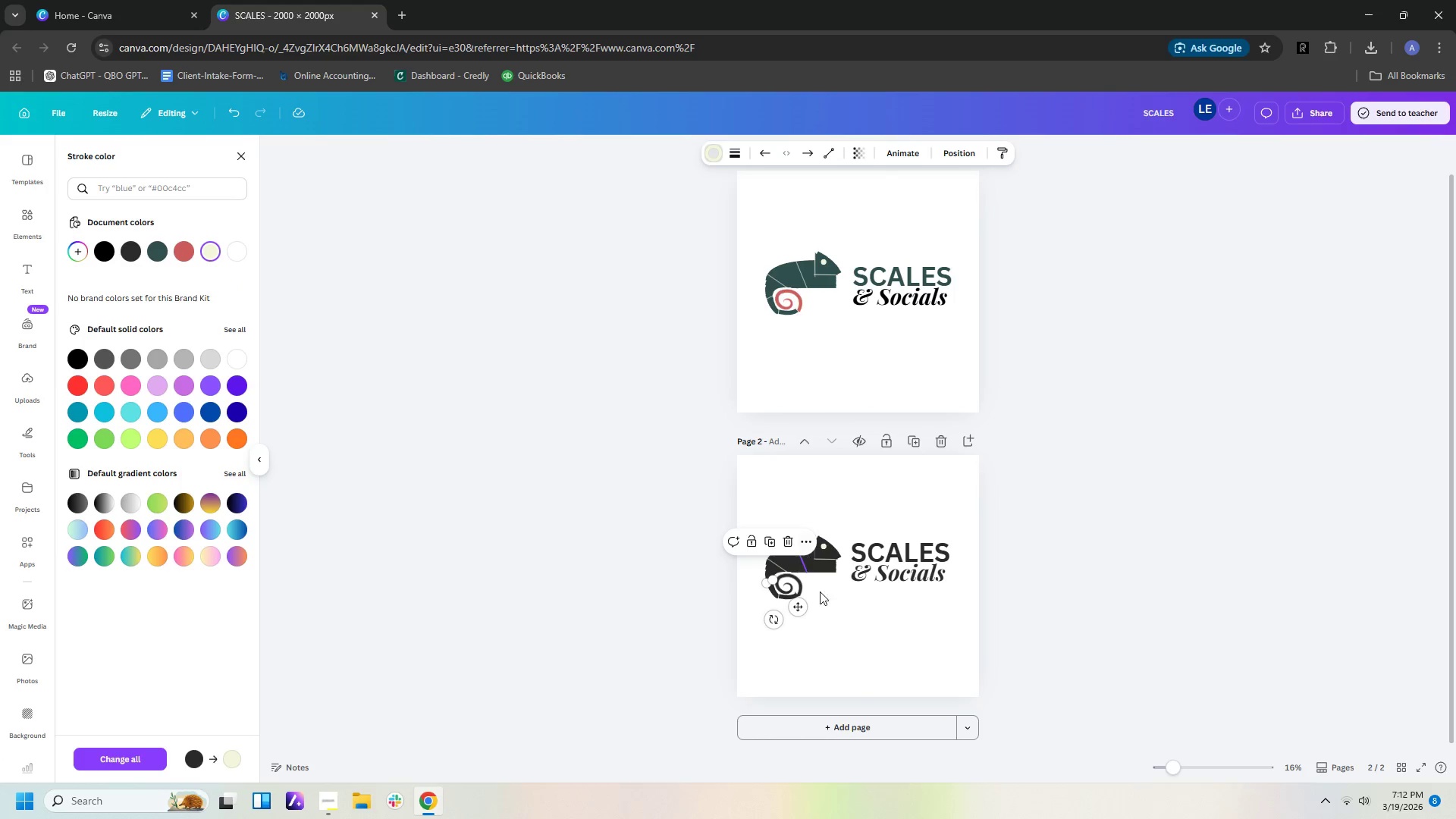 
left_click([887, 626])
 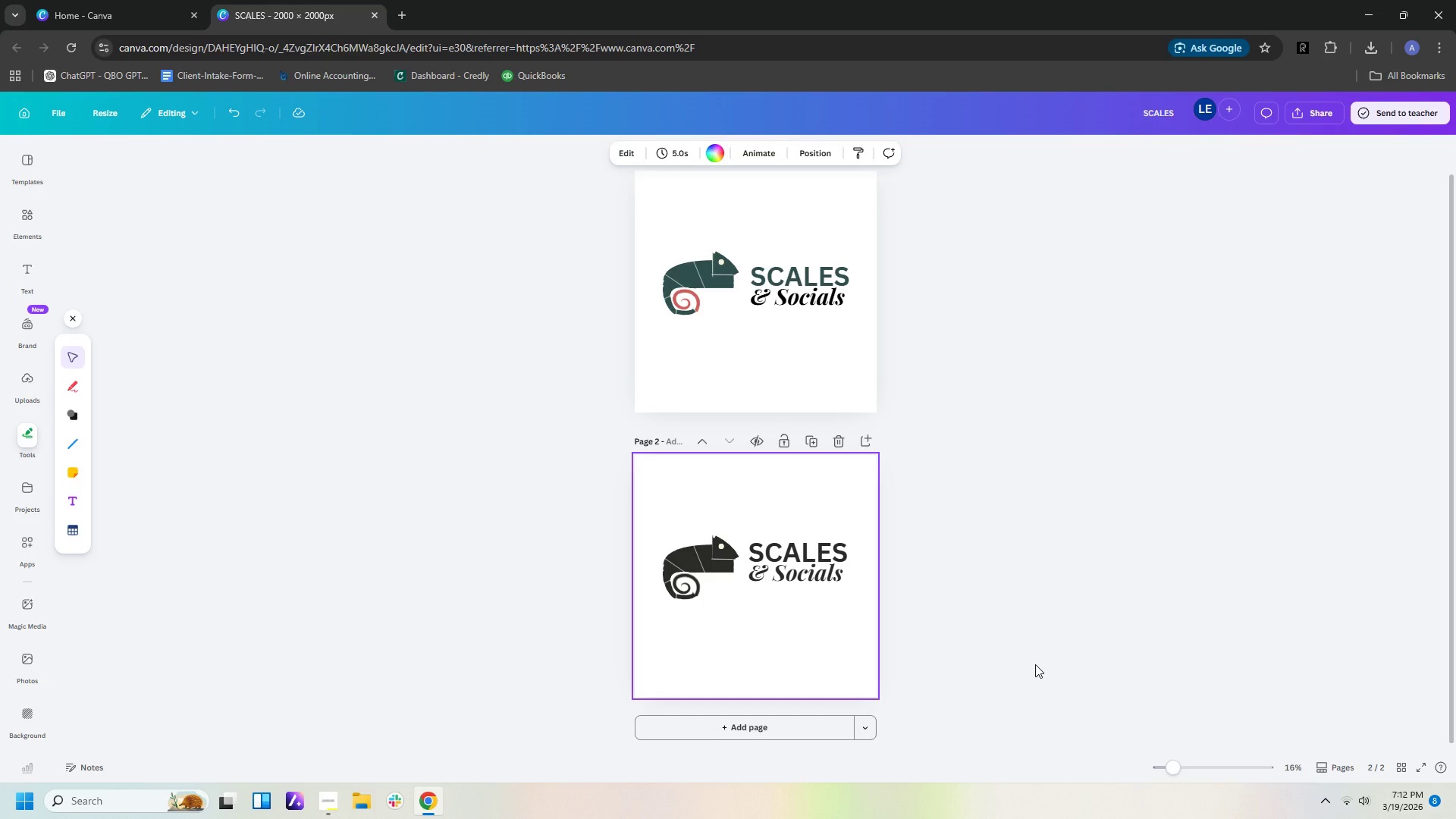 
wait(45.67)
 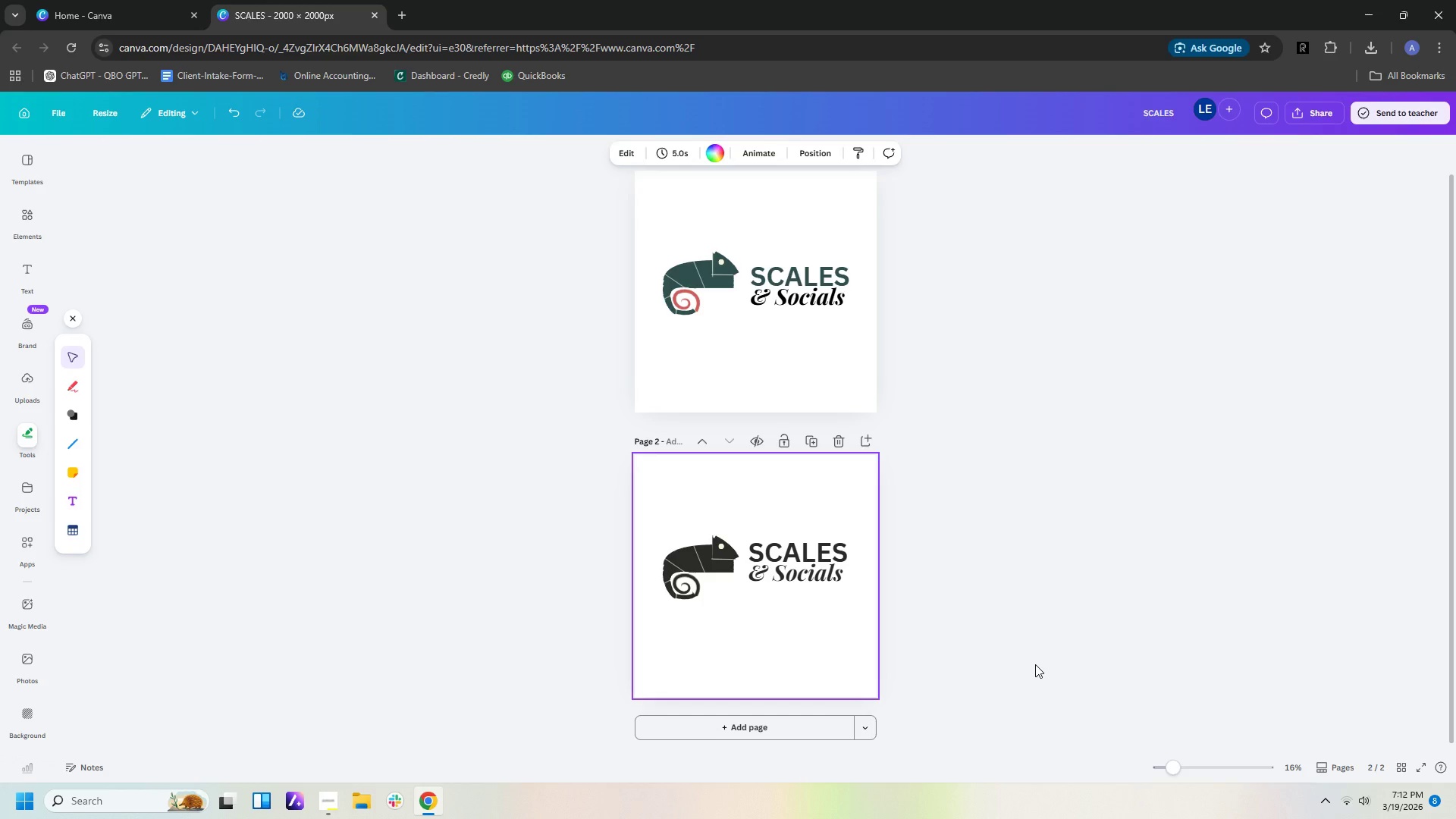 
left_click([802, 737])
 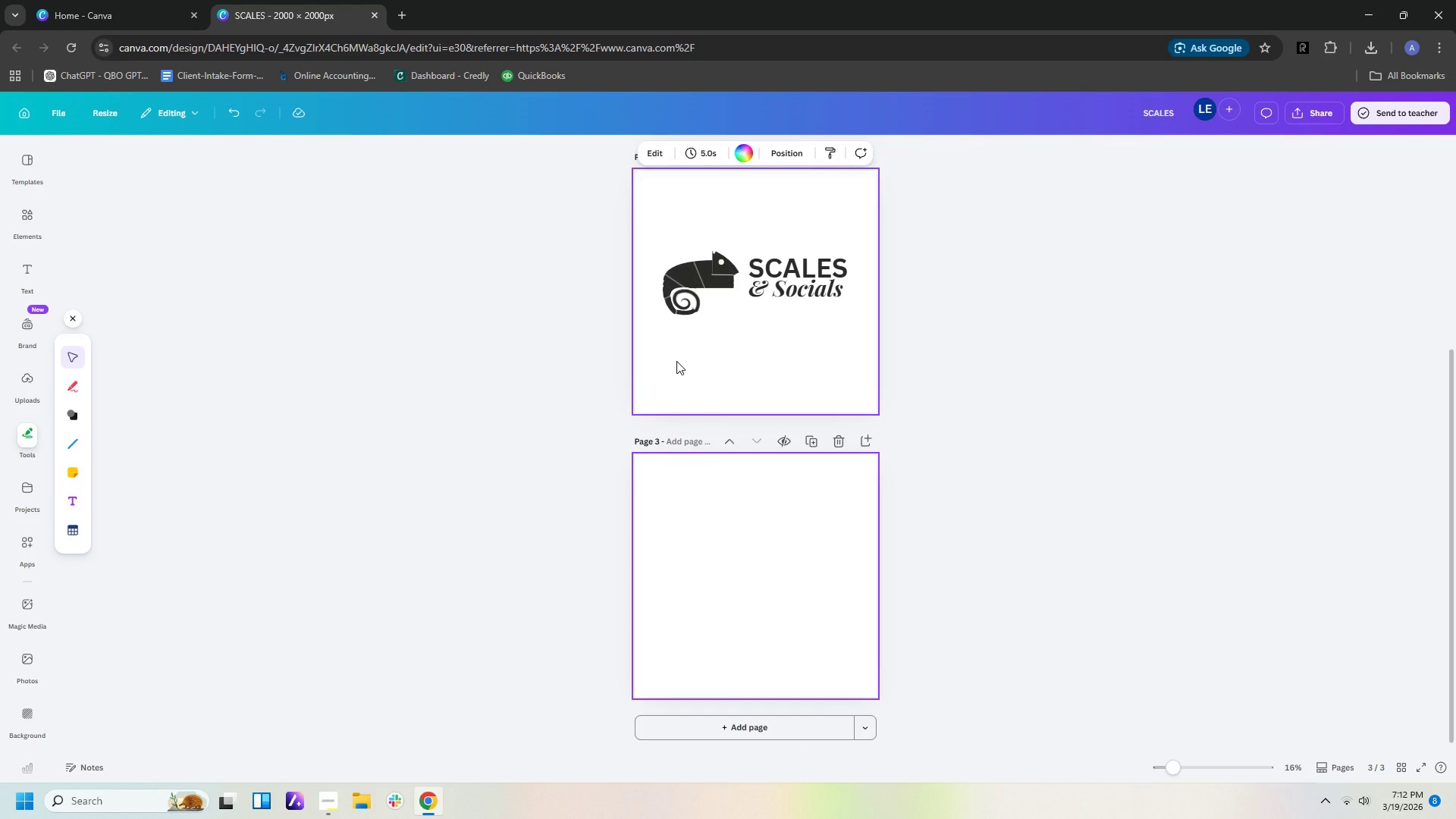 
wait(7.61)
 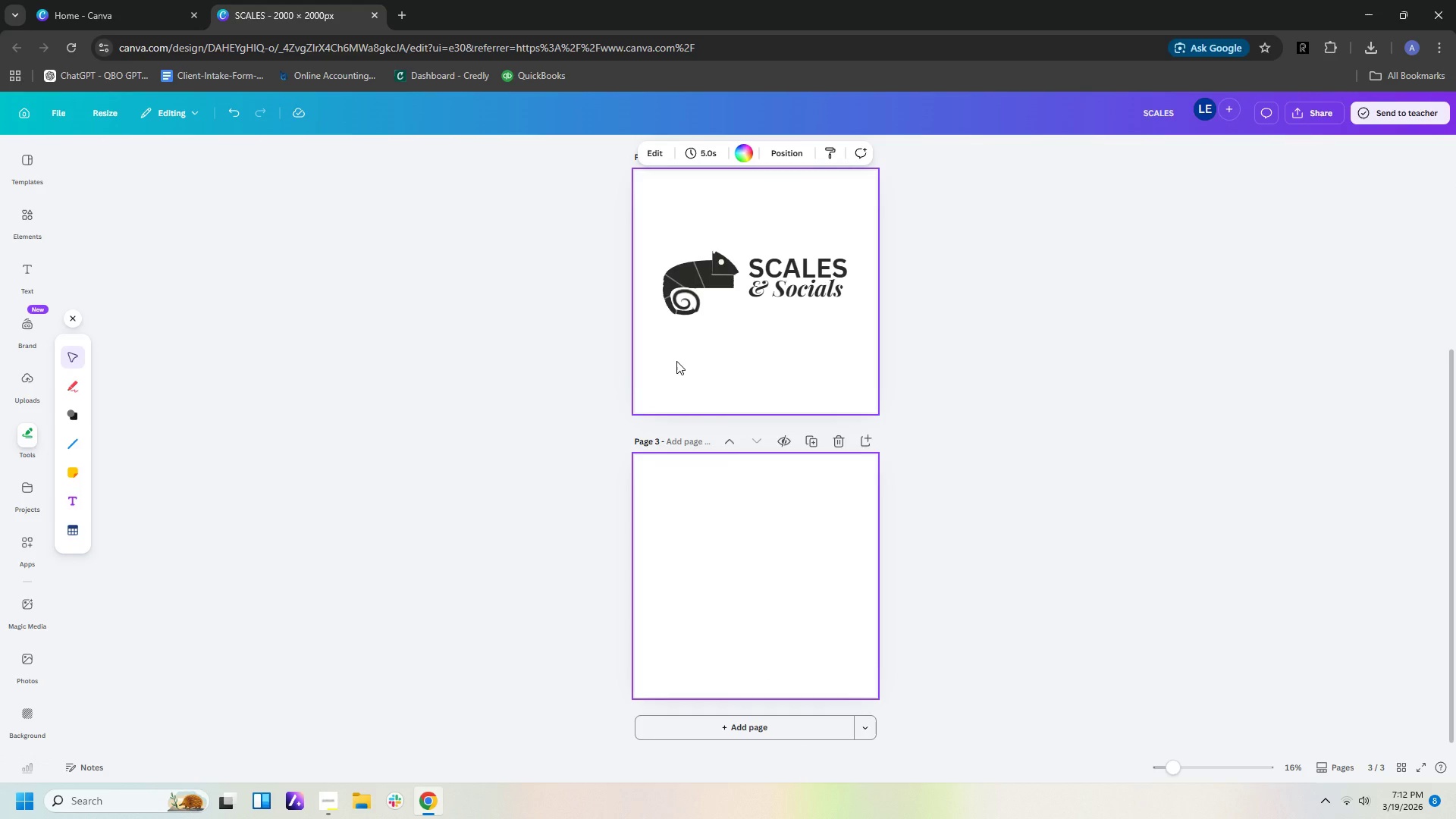 
scroll: coordinate [750, 230], scroll_direction: up, amount: 4.0
 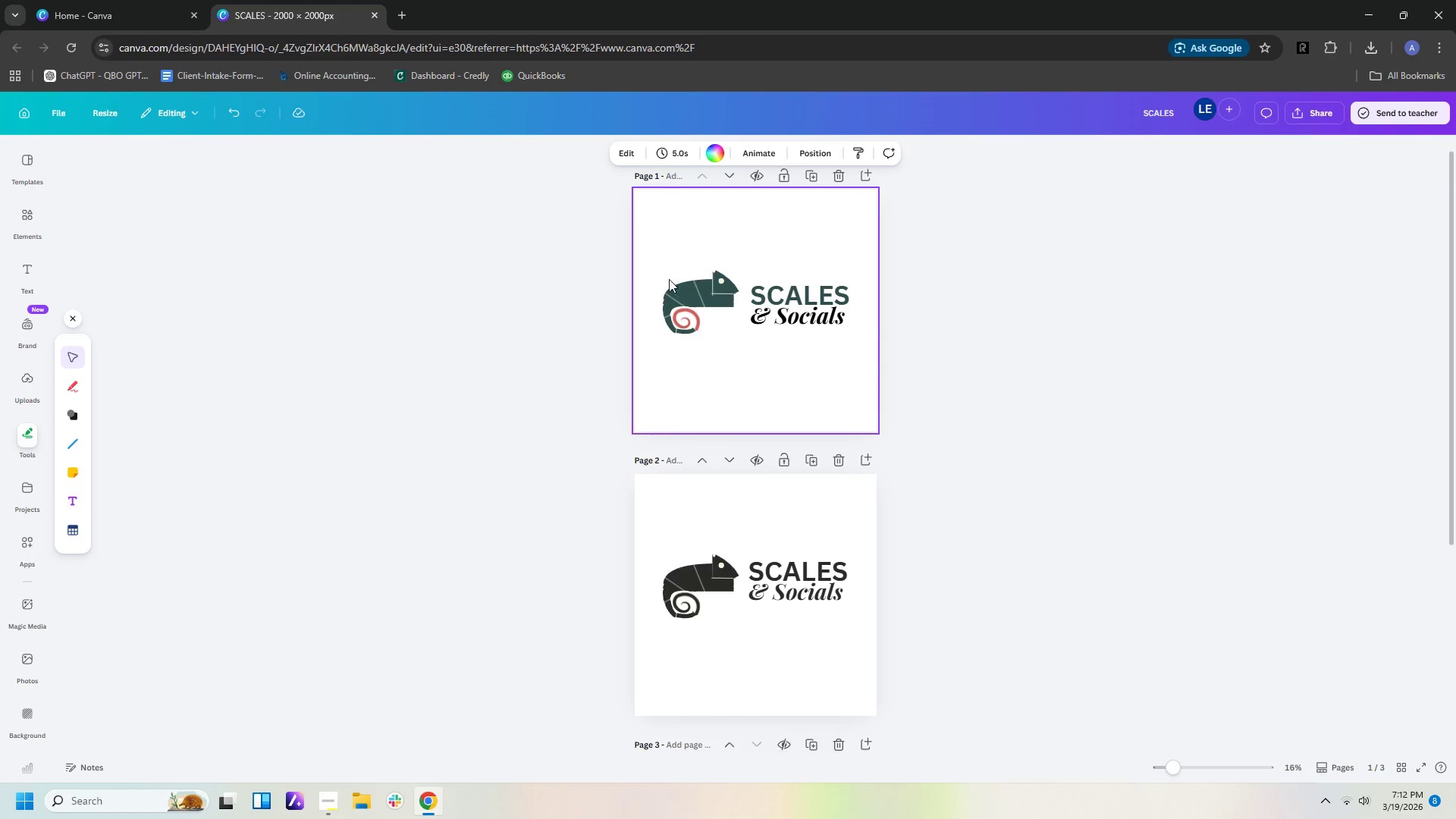 
left_click_drag(start_coordinate=[654, 246], to_coordinate=[745, 350])
 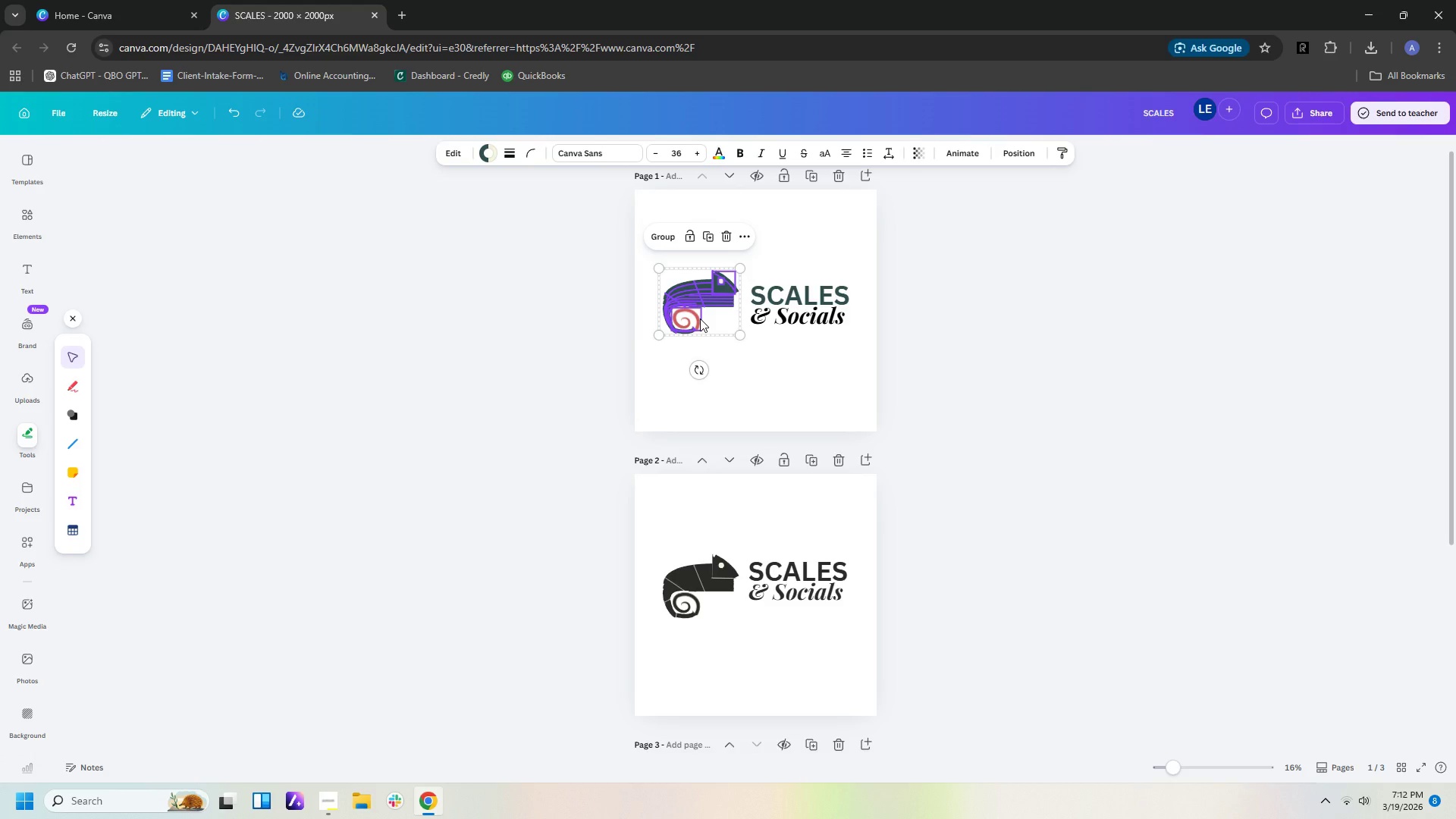 
key(Control+C)
 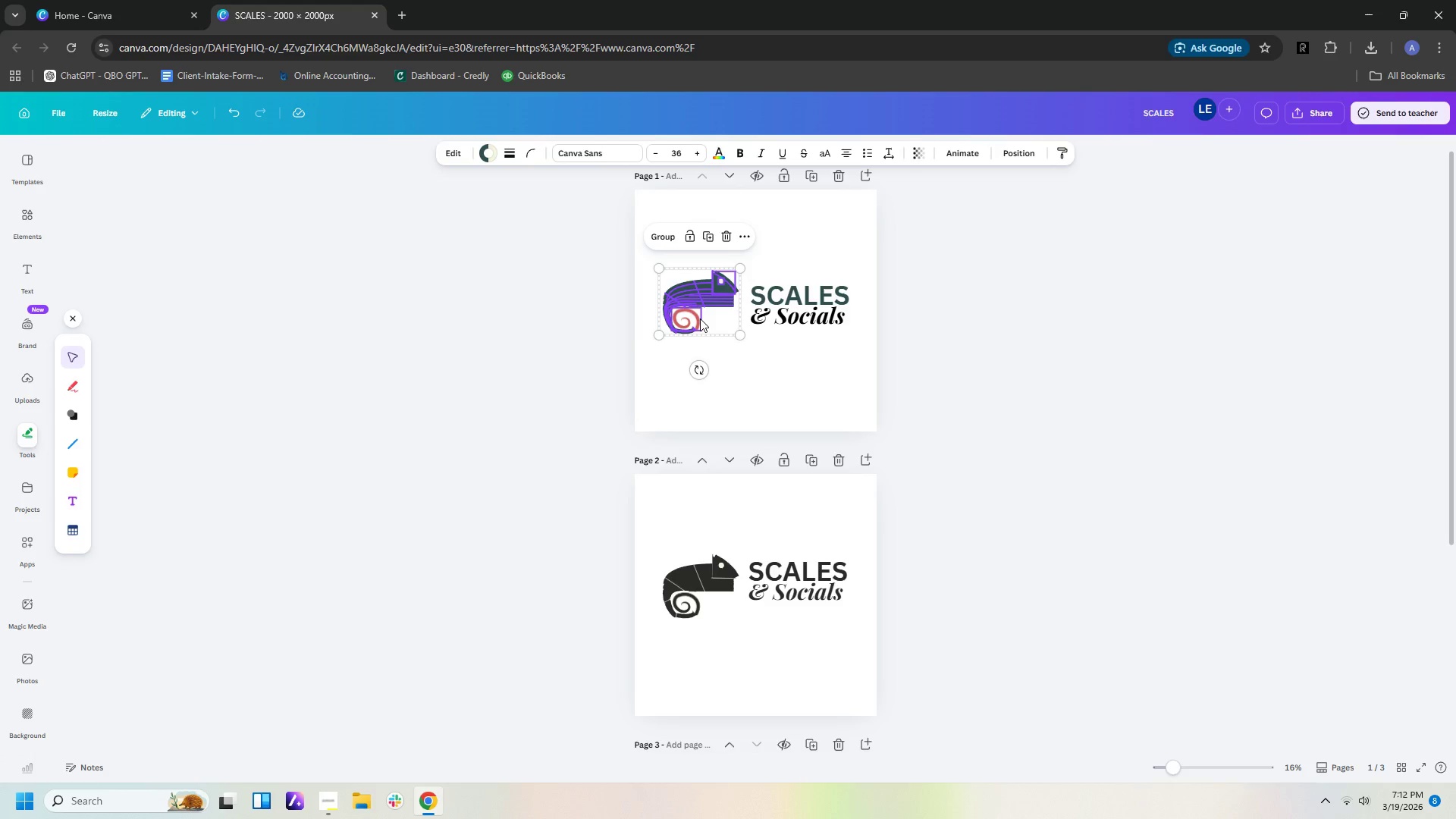 
key(Control+V)
 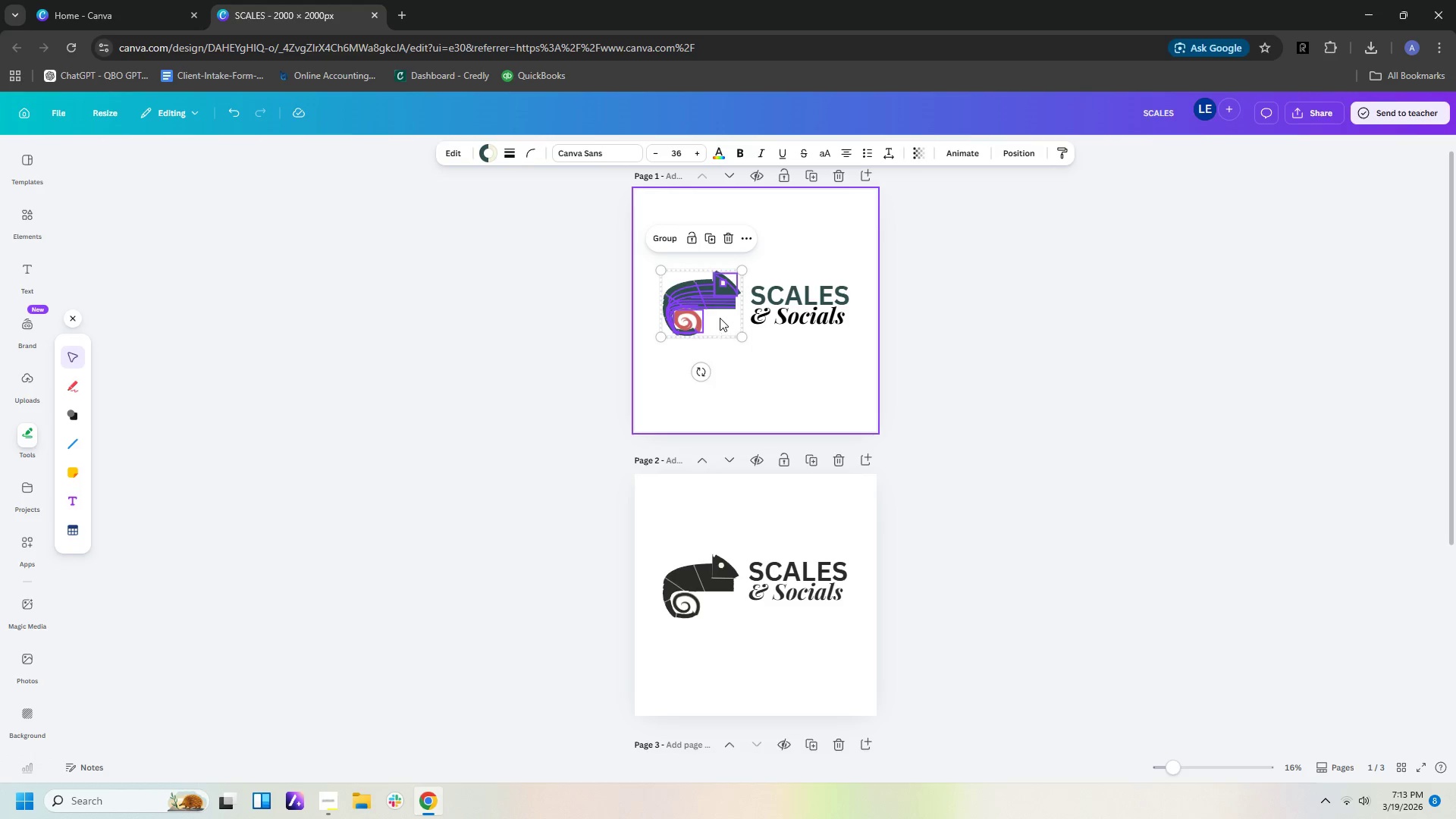 
left_click_drag(start_coordinate=[720, 318], to_coordinate=[768, 661])
 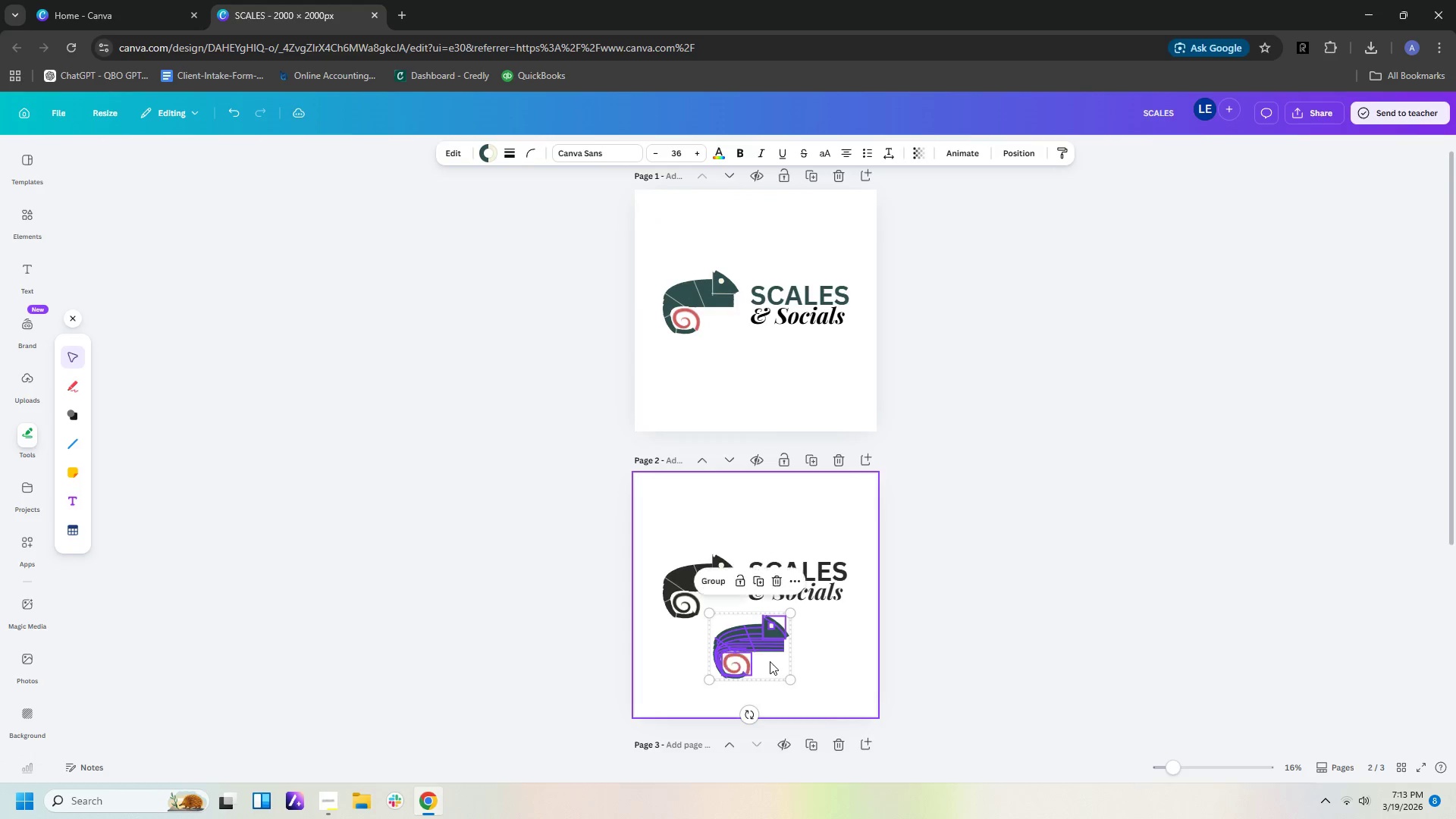 
scroll: coordinate [770, 661], scroll_direction: down, amount: 3.0
 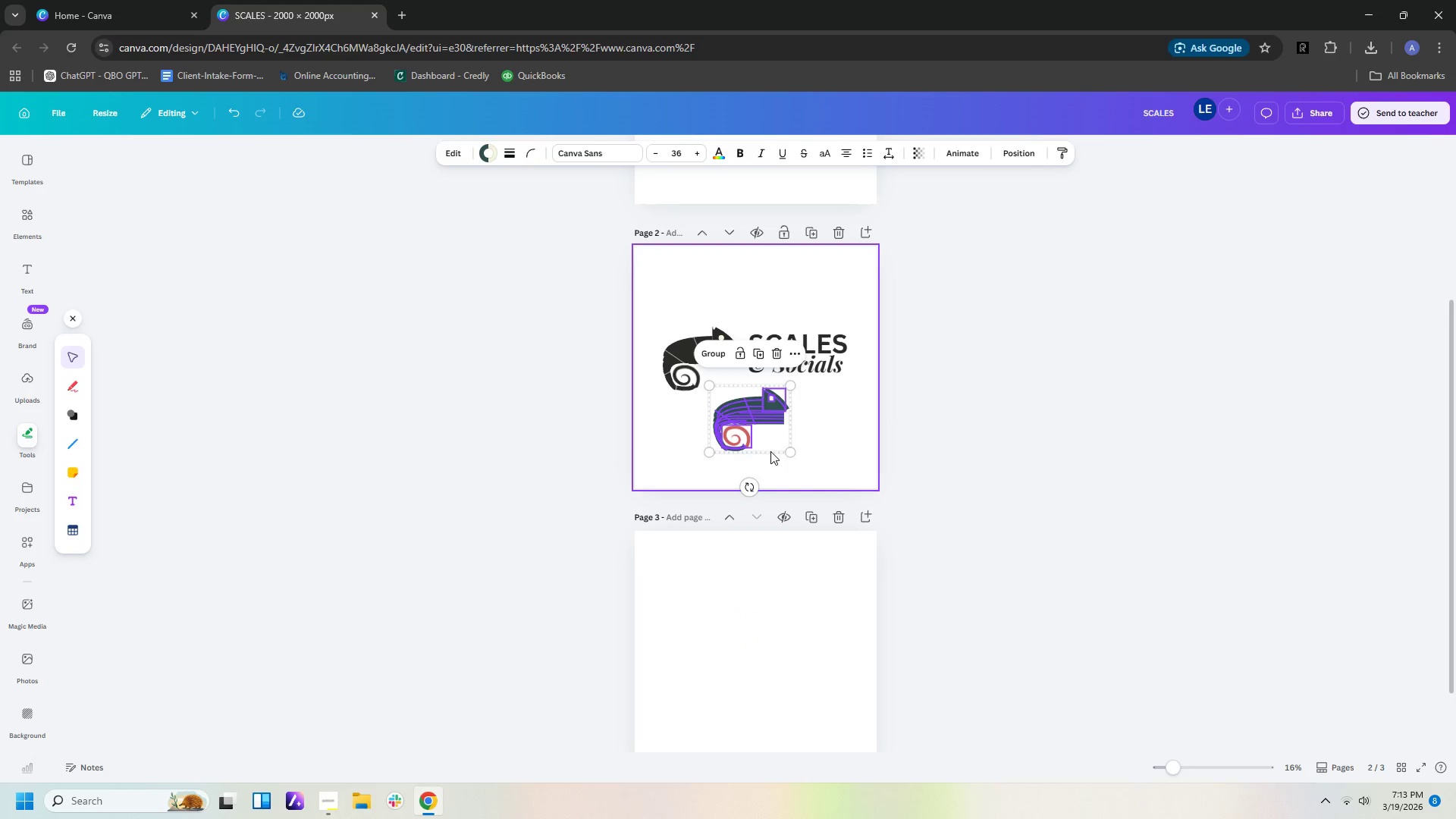 
left_click_drag(start_coordinate=[767, 436], to_coordinate=[774, 654])
 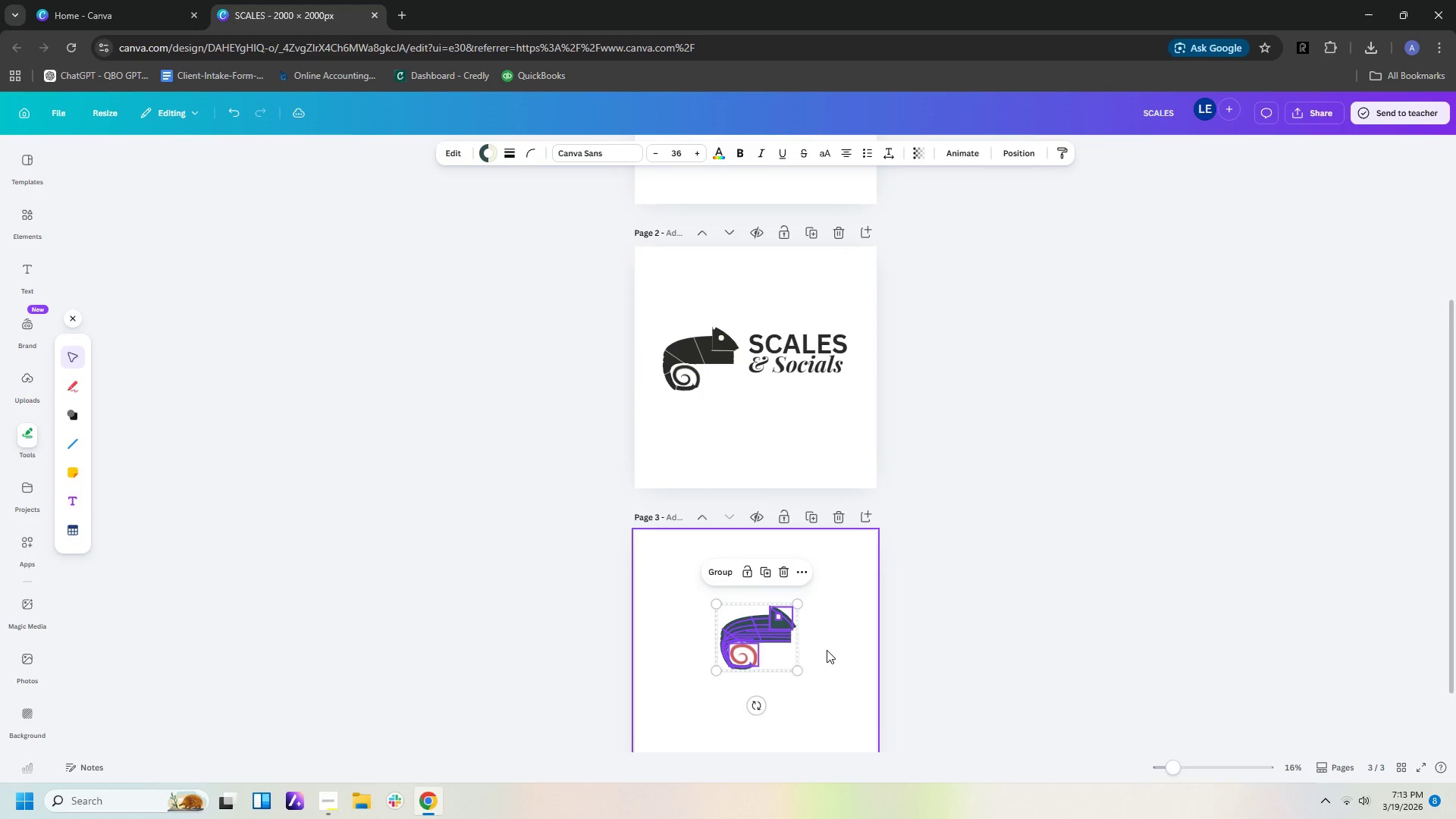 
left_click([827, 650])
 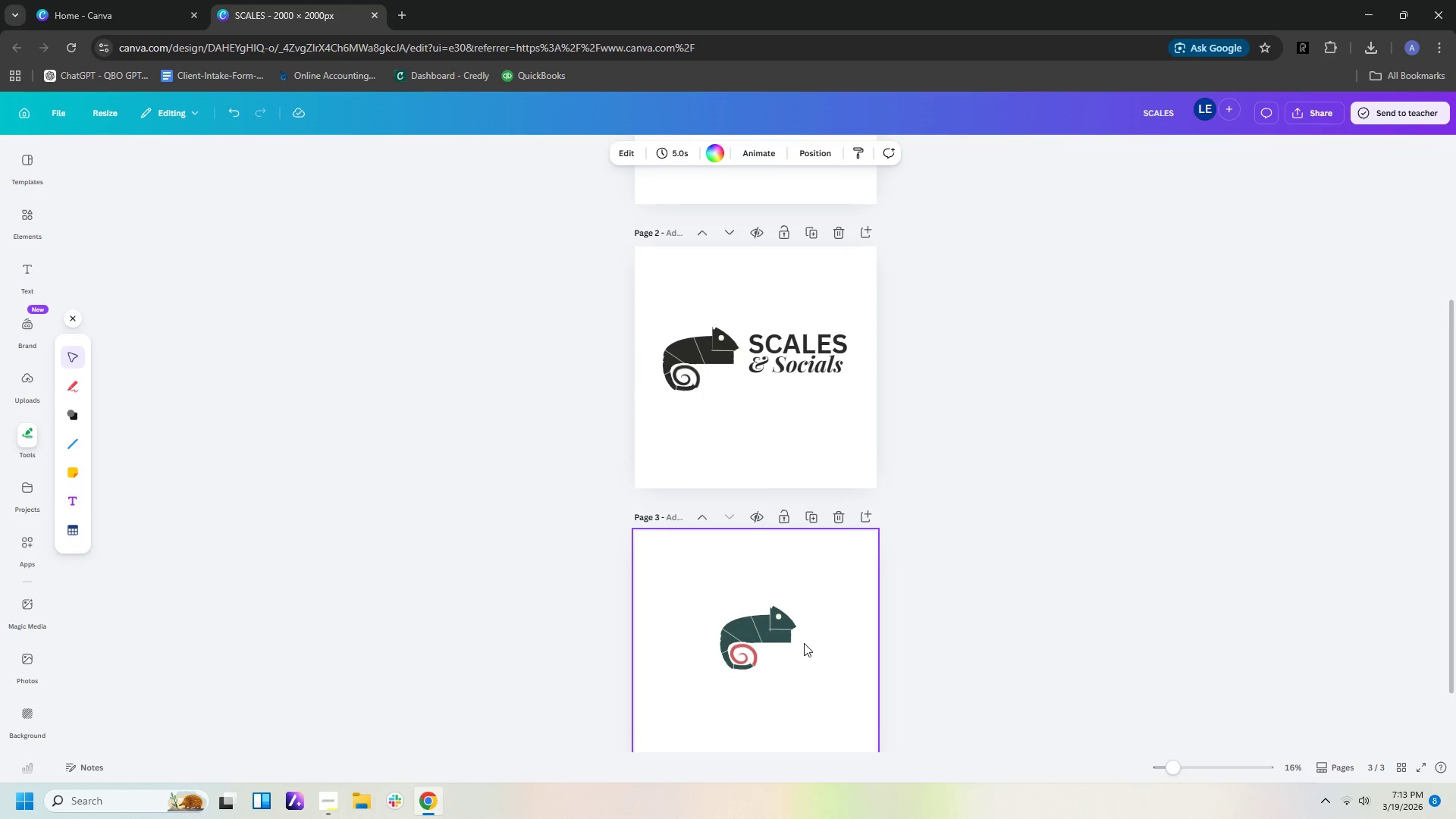 
left_click([806, 654])
 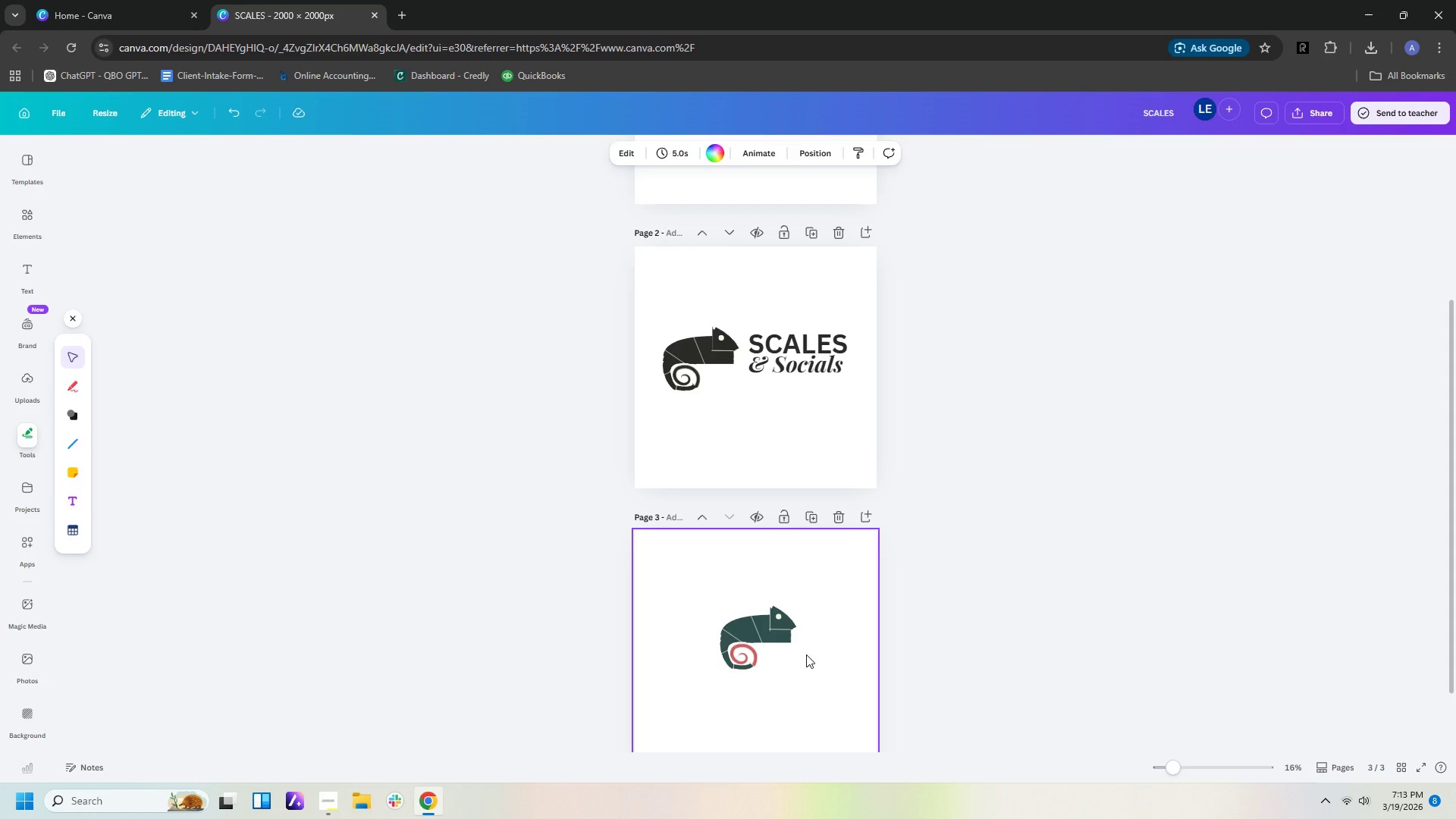 
left_click_drag(start_coordinate=[806, 652], to_coordinate=[758, 617])
 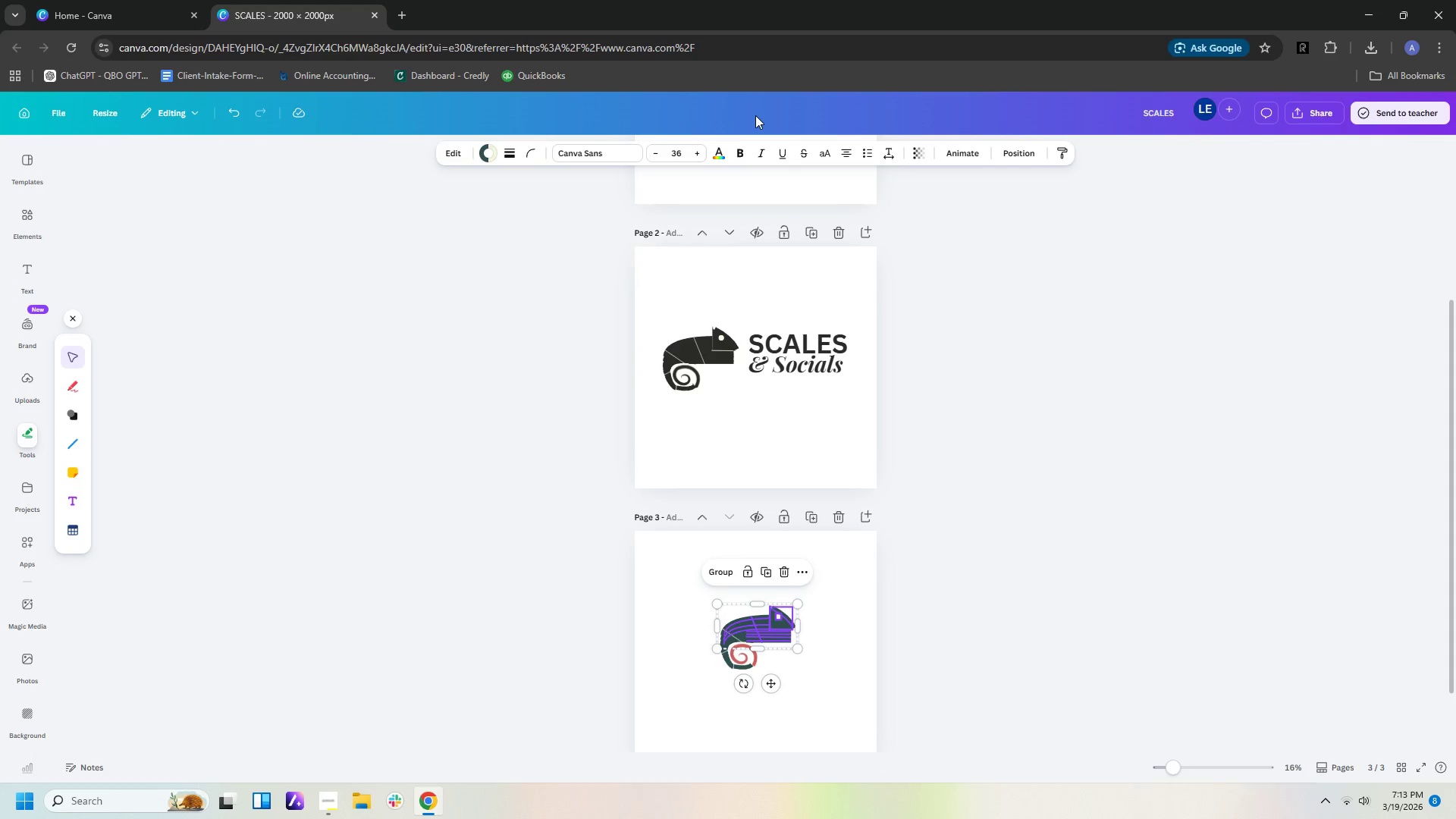 
left_click([713, 157])
 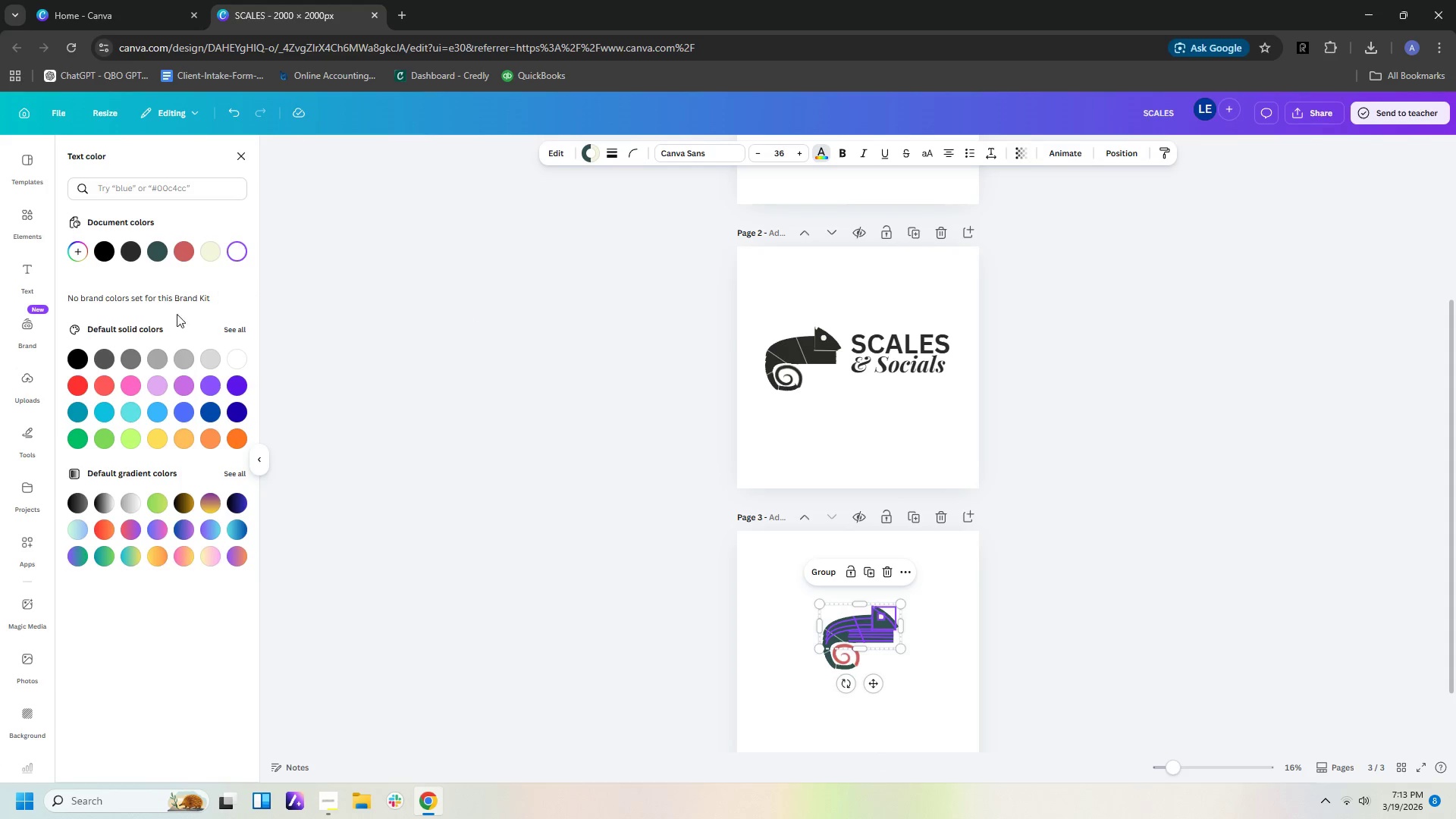 
mouse_move([124, 340])
 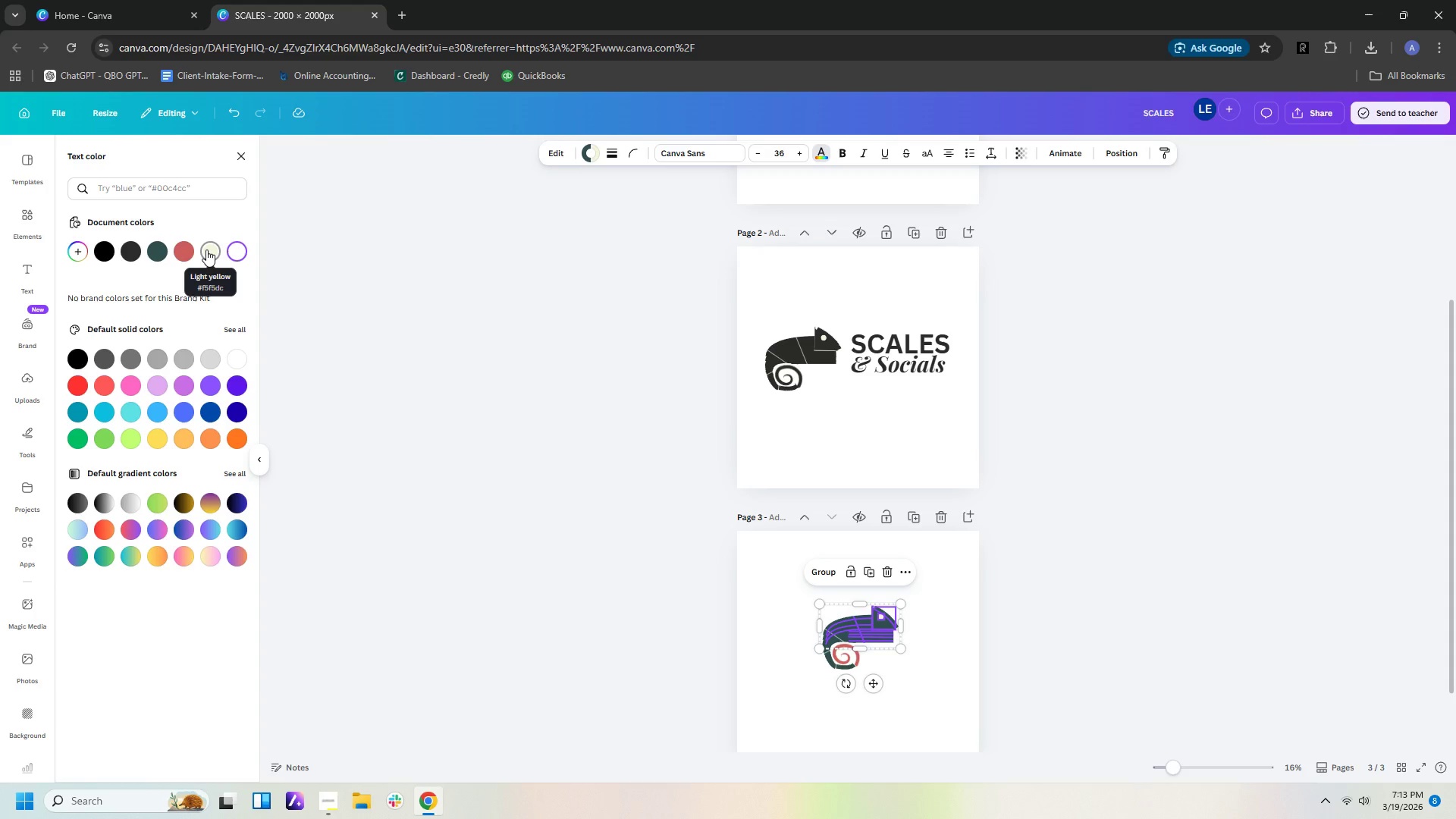 
left_click([206, 249])
 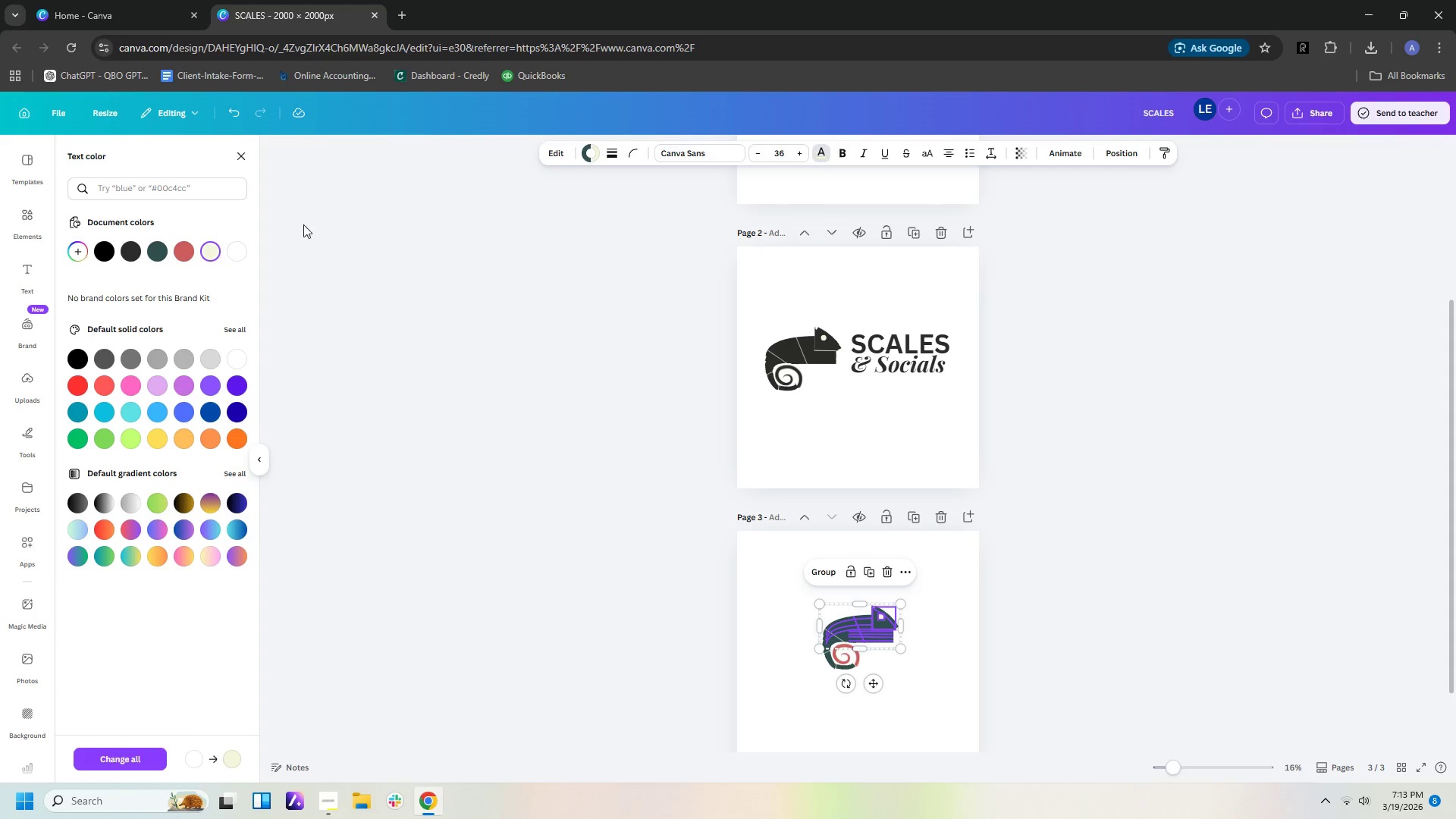 
left_click([208, 250])
 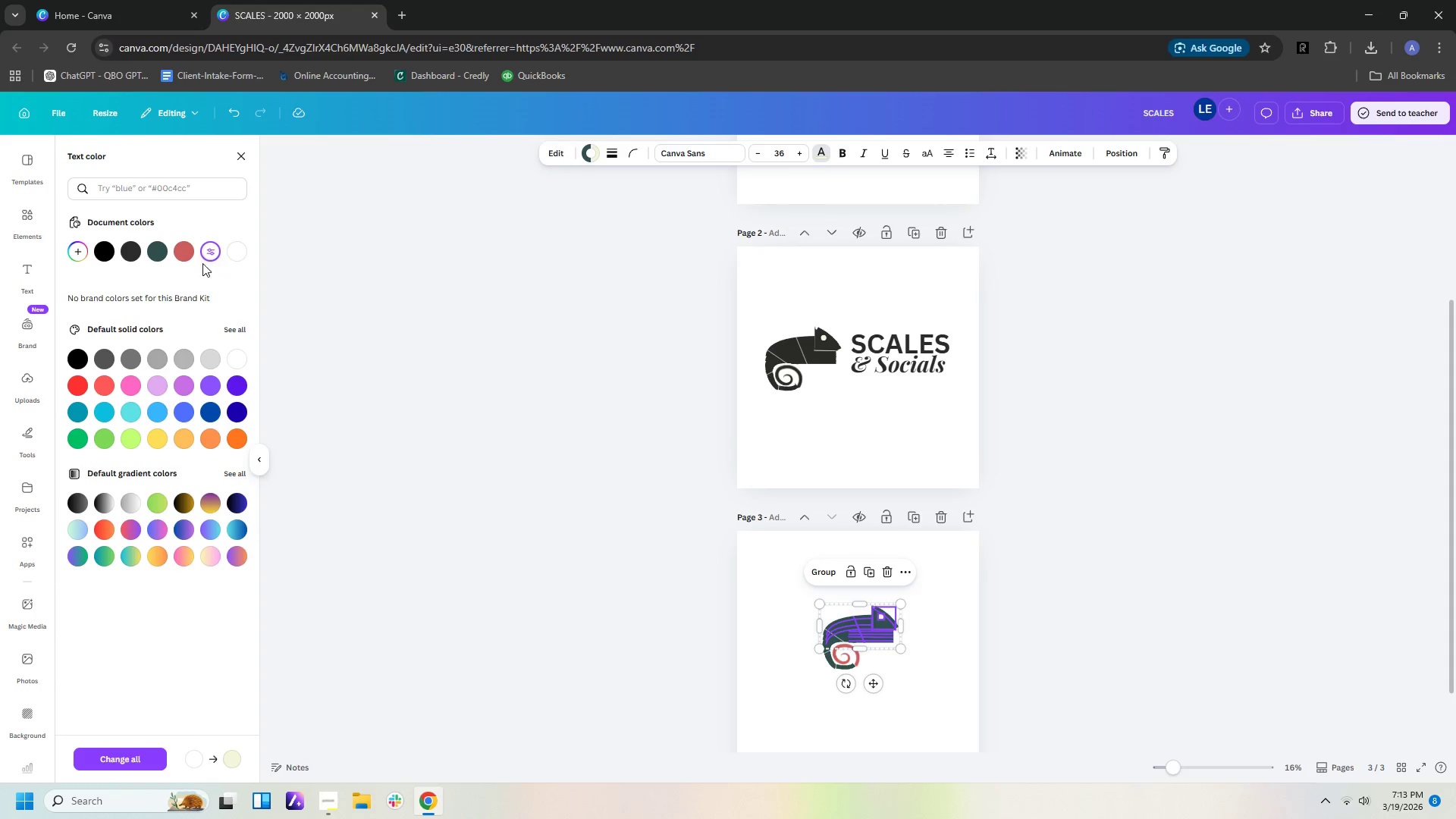 
left_click([208, 253])
 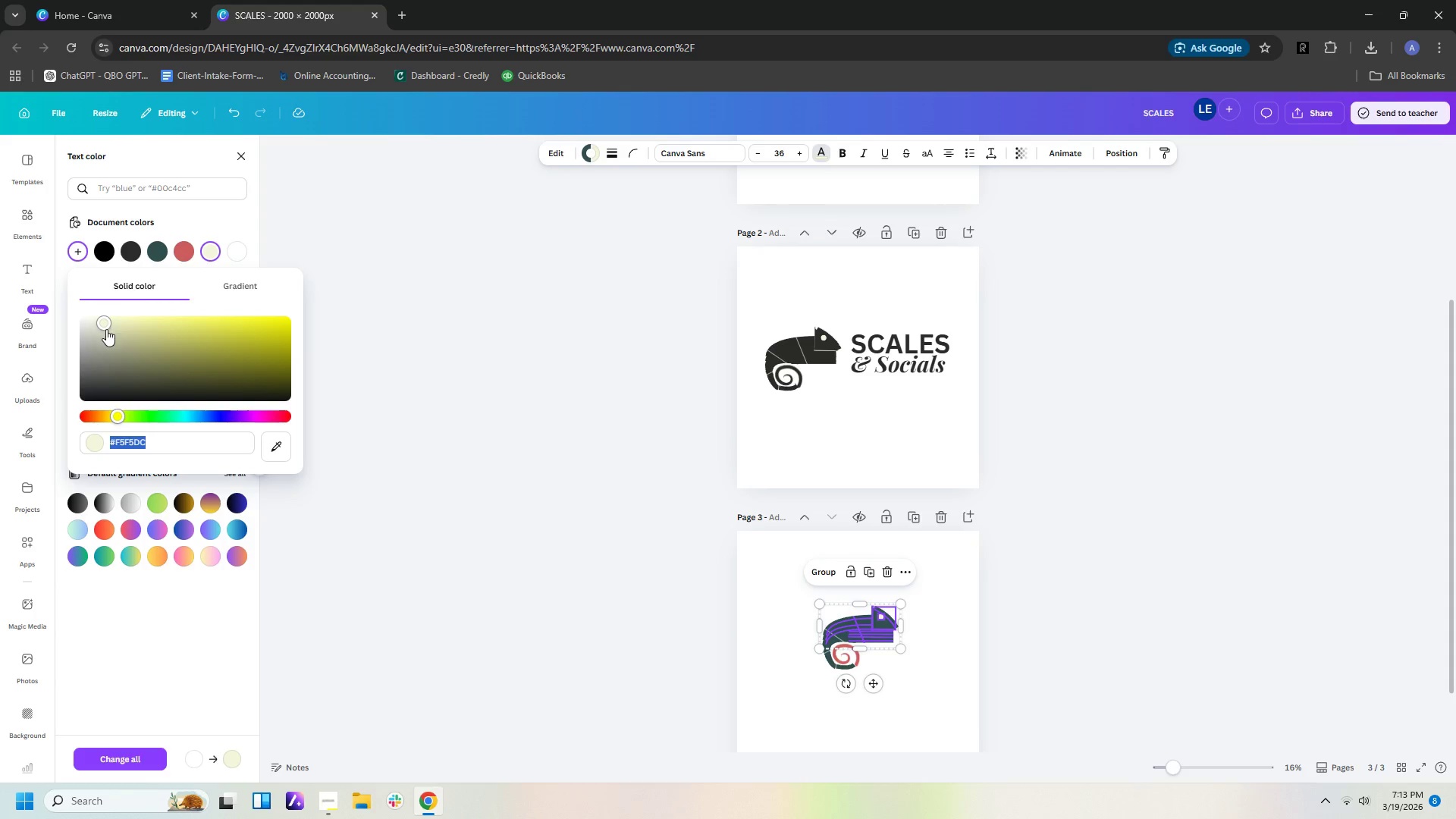 
left_click([810, 680])
 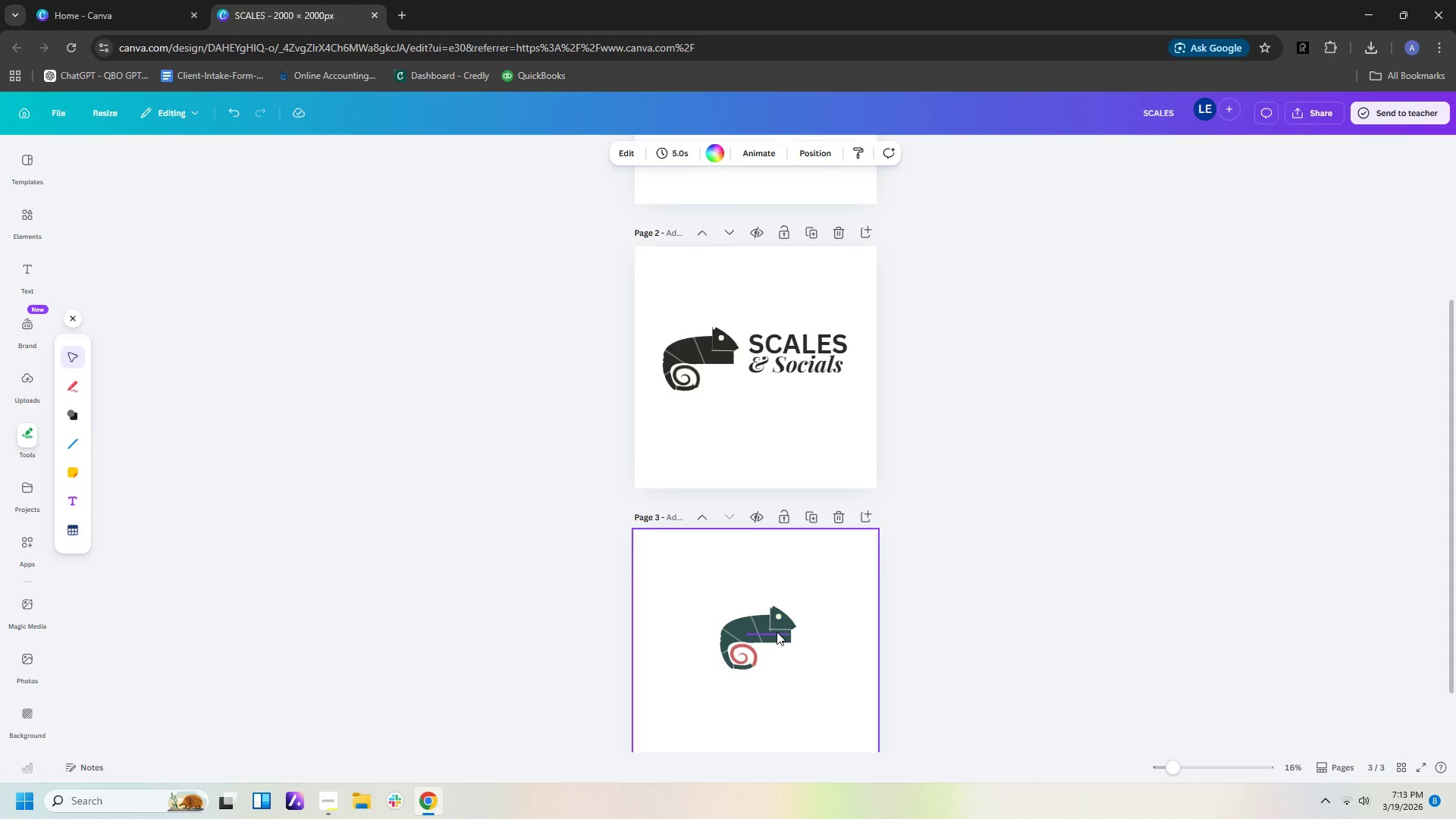 
left_click([777, 631])
 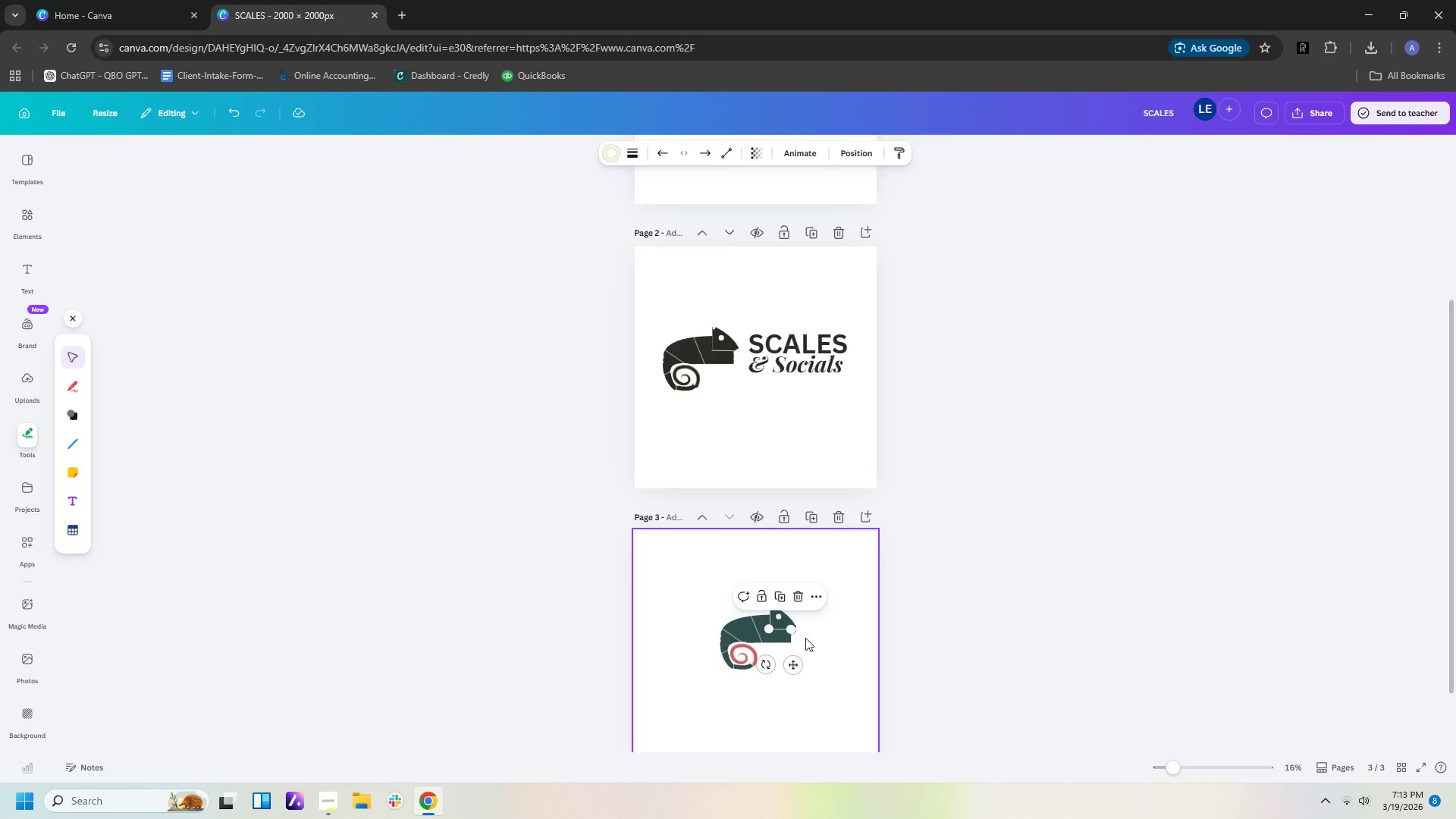 
left_click([824, 646])
 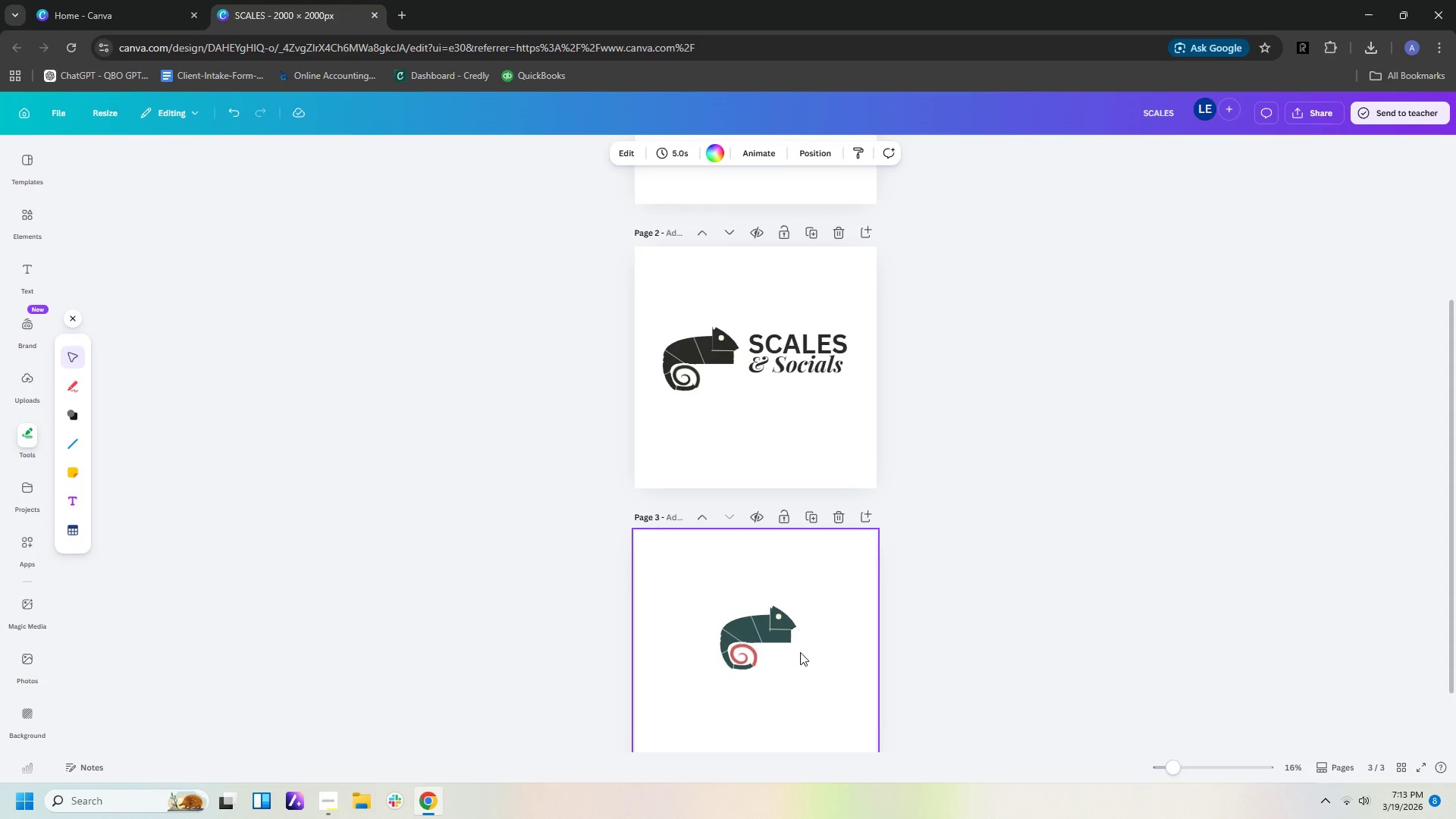 
left_click_drag(start_coordinate=[800, 652], to_coordinate=[692, 589])
 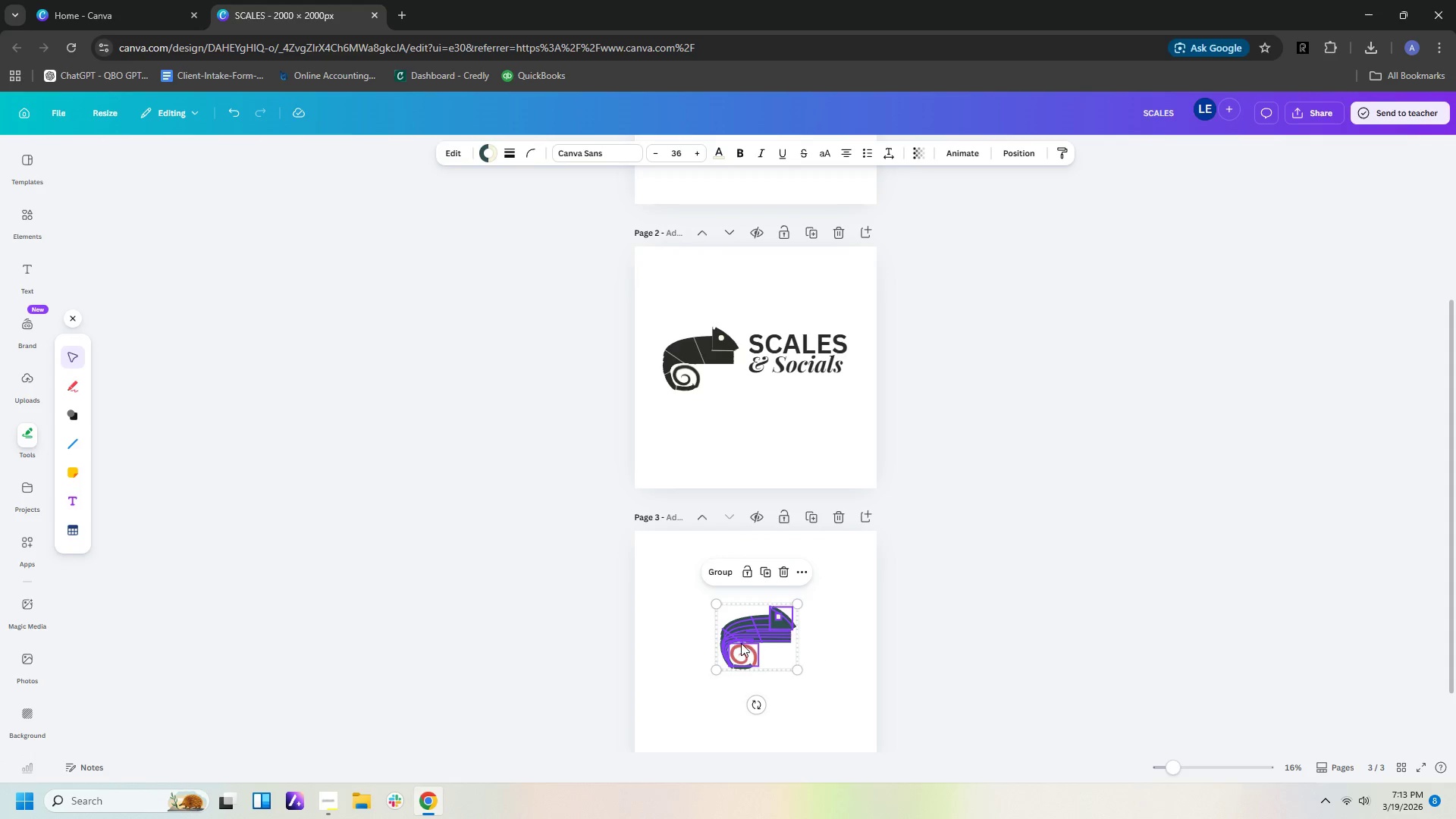 
left_click([673, 644])
 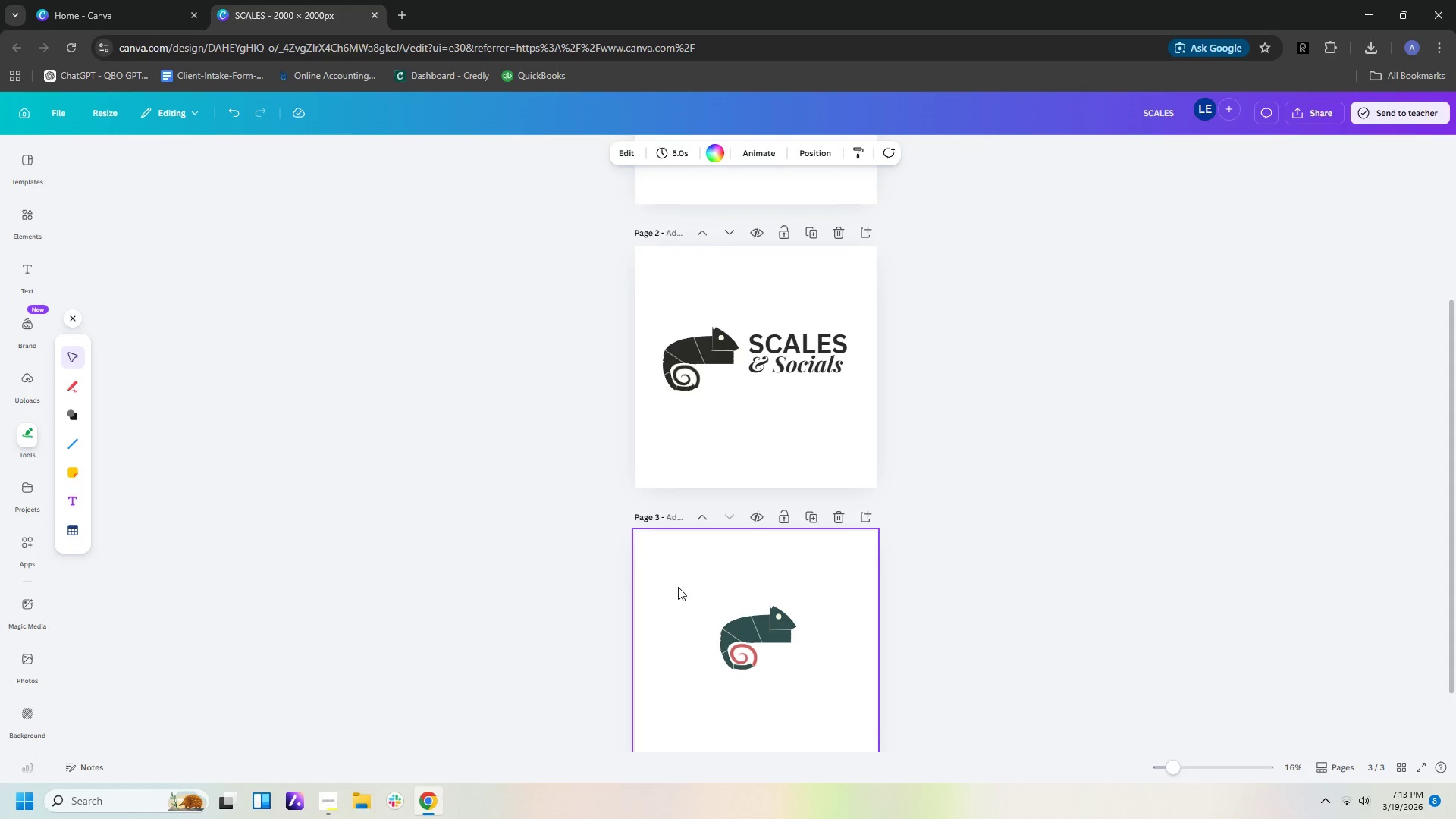 
left_click_drag(start_coordinate=[679, 580], to_coordinate=[824, 686])
 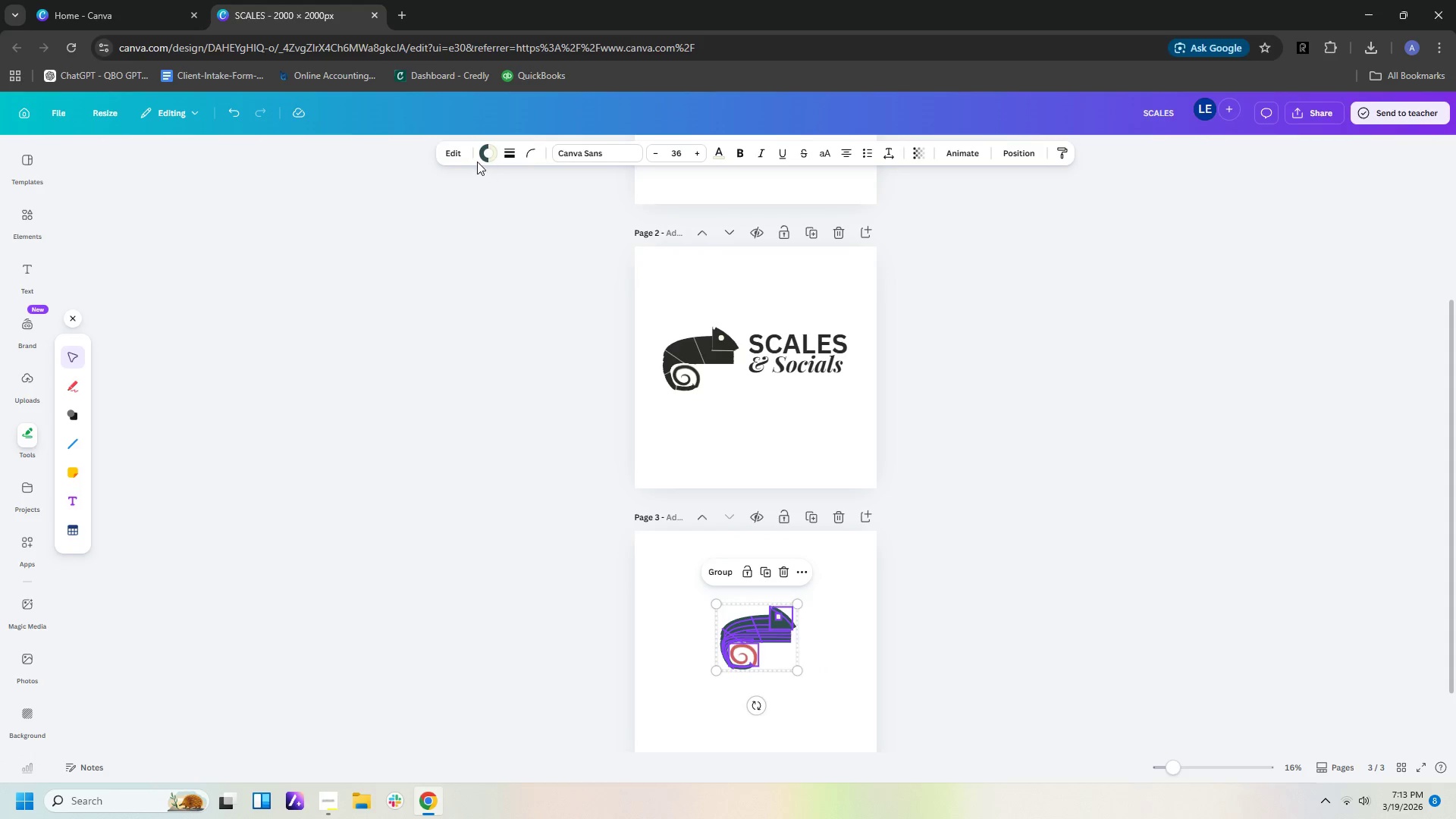 
left_click([487, 153])
 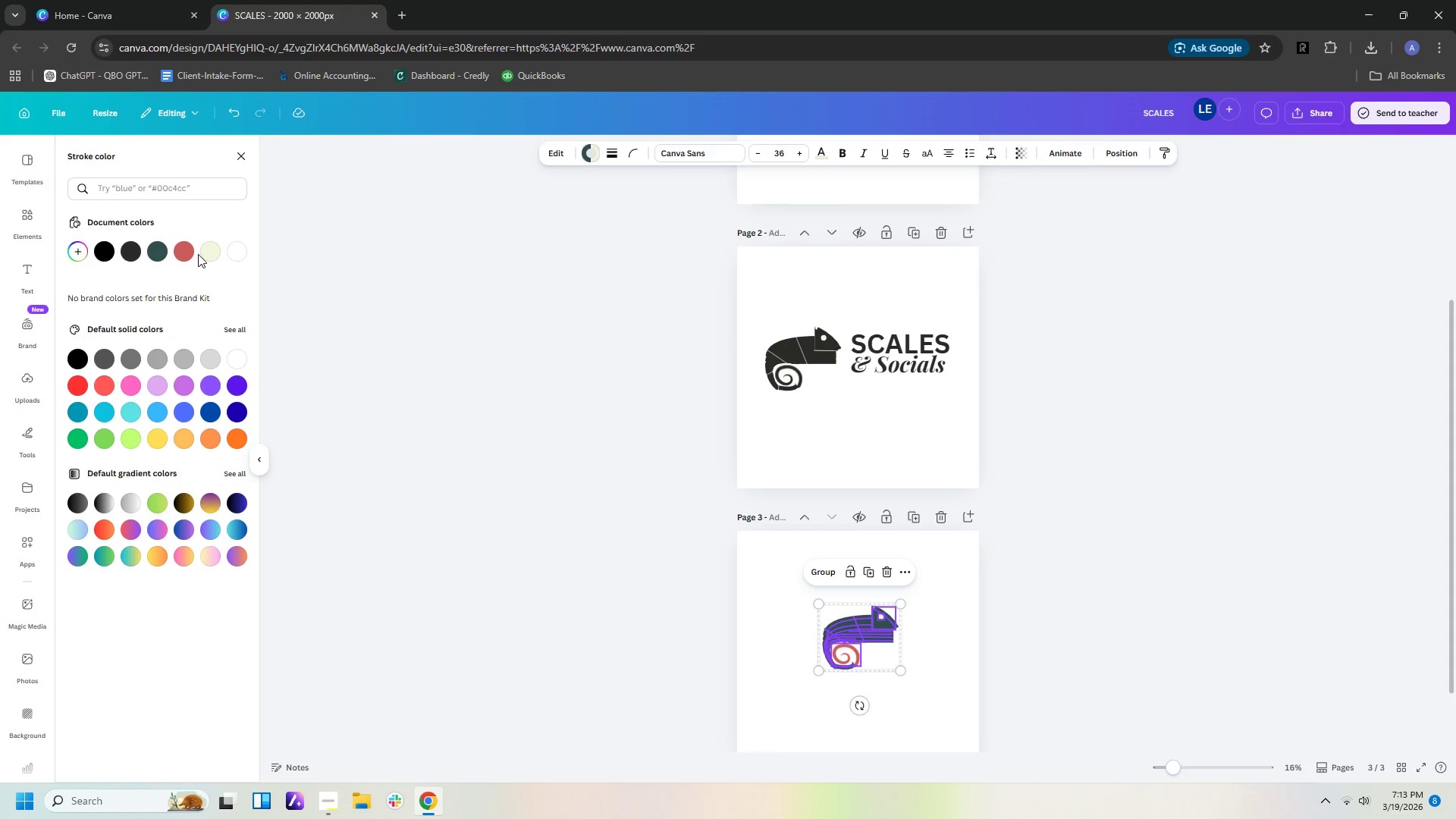 
left_click([203, 252])
 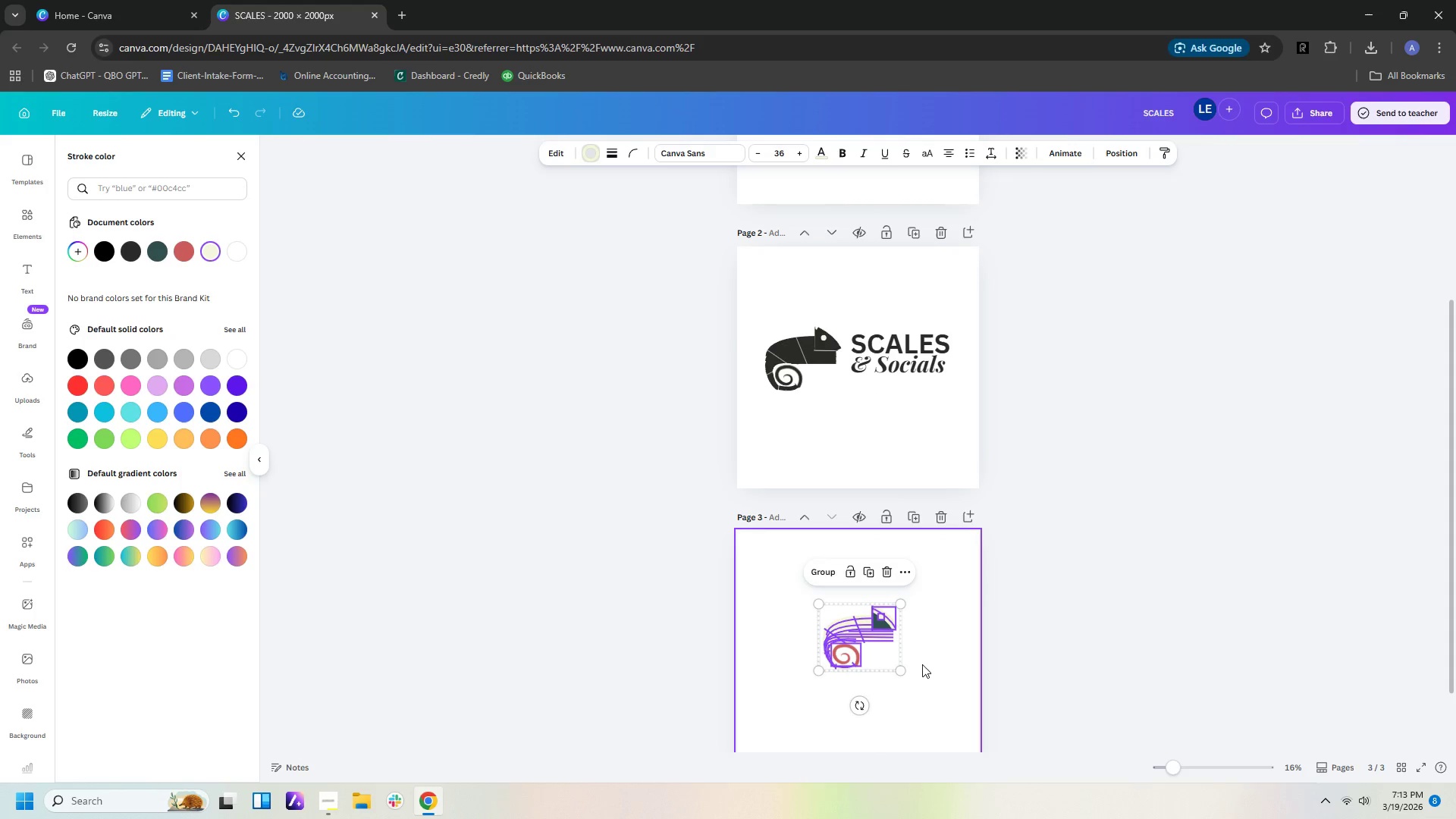 
left_click([922, 684])
 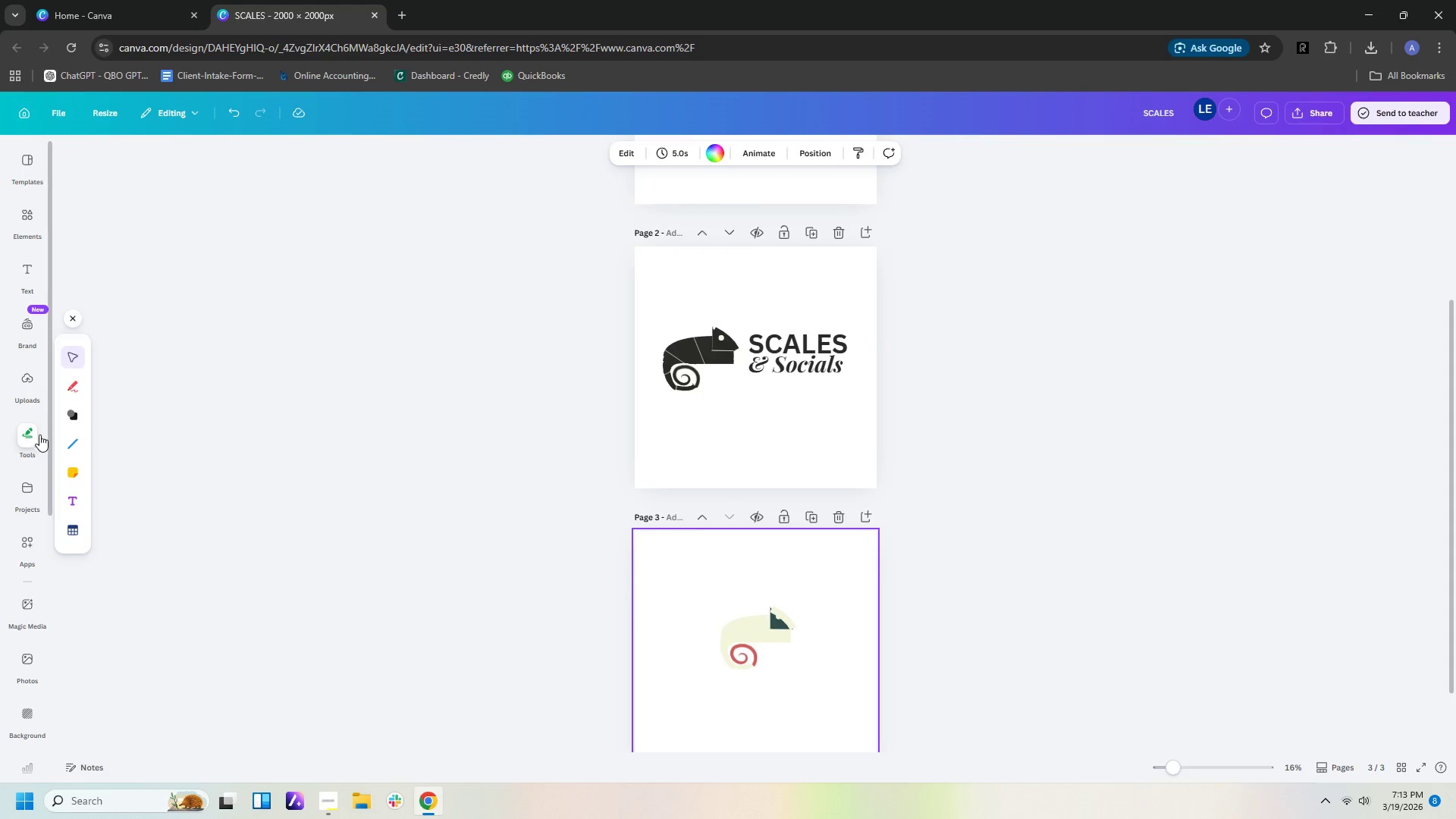 
left_click([67, 411])
 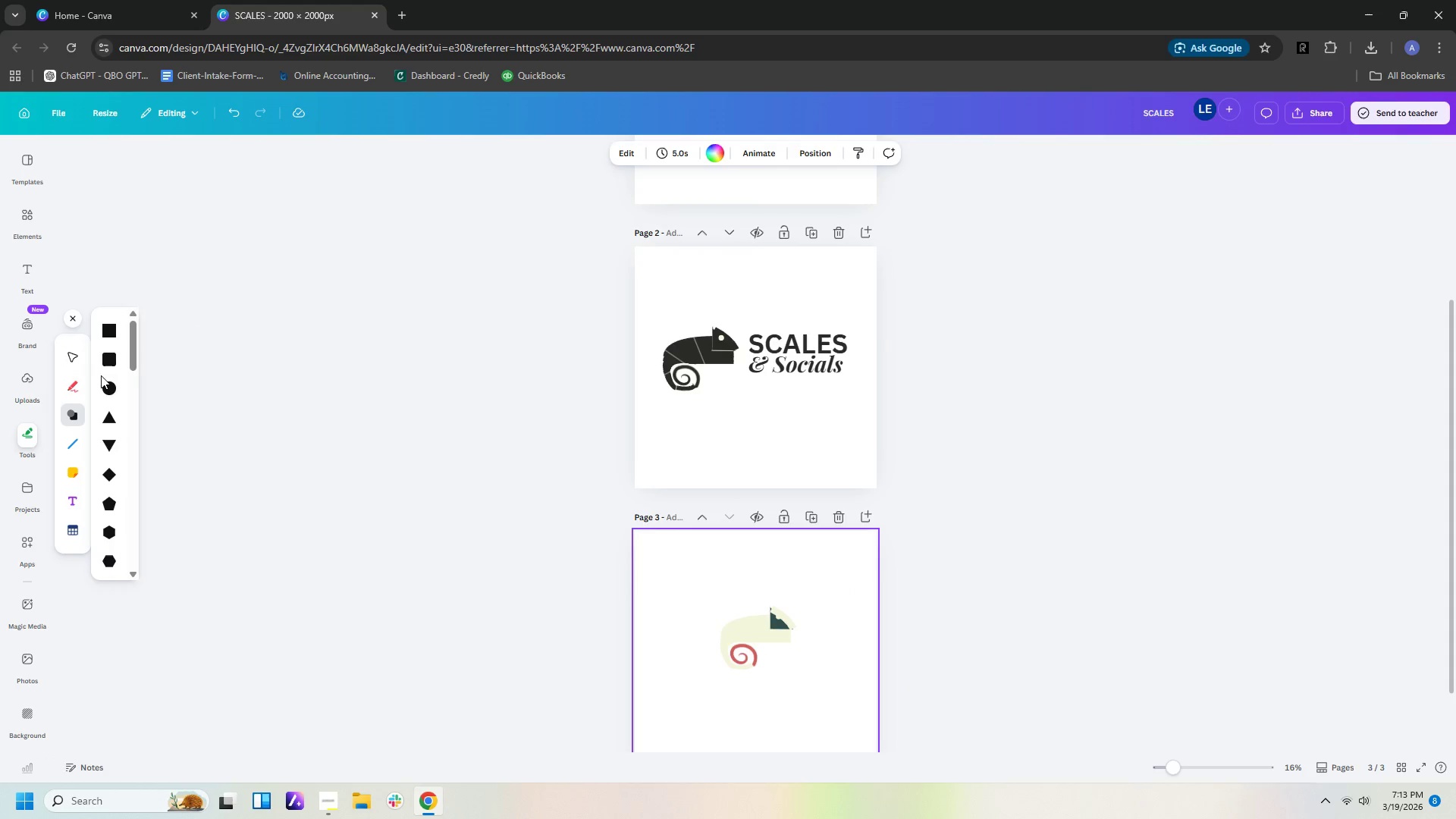 
double_click([106, 392])
 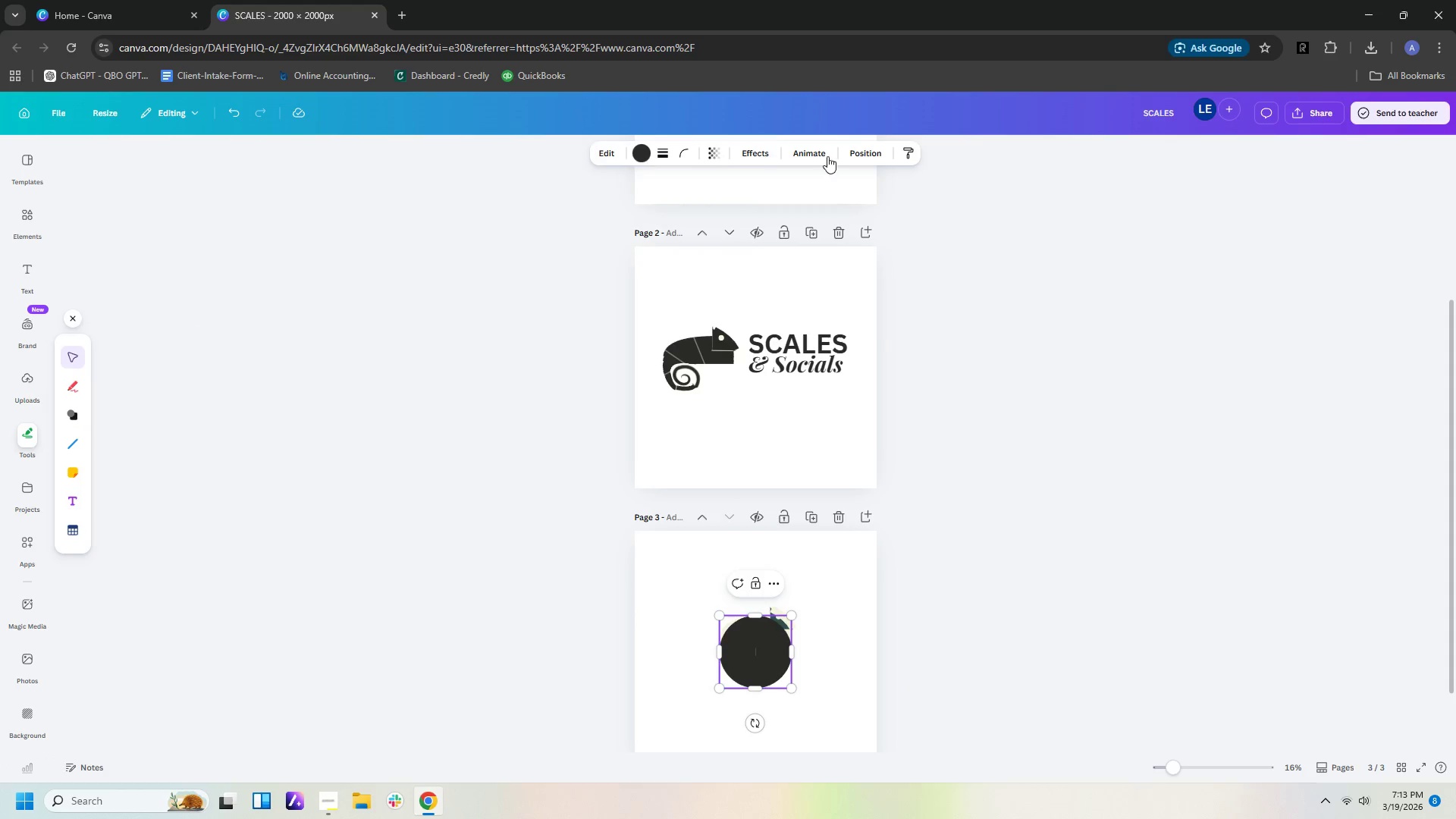 
left_click([858, 157])
 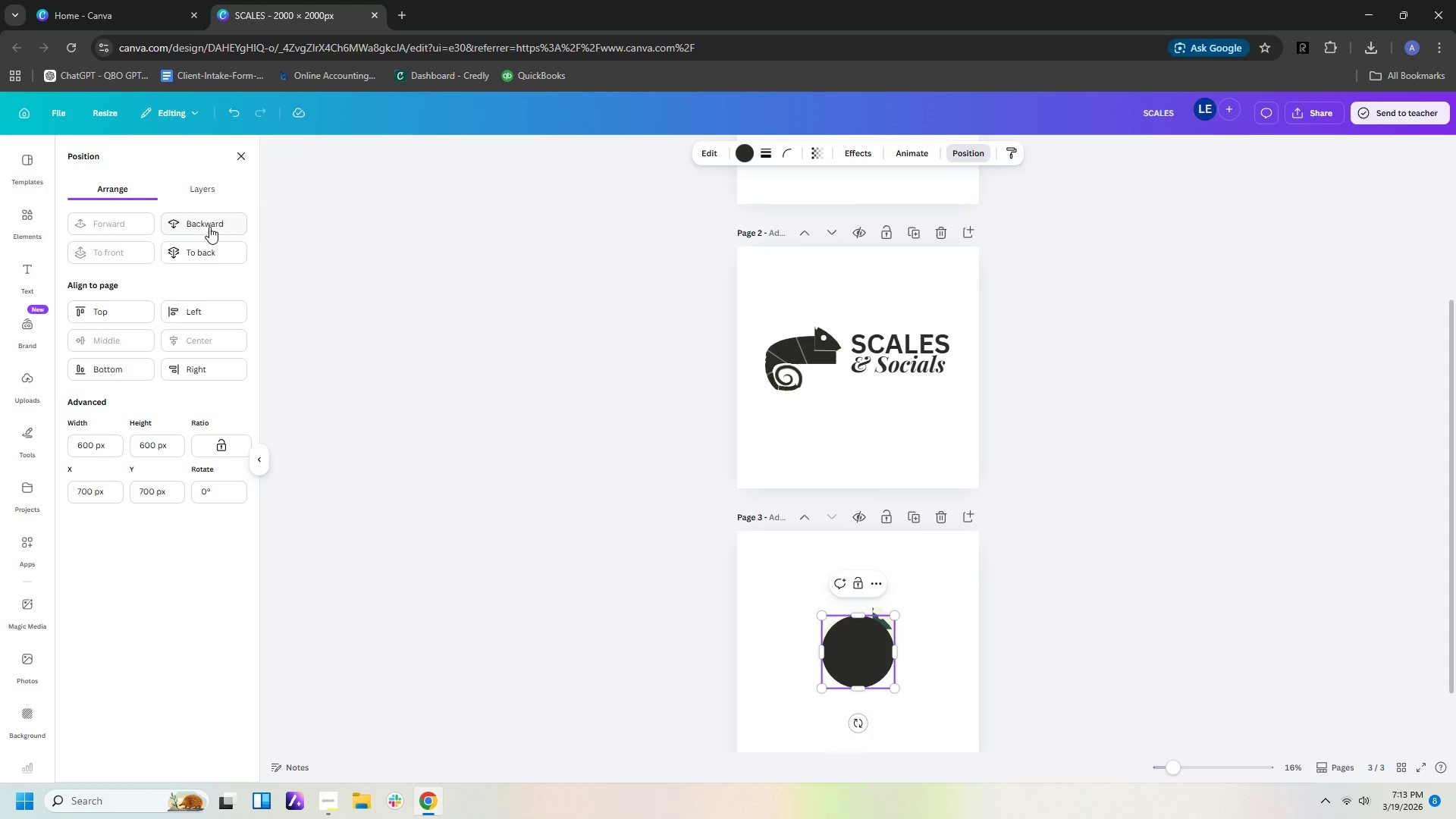 
left_click([209, 227])
 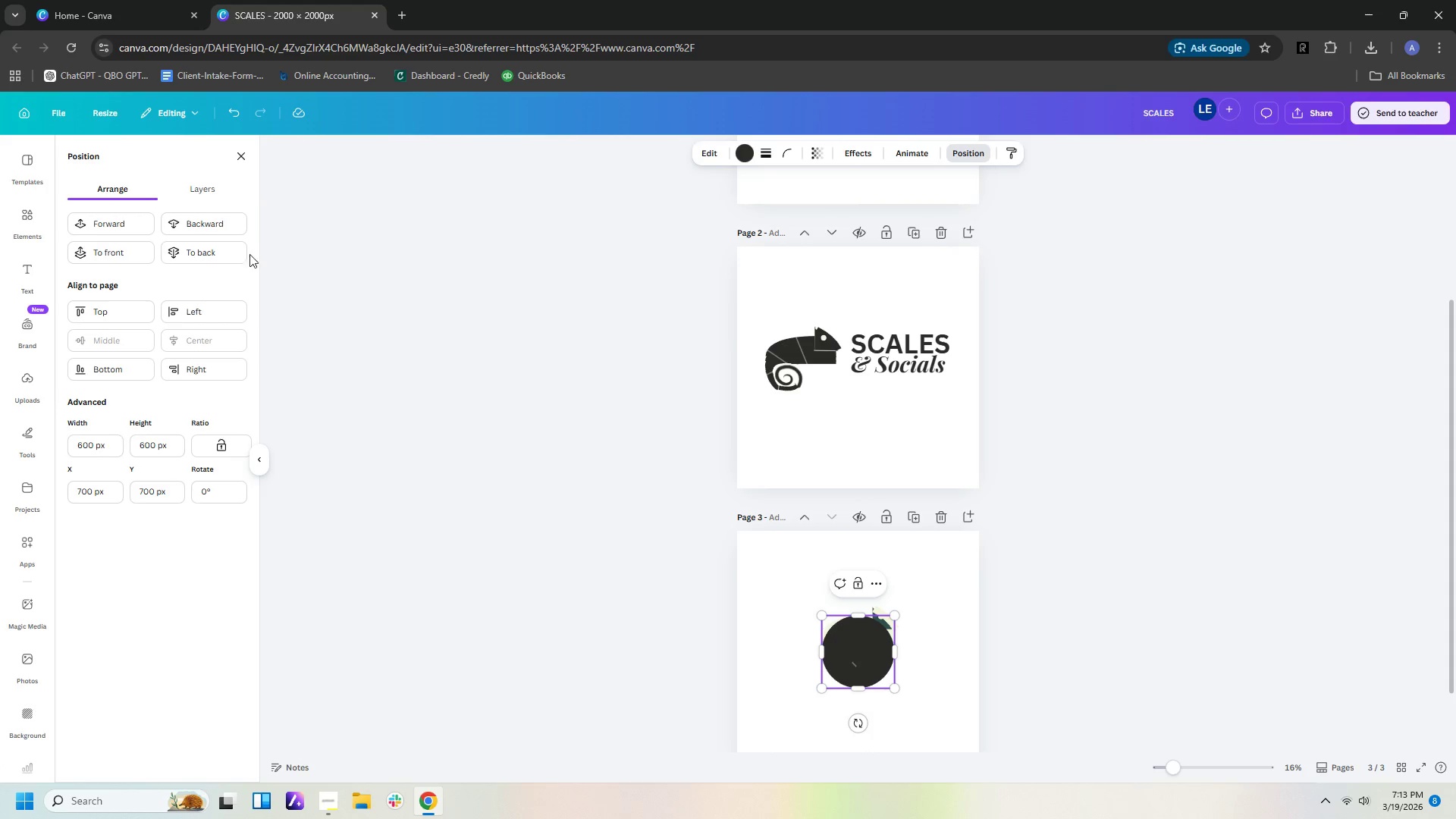 
left_click([228, 255])
 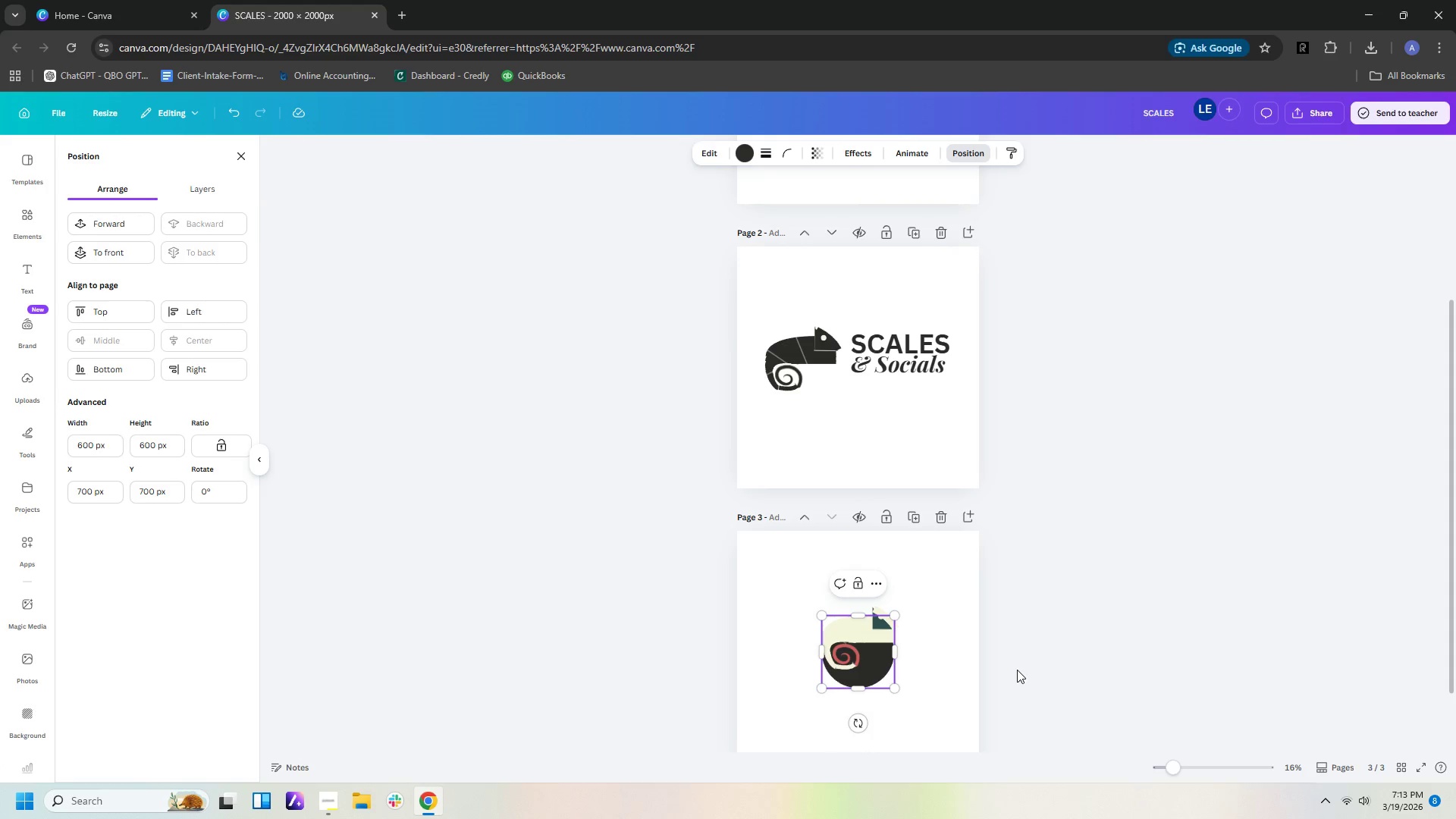 
scroll: coordinate [1016, 670], scroll_direction: down, amount: 1.0
 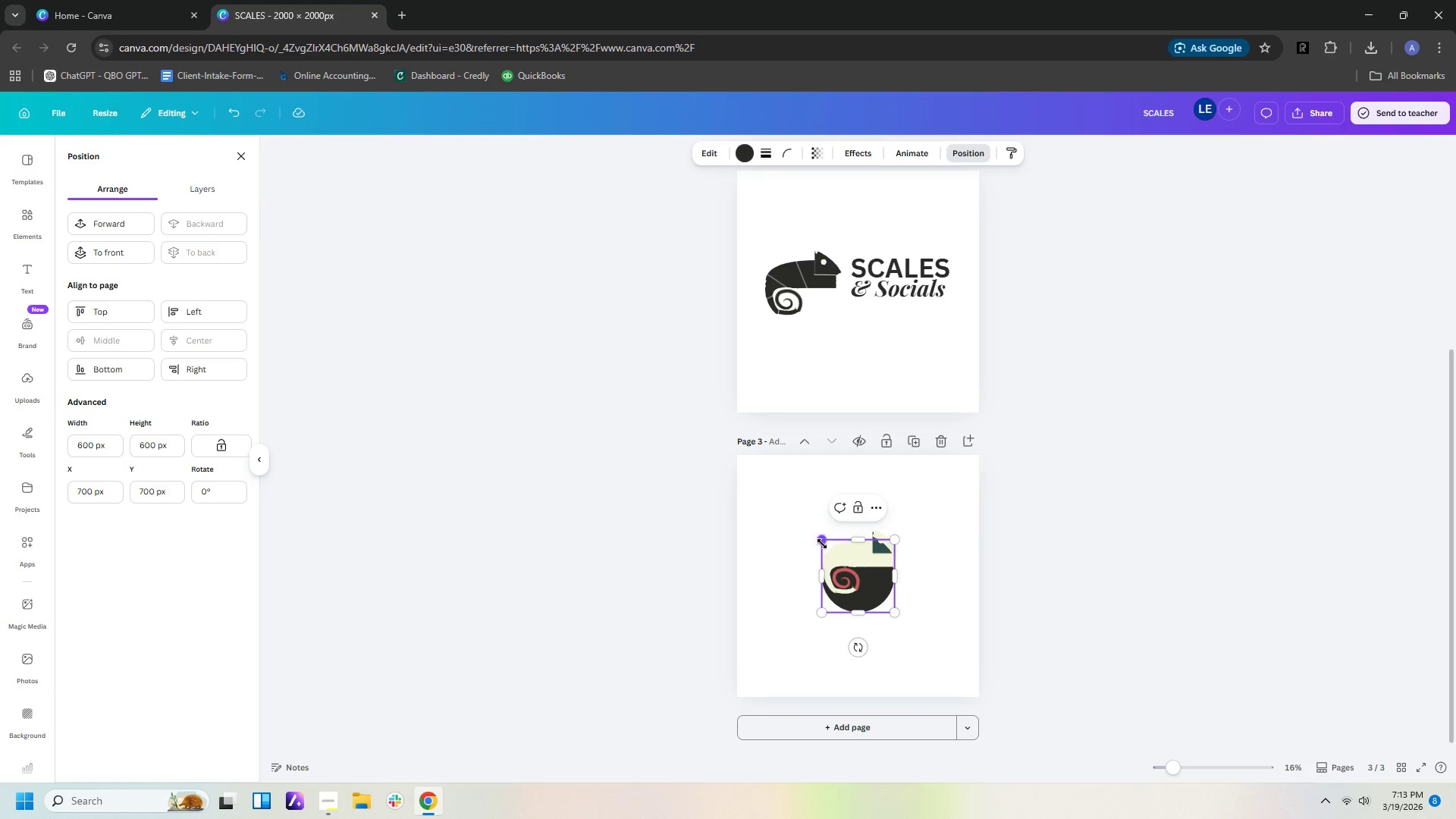 
left_click_drag(start_coordinate=[823, 541], to_coordinate=[811, 518])
 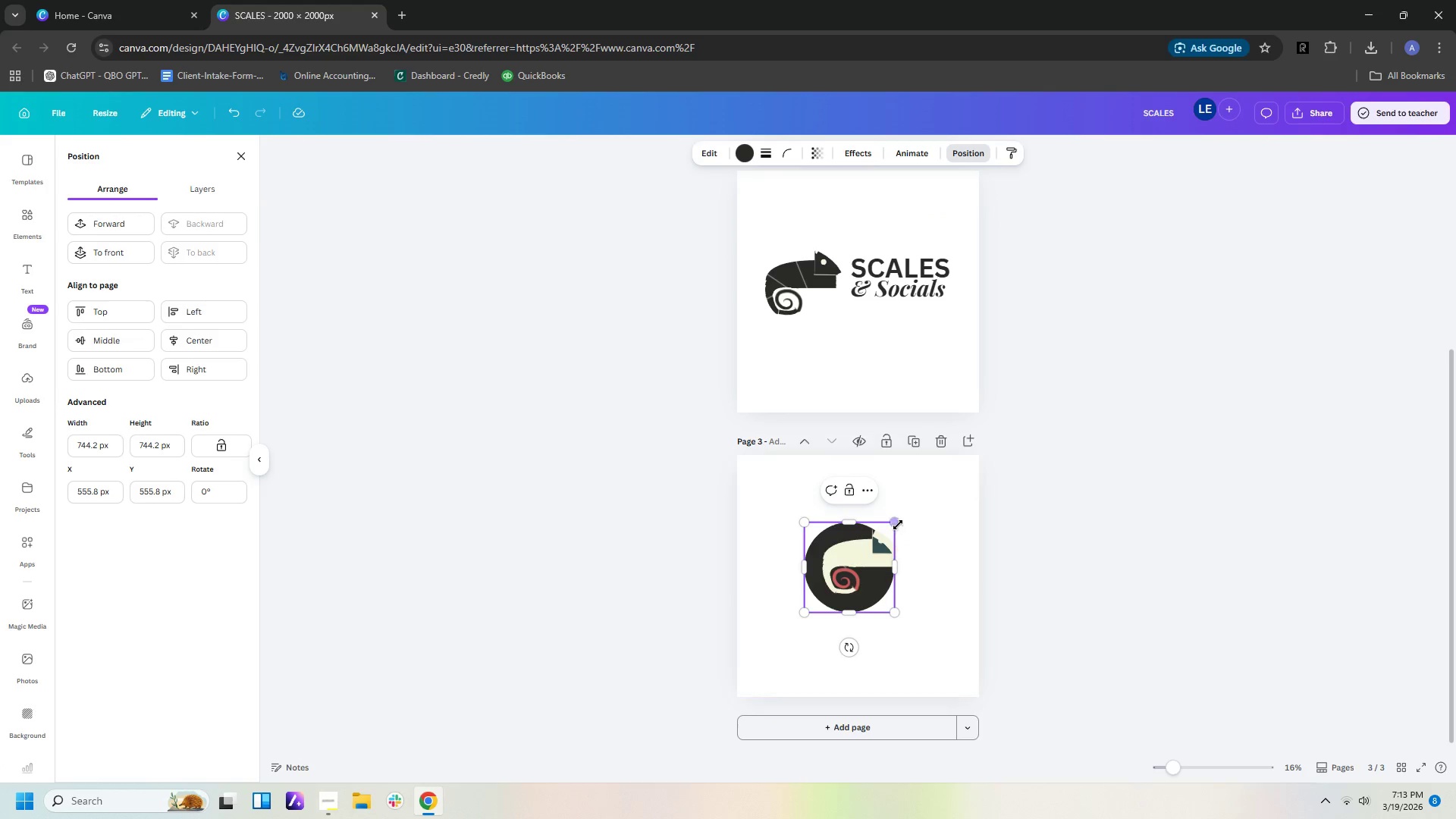 
left_click_drag(start_coordinate=[897, 524], to_coordinate=[912, 514])
 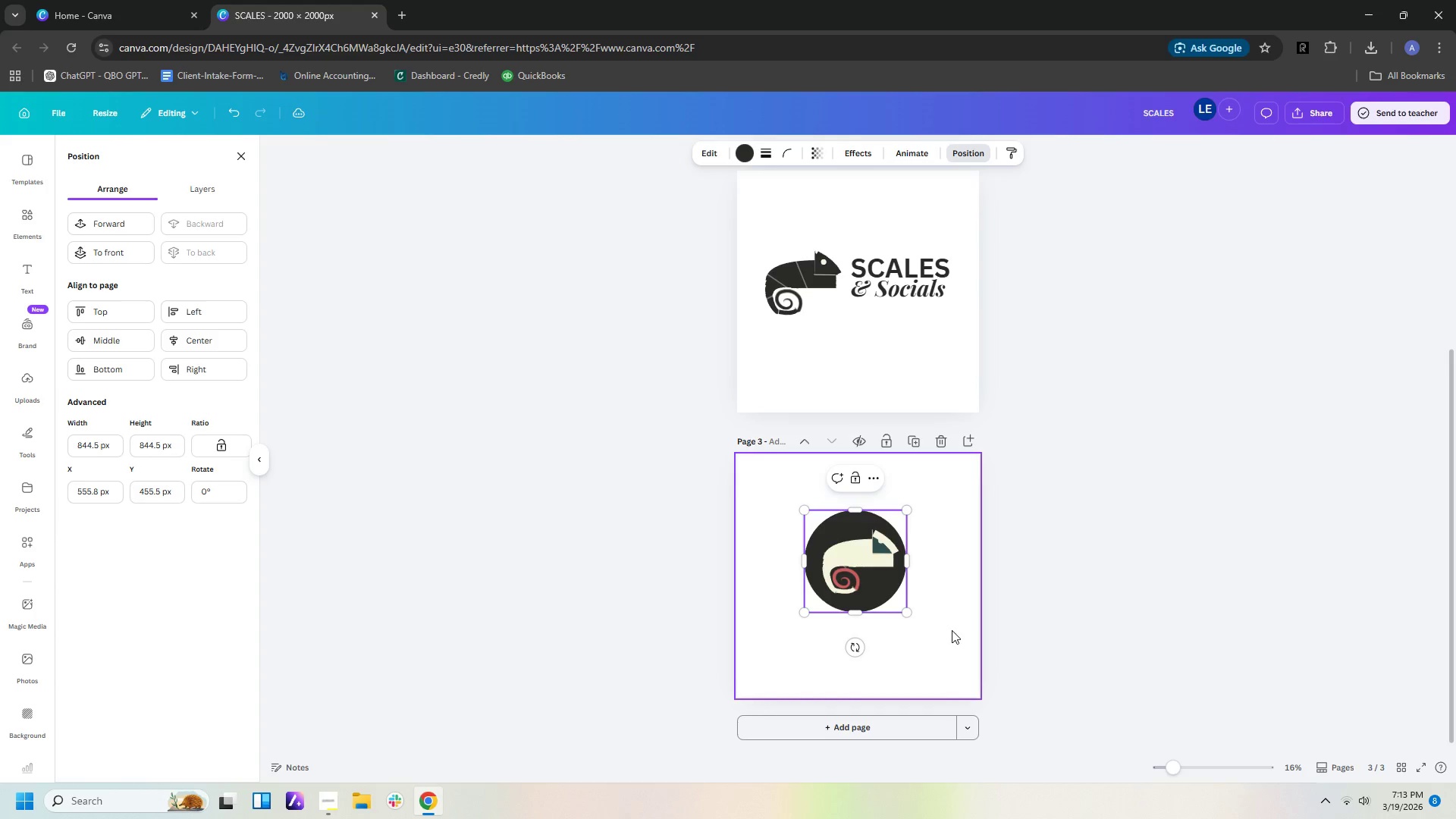 
left_click([952, 630])
 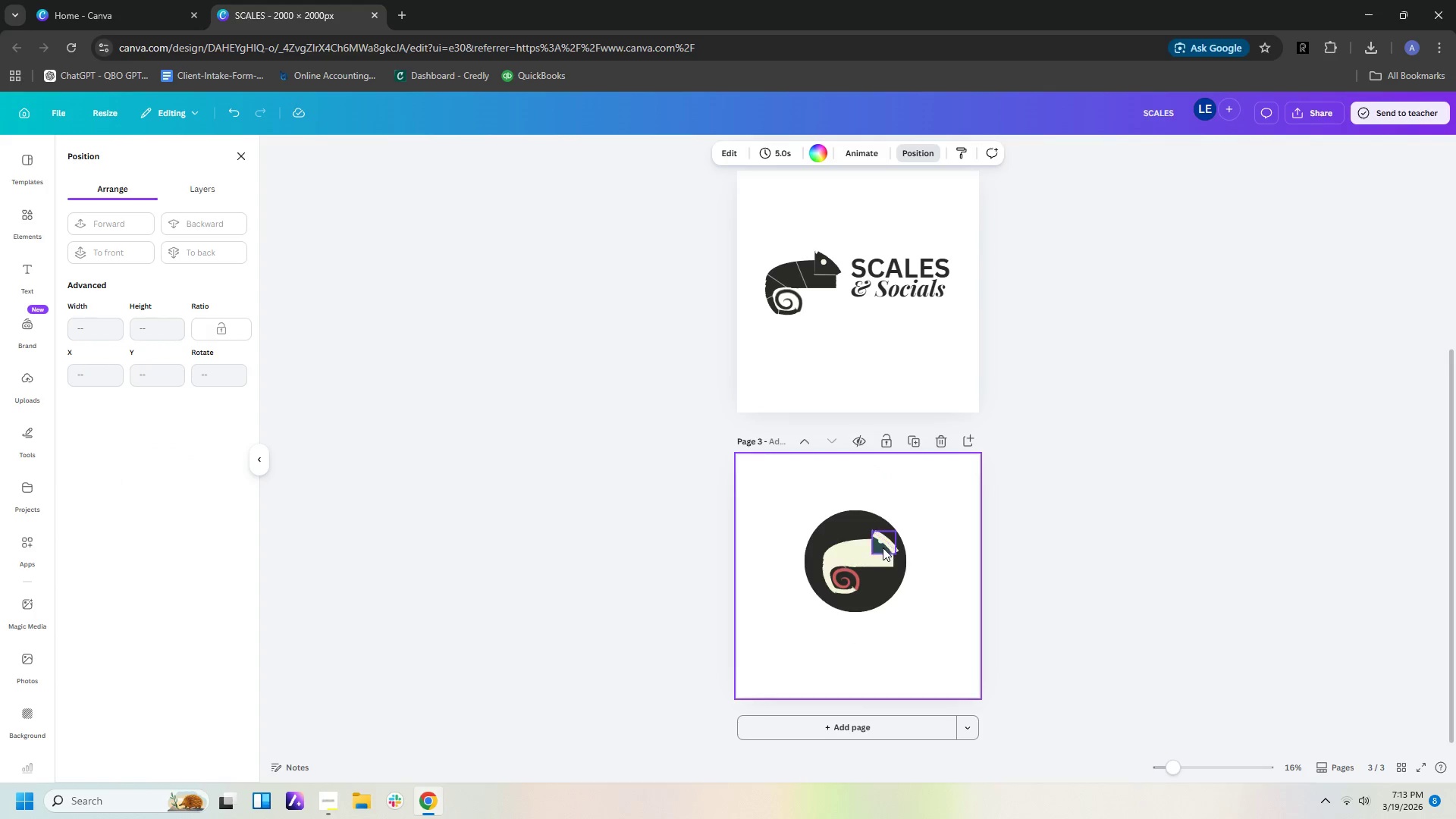 
left_click([883, 548])
 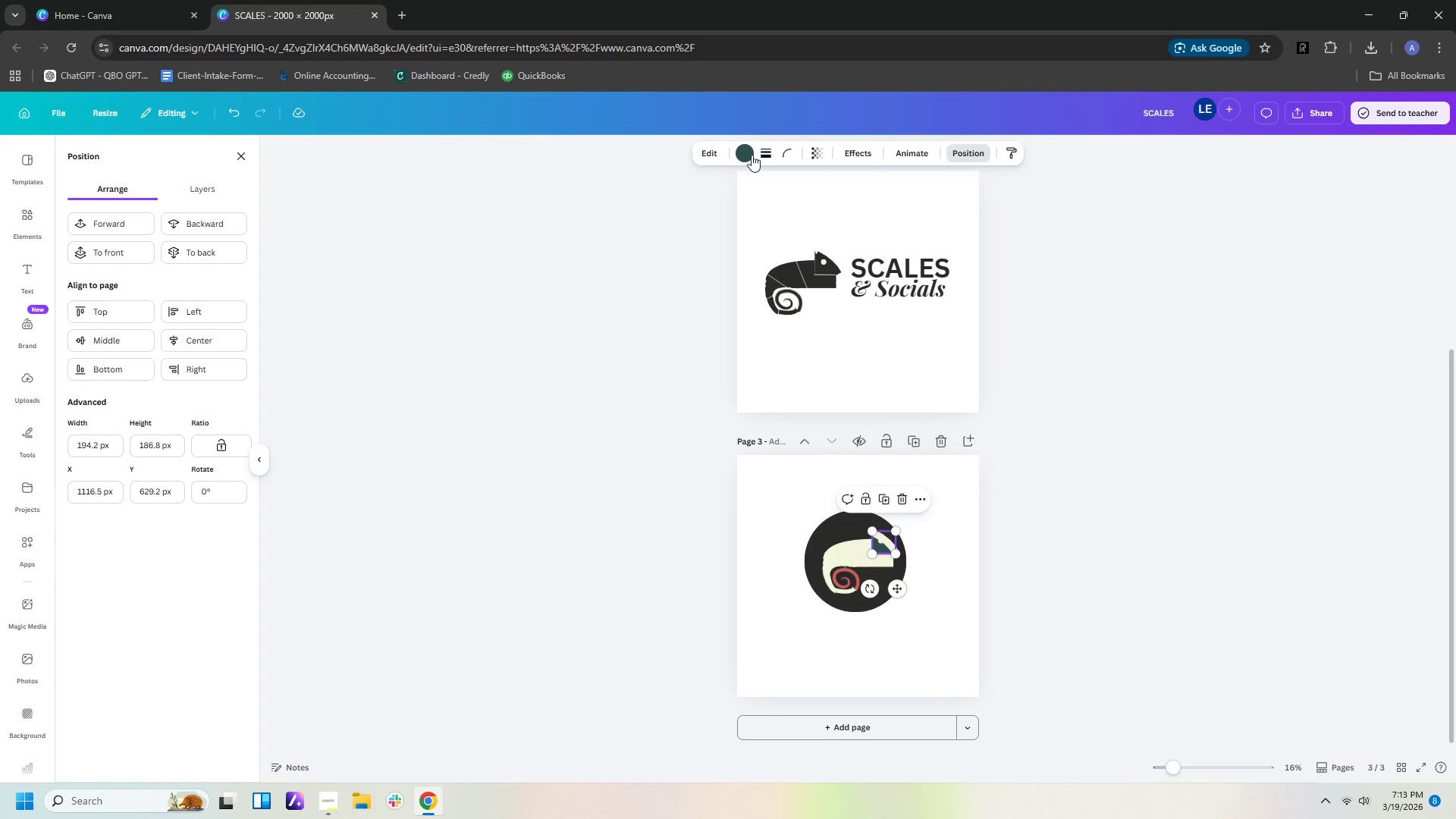 
left_click([748, 154])
 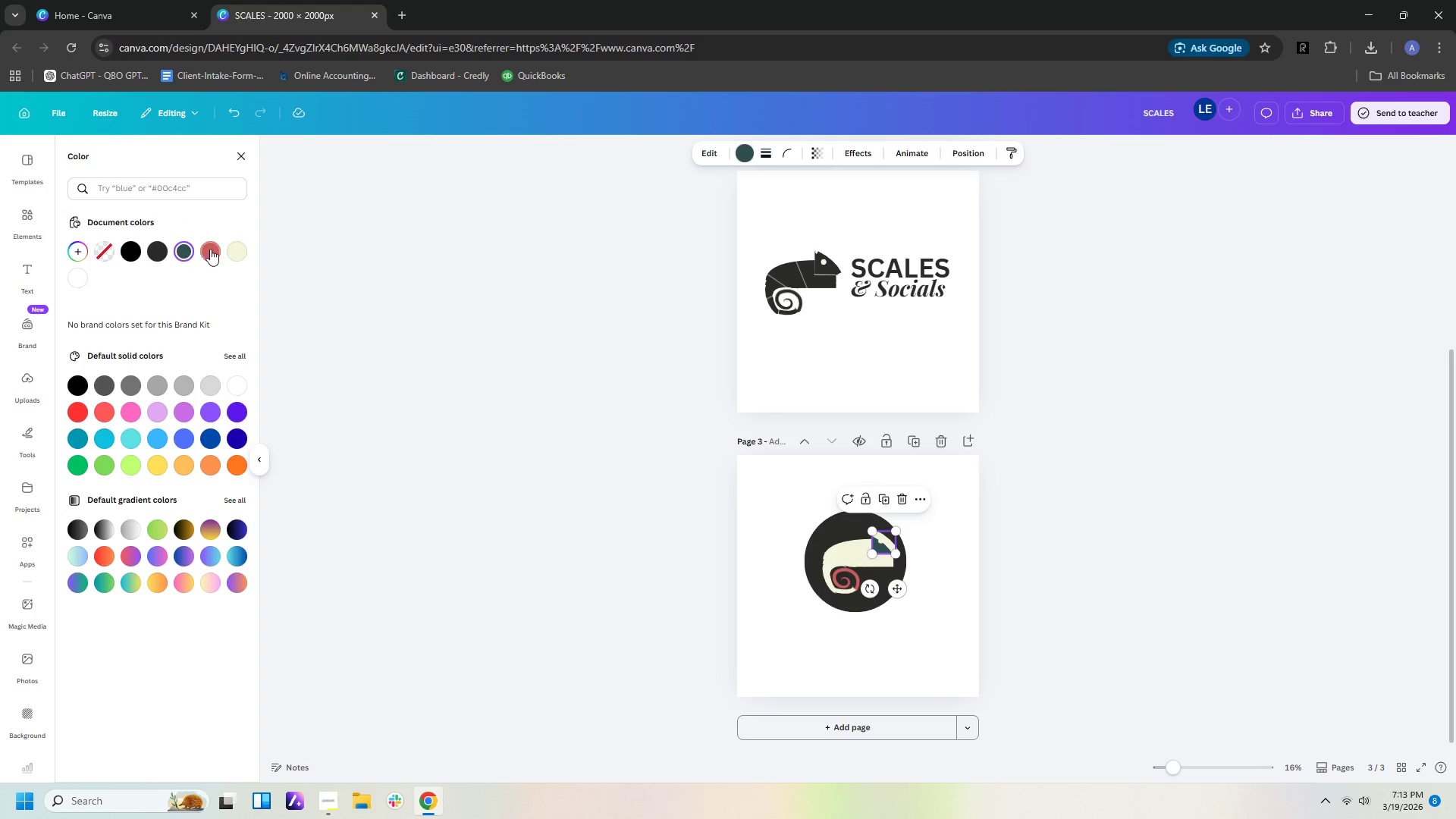 
left_click([236, 249])
 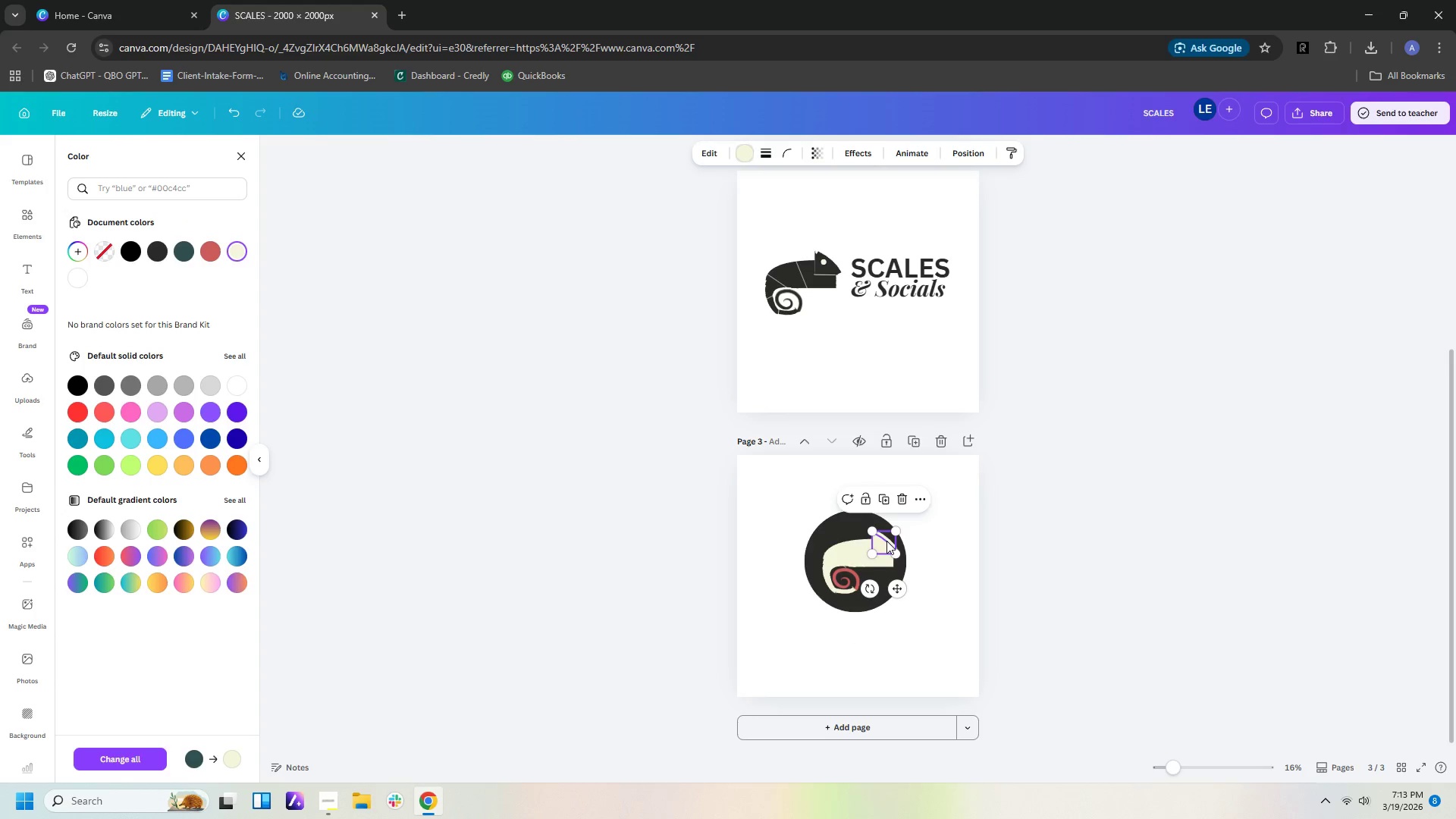 
left_click([882, 541])
 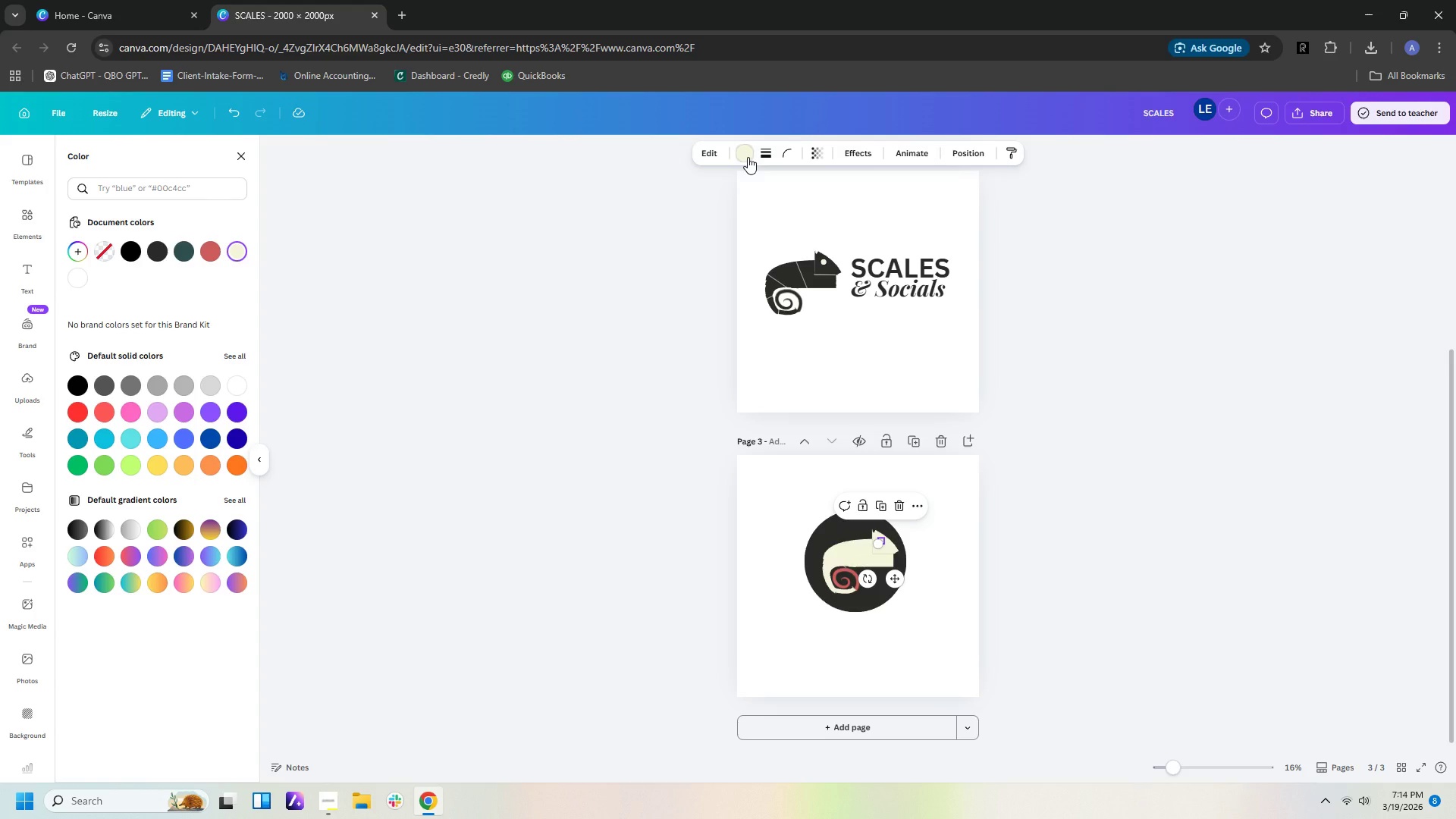 
wait(6.34)
 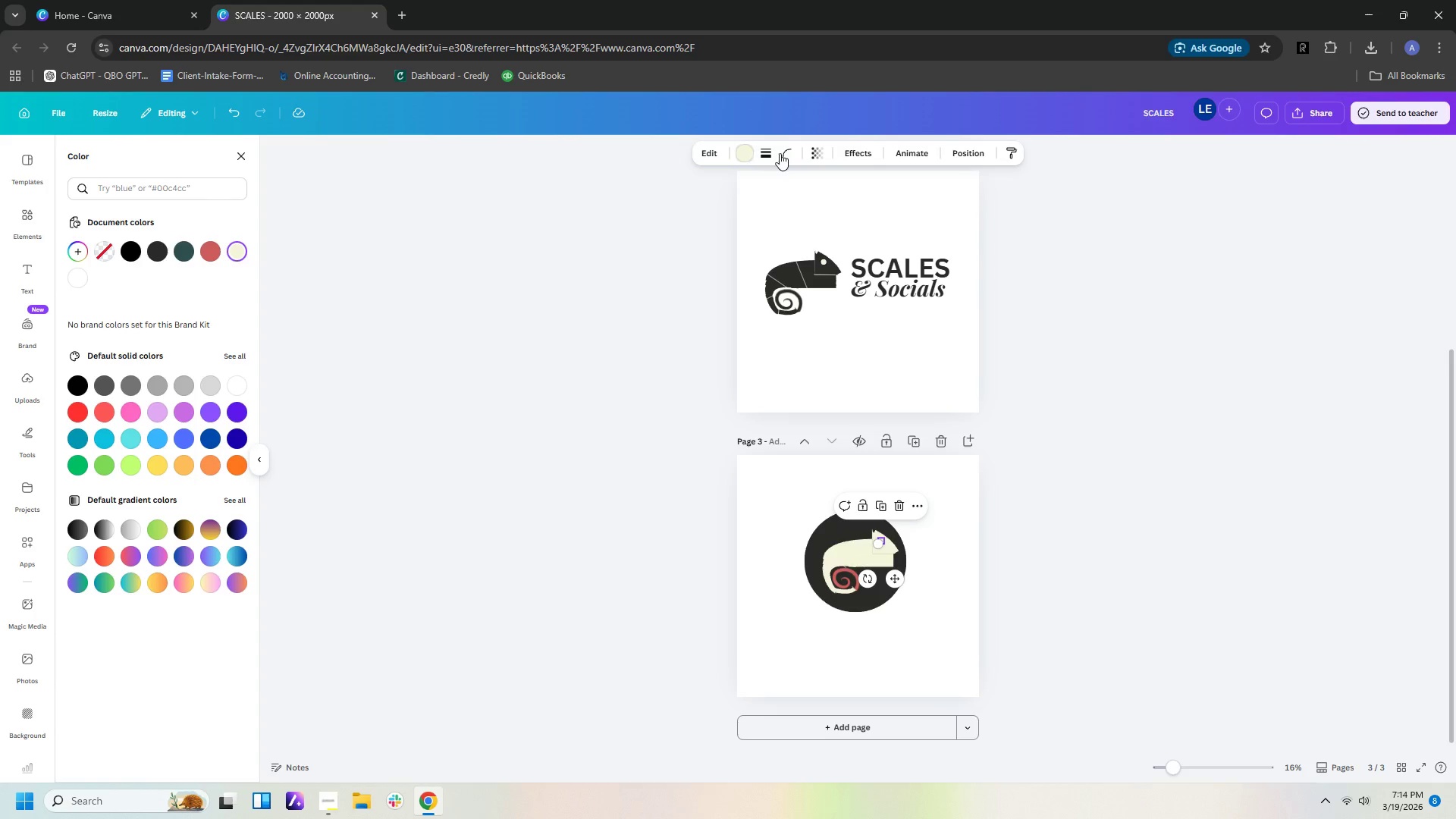 
left_click([192, 259])
 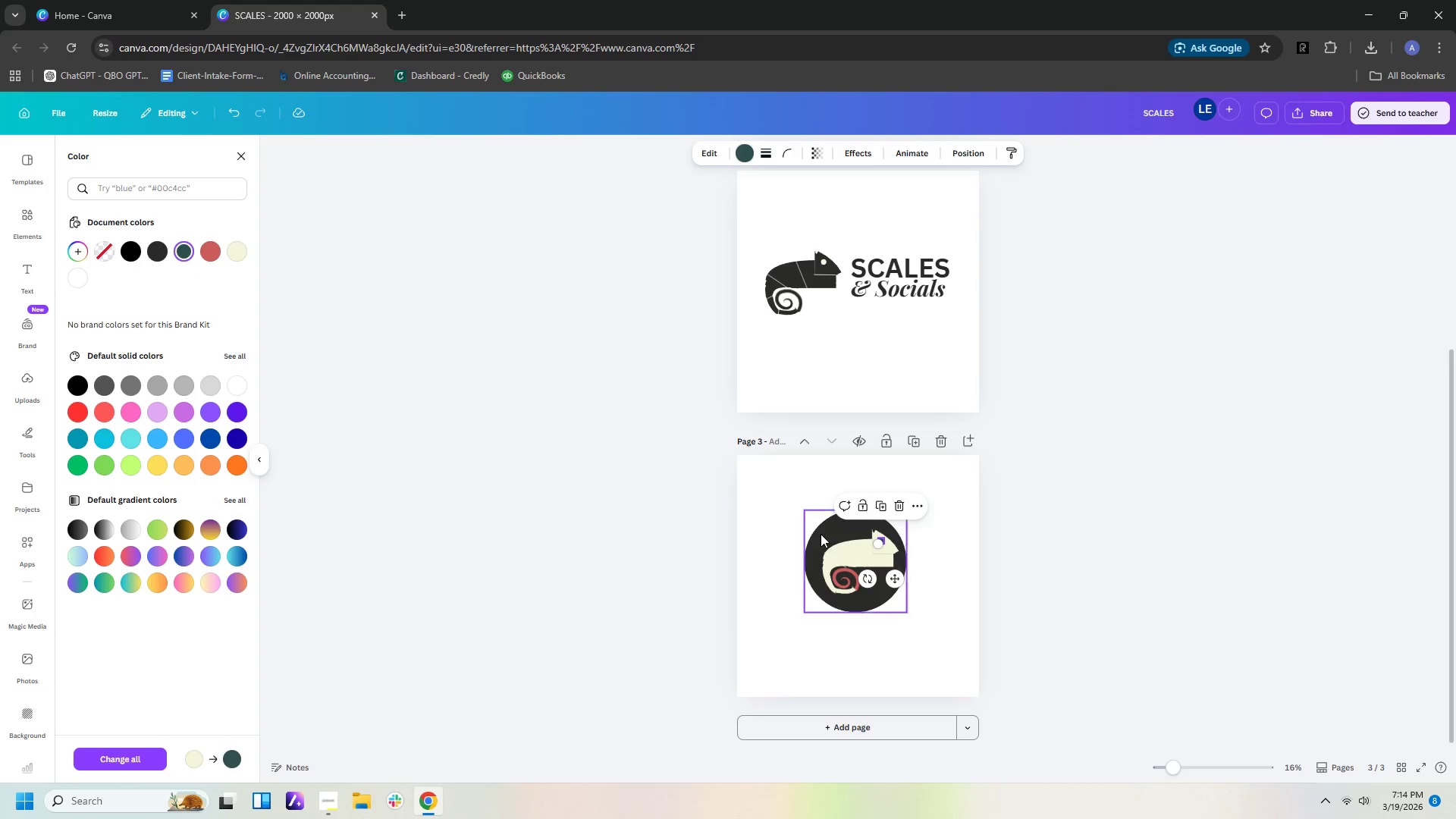 
left_click([826, 534])
 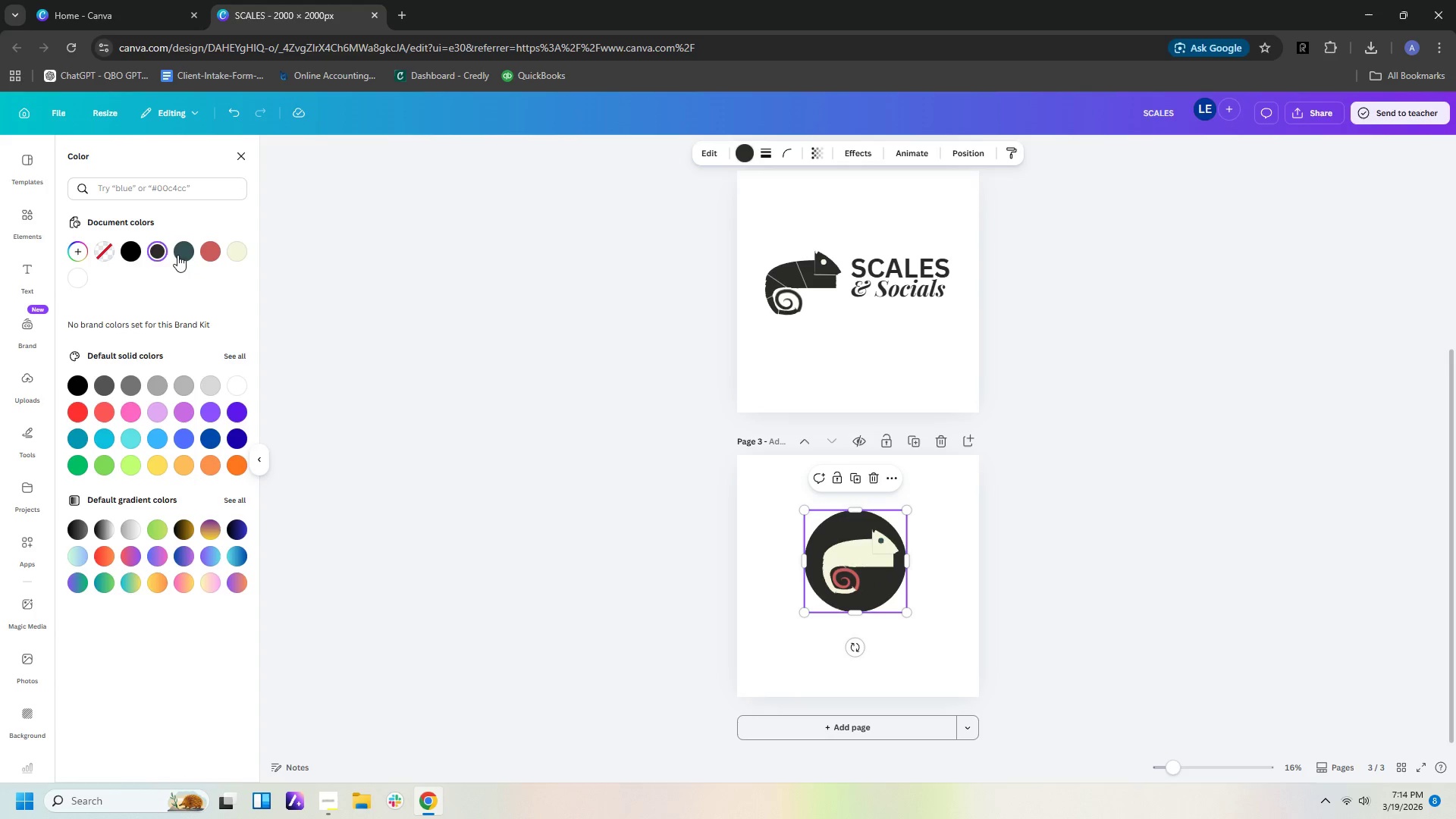 
left_click([181, 253])
 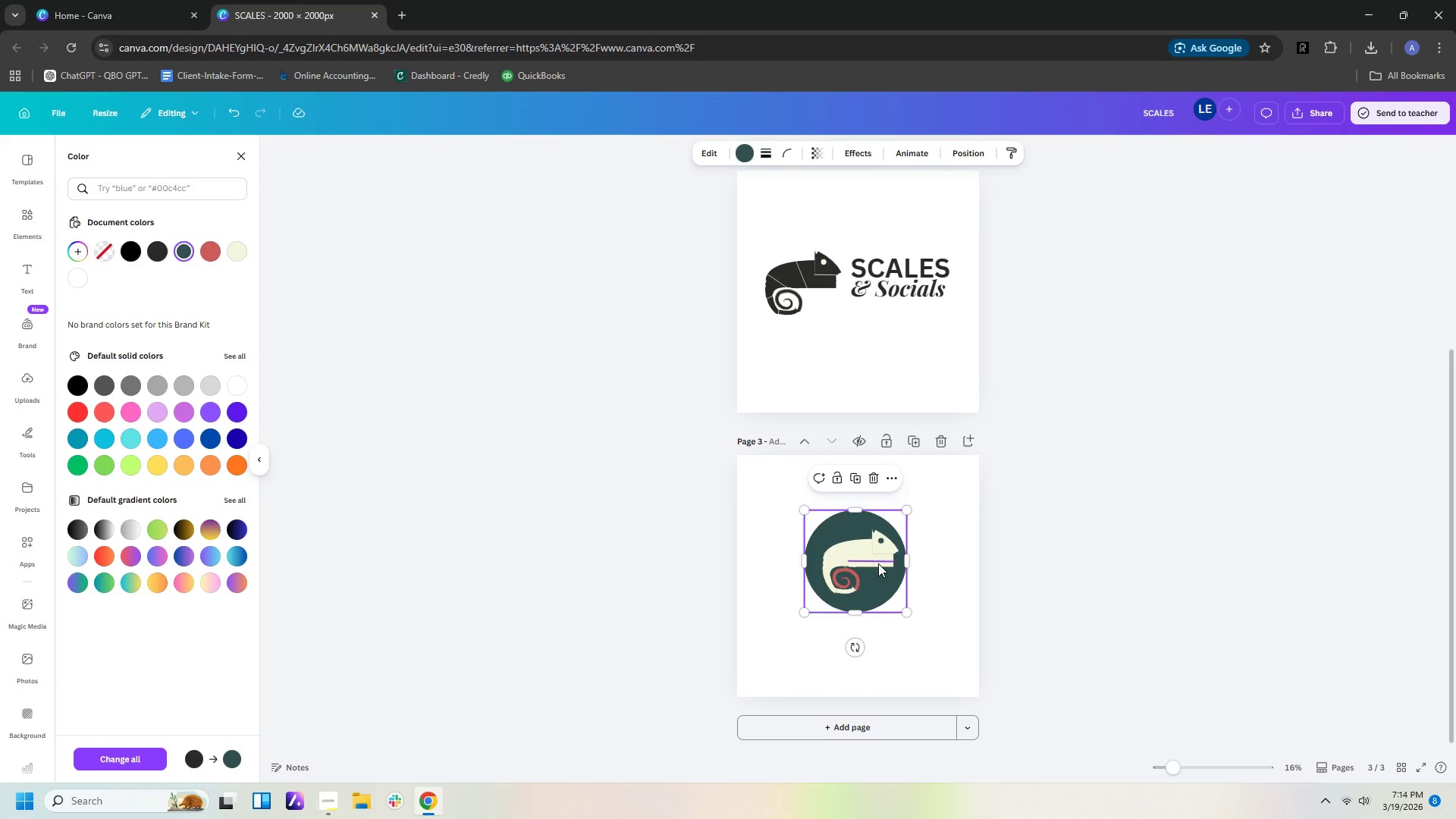 
left_click([873, 554])
 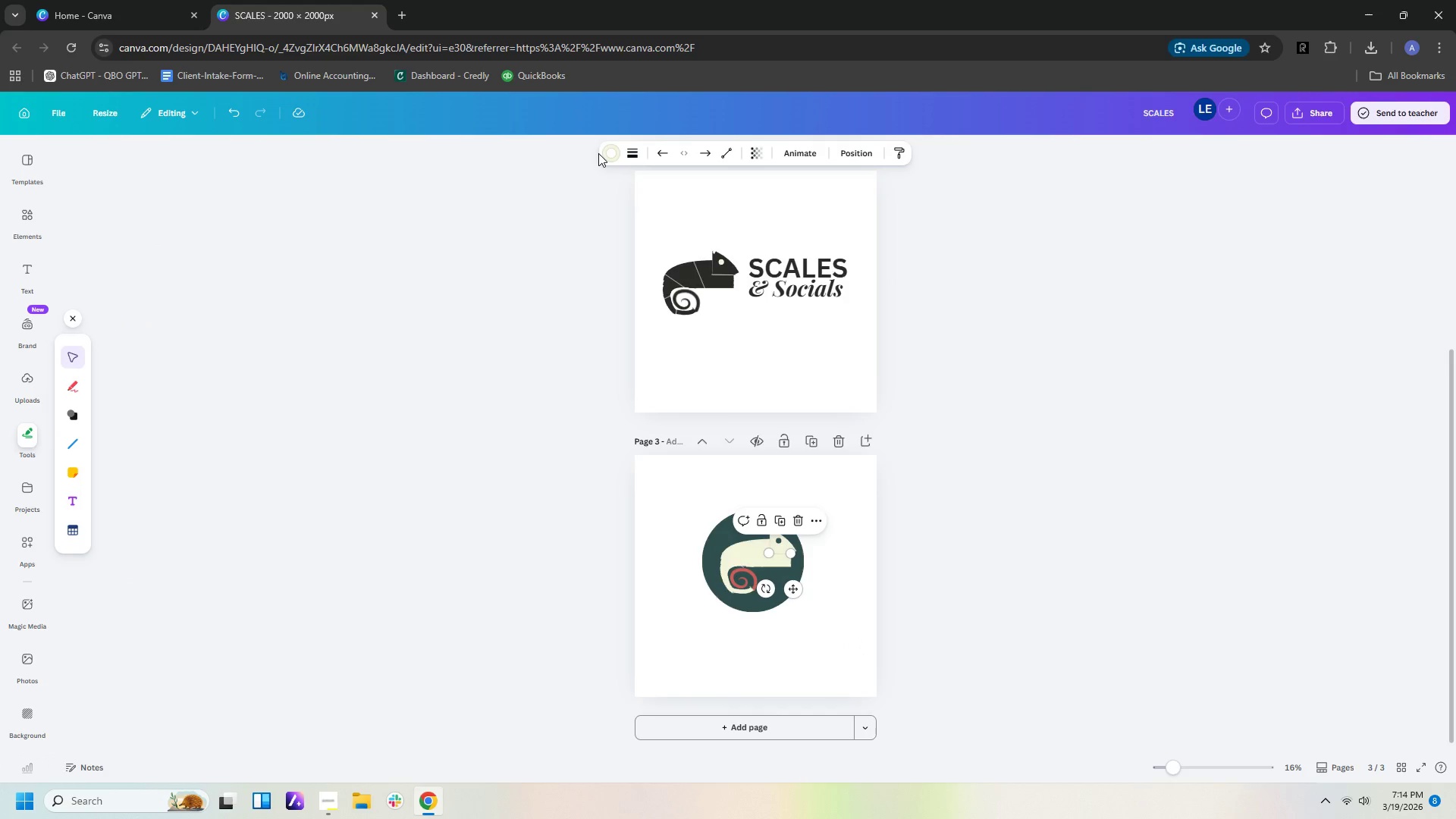 
left_click([608, 153])
 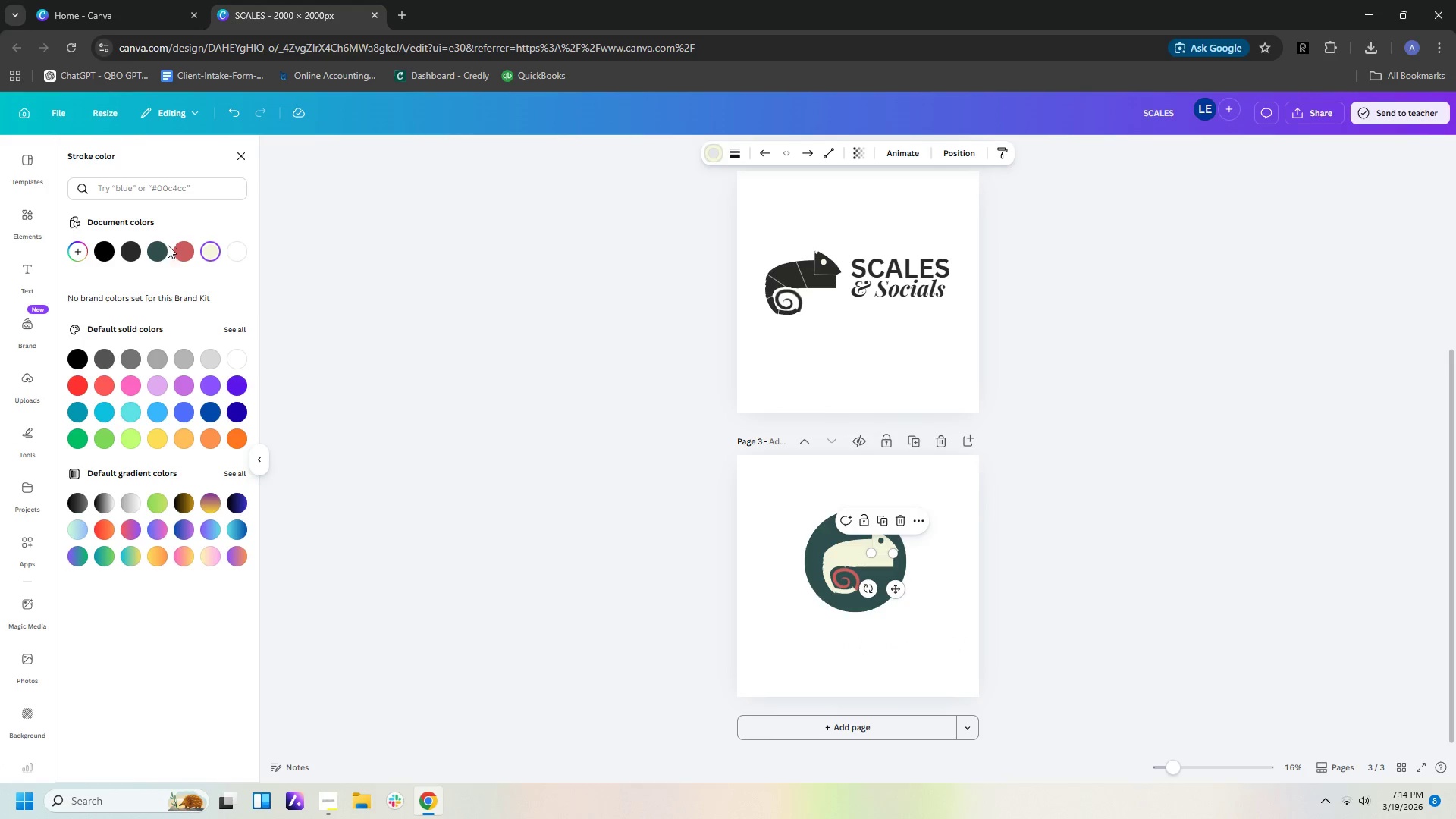 
left_click([160, 252])
 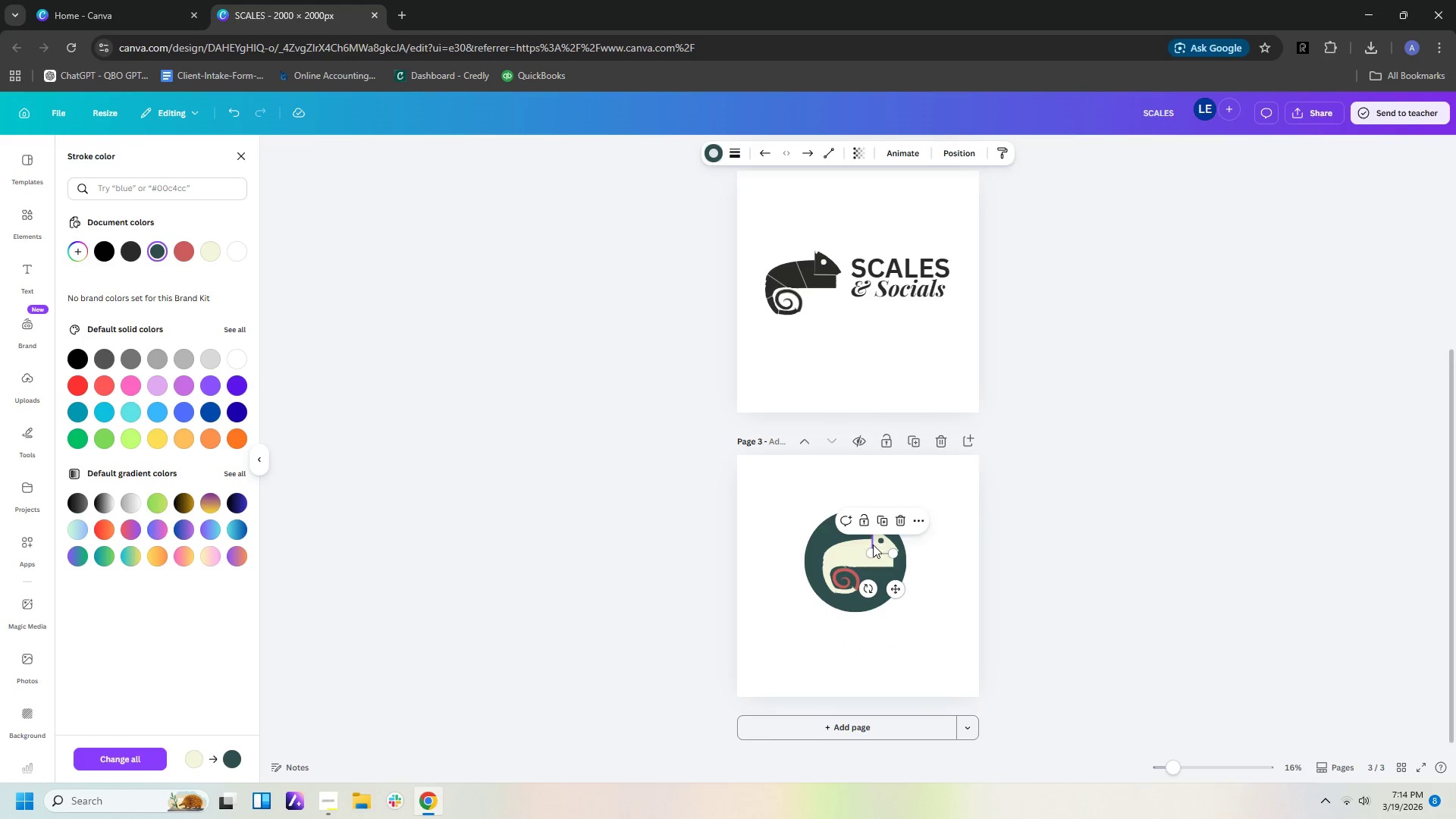 
left_click([873, 544])
 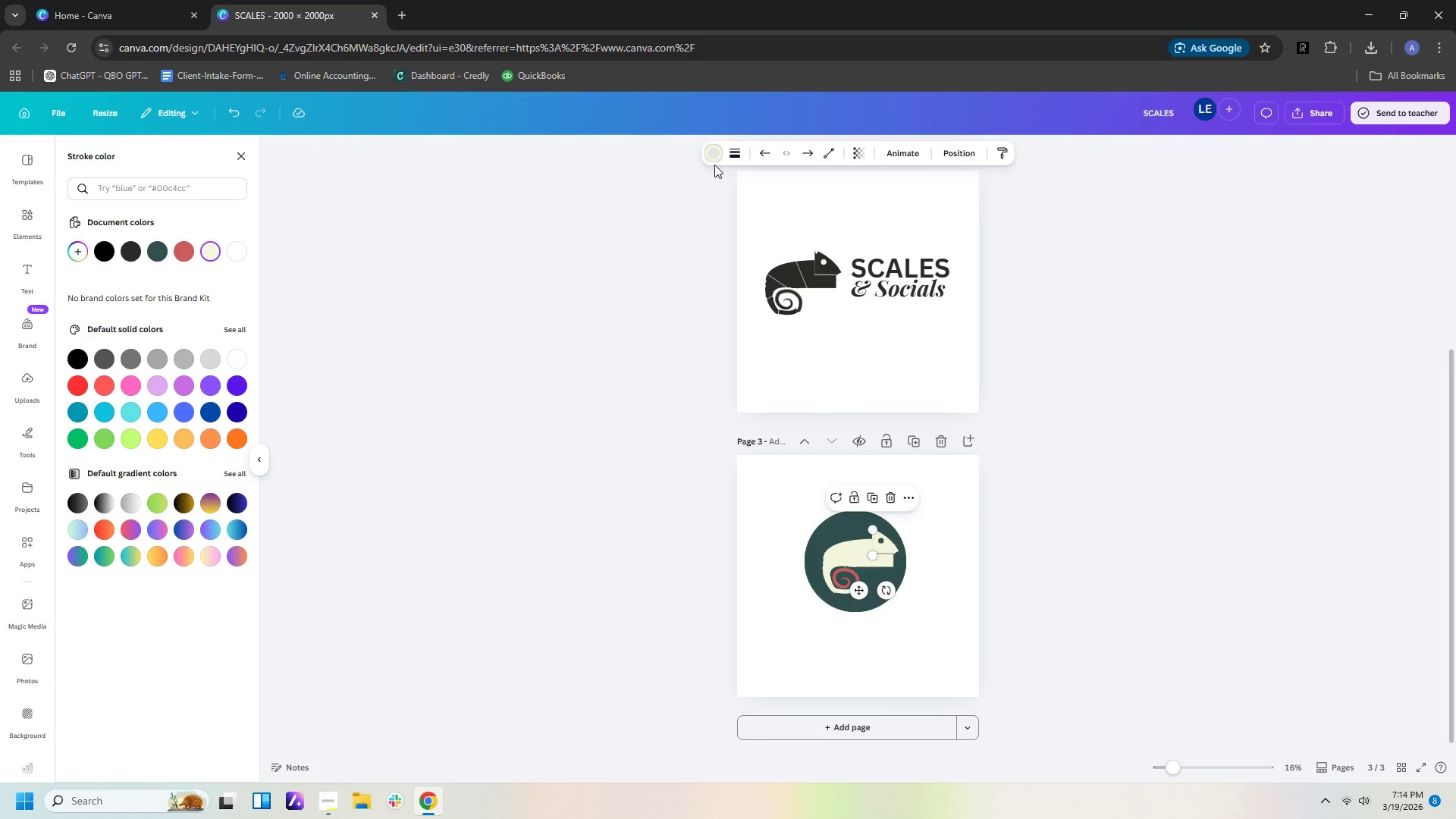 
left_click([713, 155])
 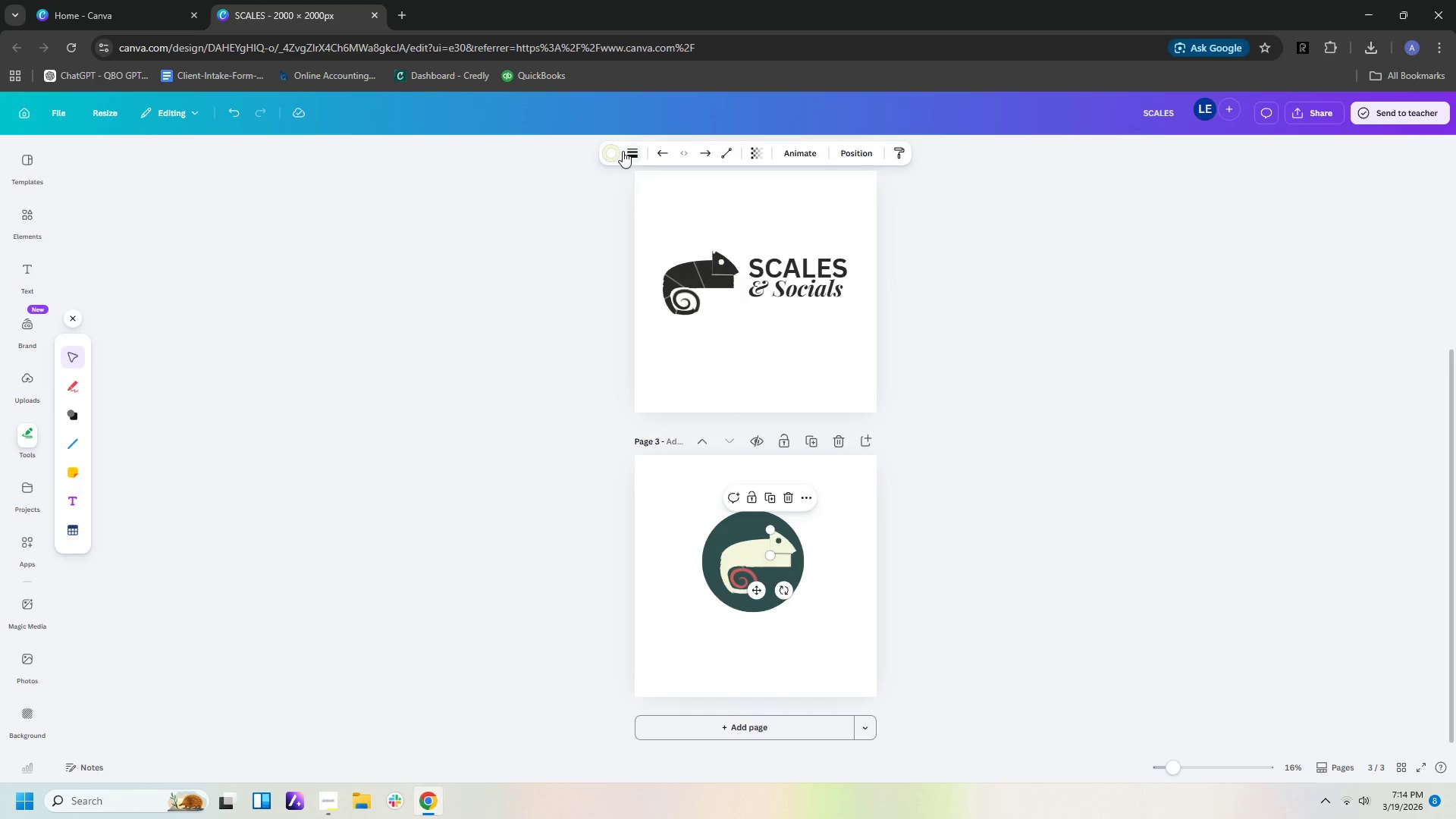 
left_click([610, 152])
 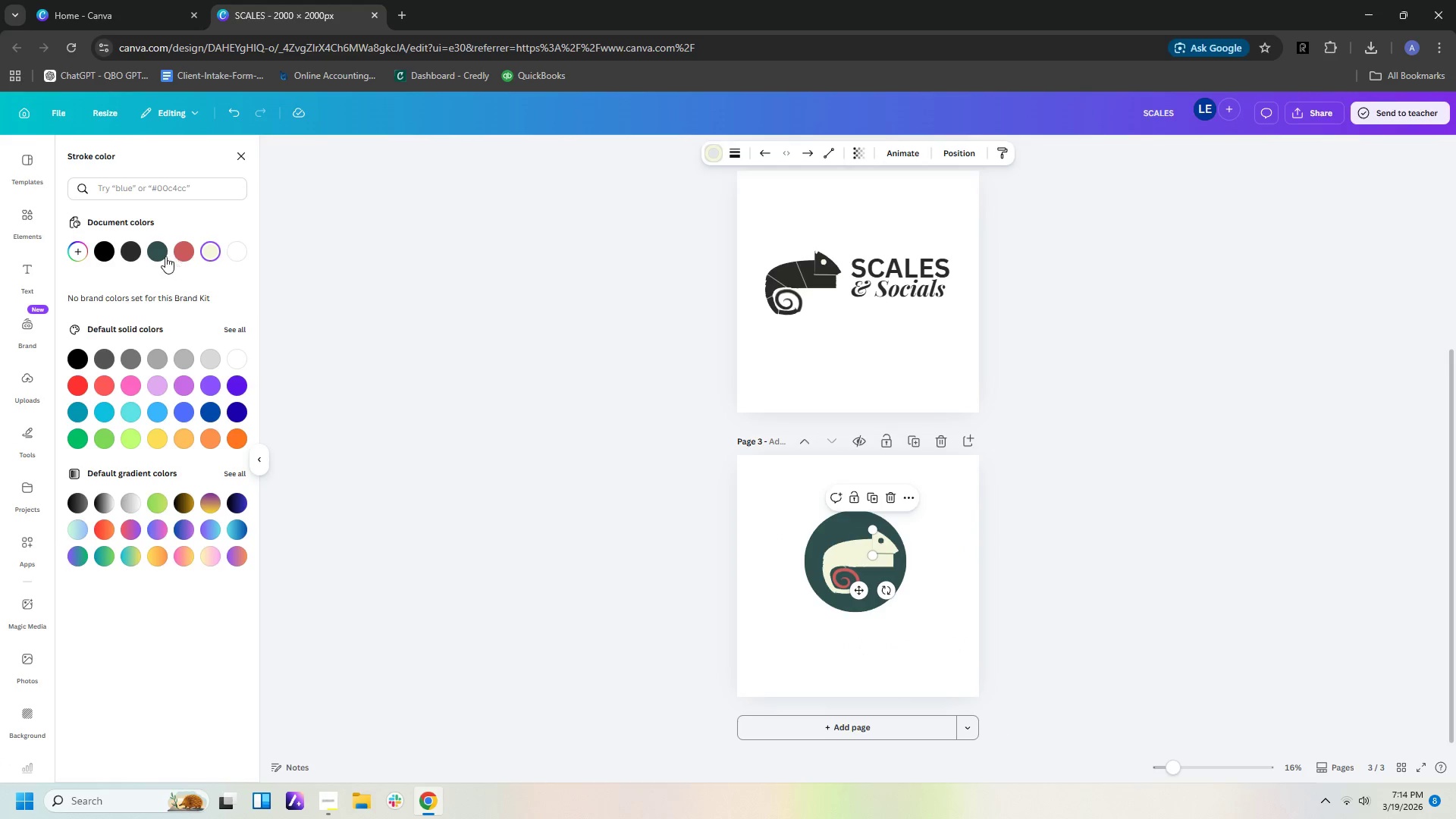 
left_click([157, 258])
 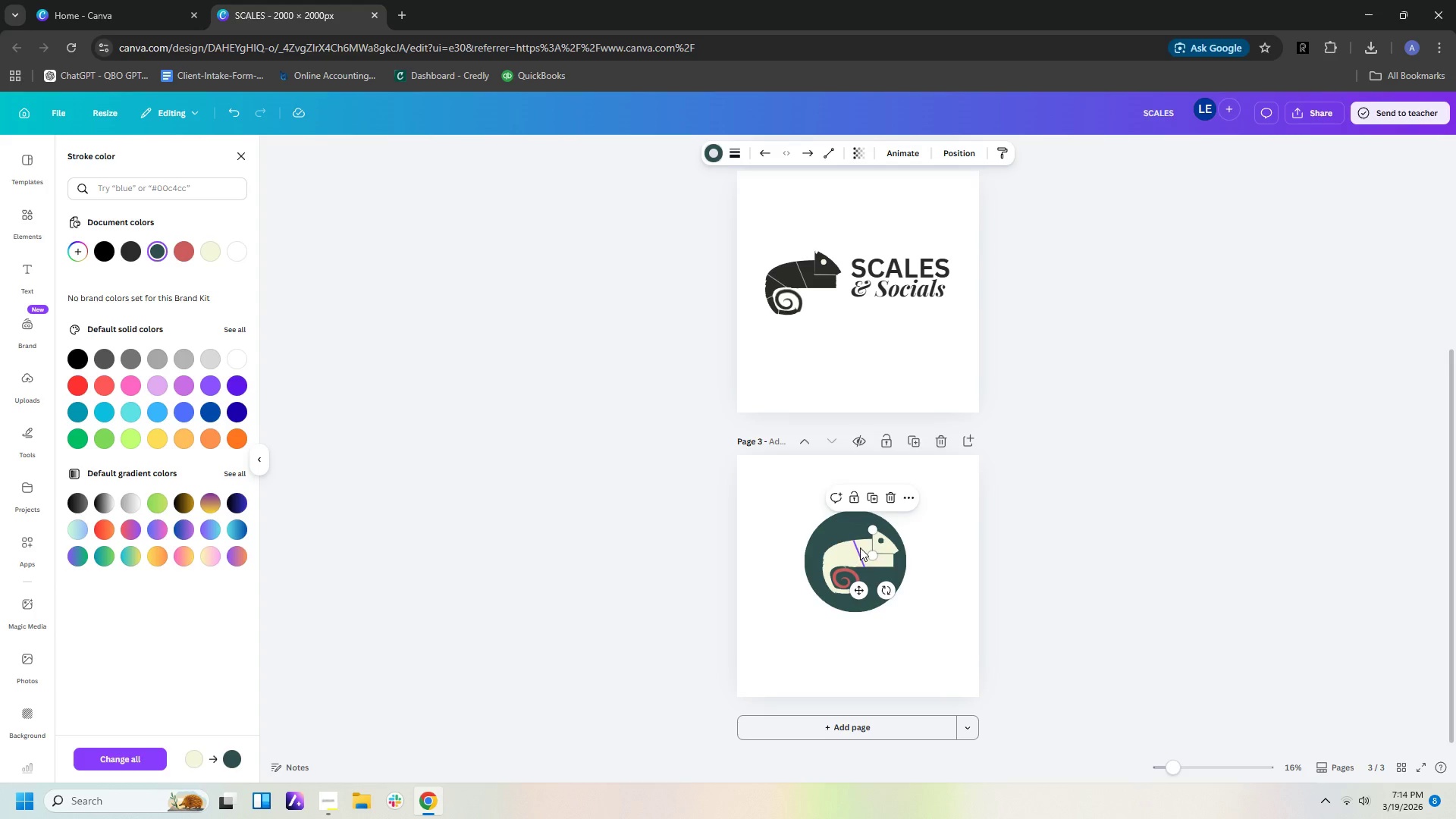 
left_click([860, 548])
 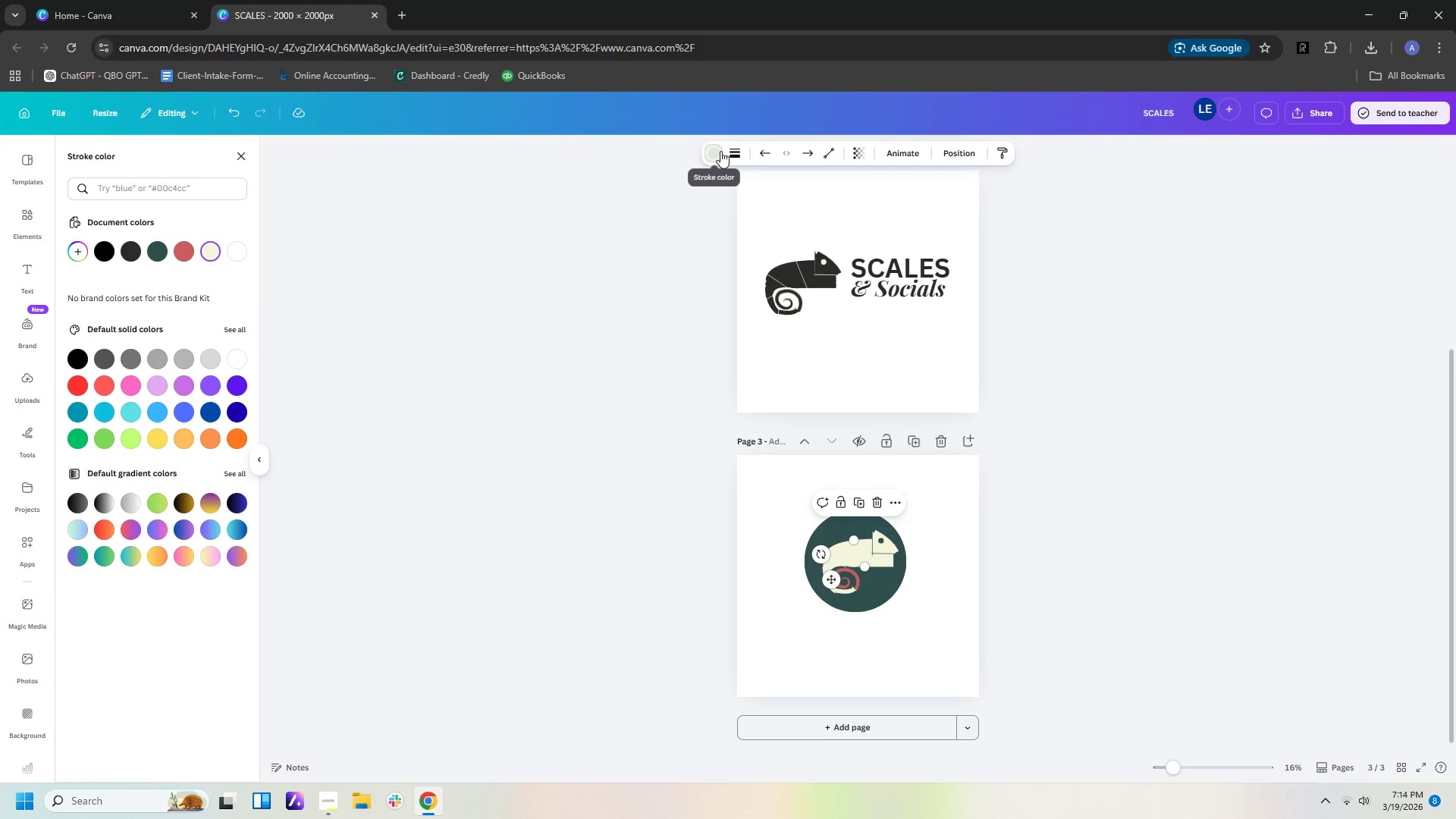 
left_click([720, 151])
 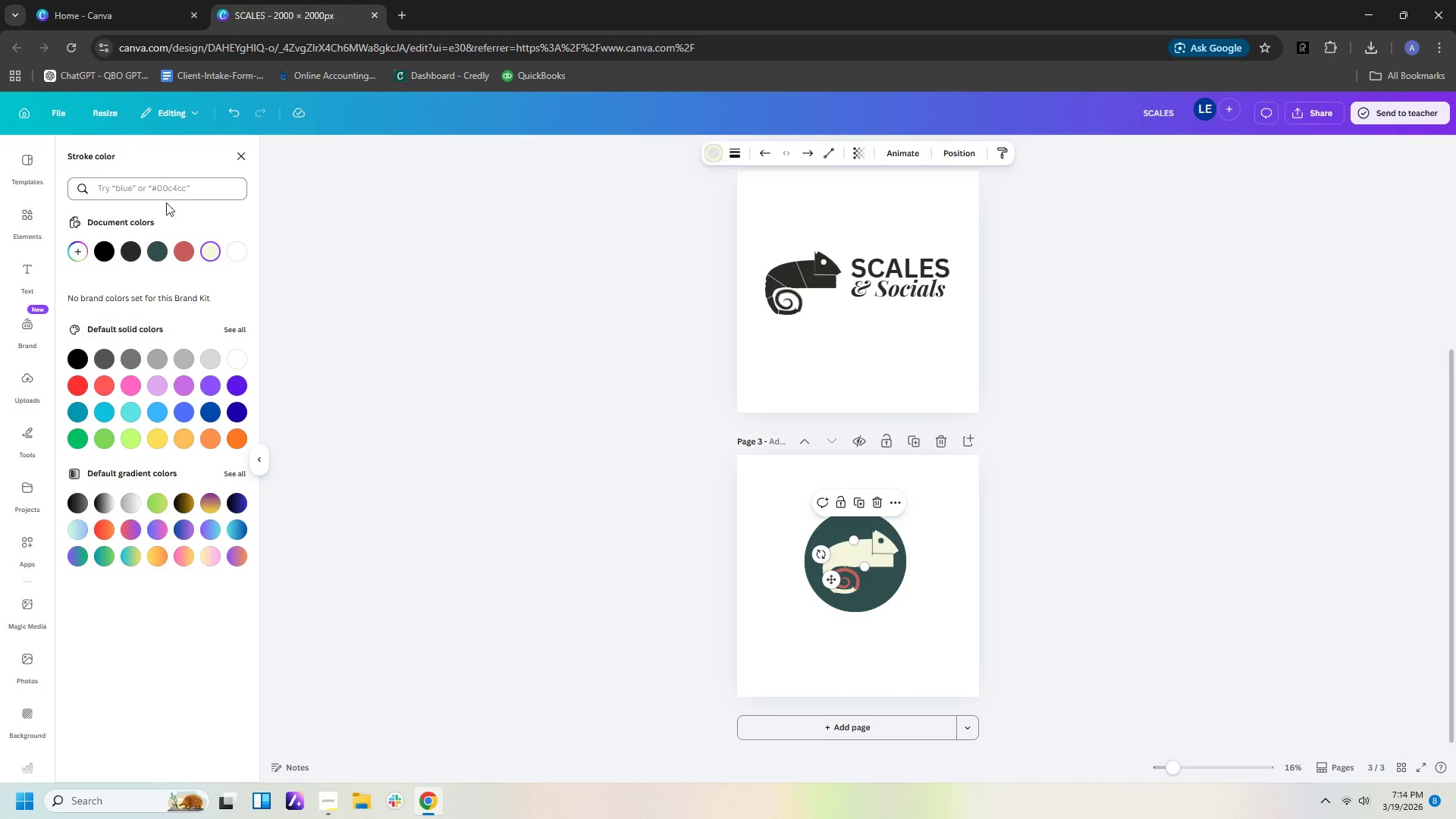 
left_click([161, 256])
 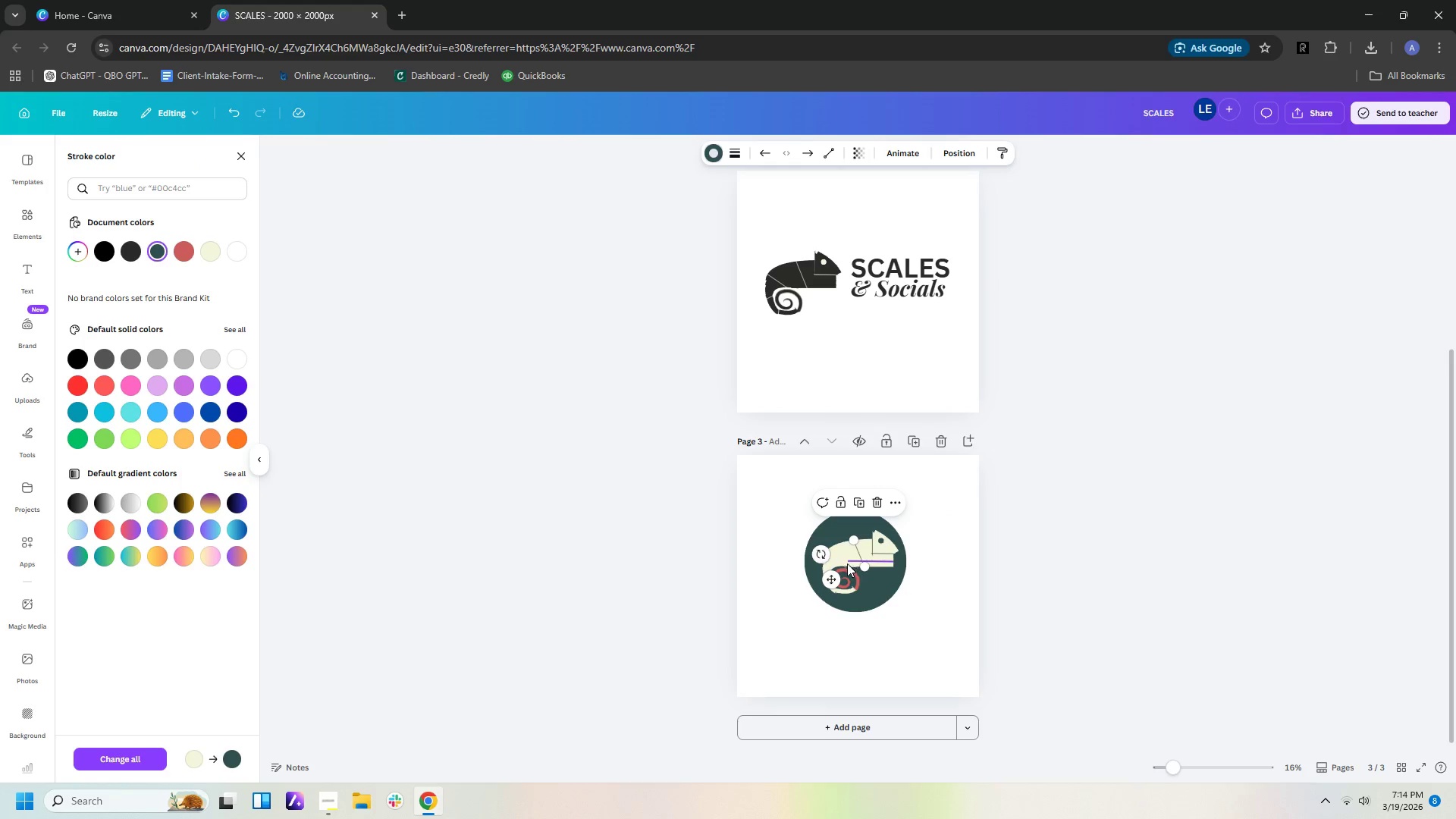 
left_click([842, 563])
 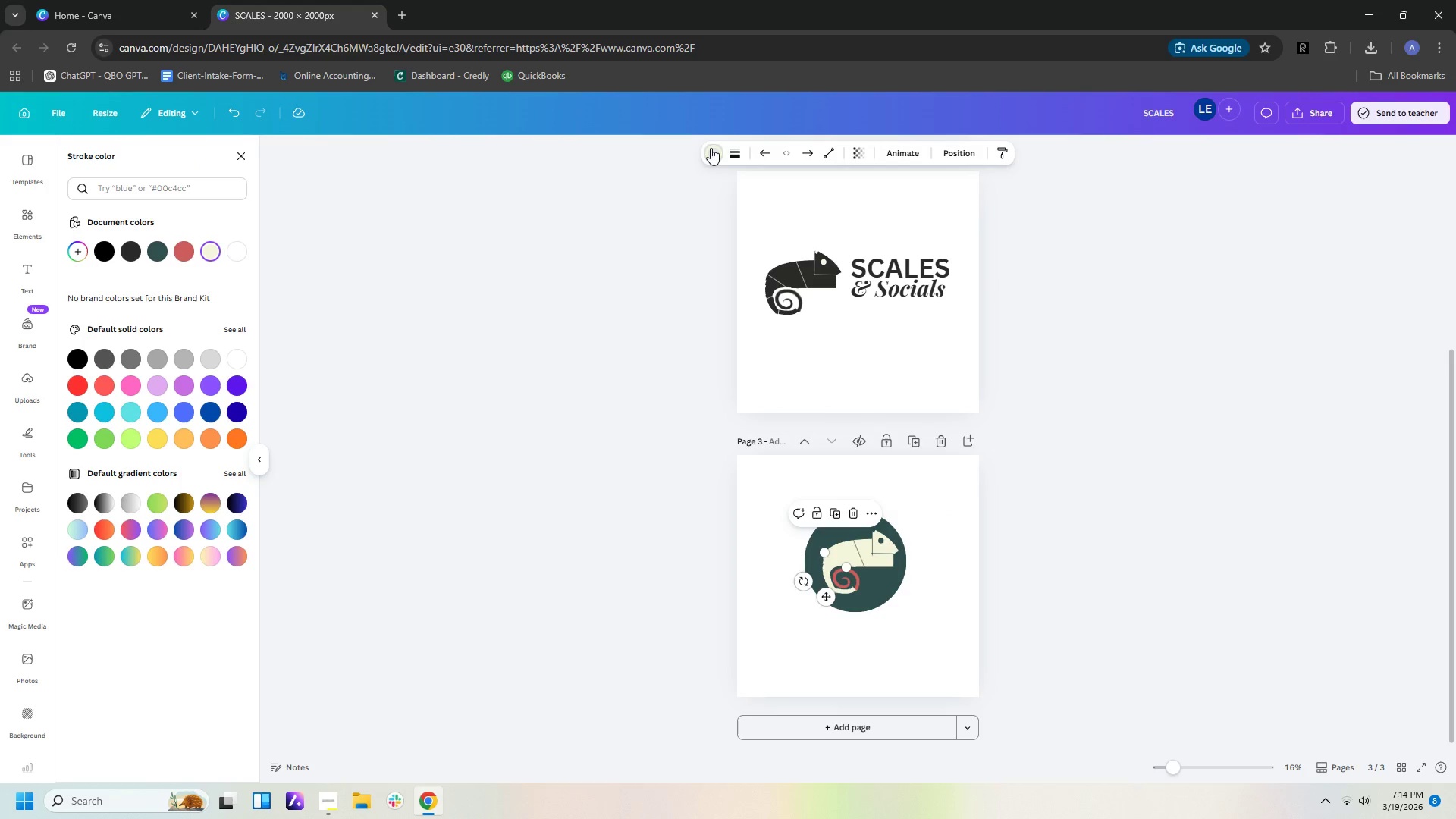 
left_click([713, 149])
 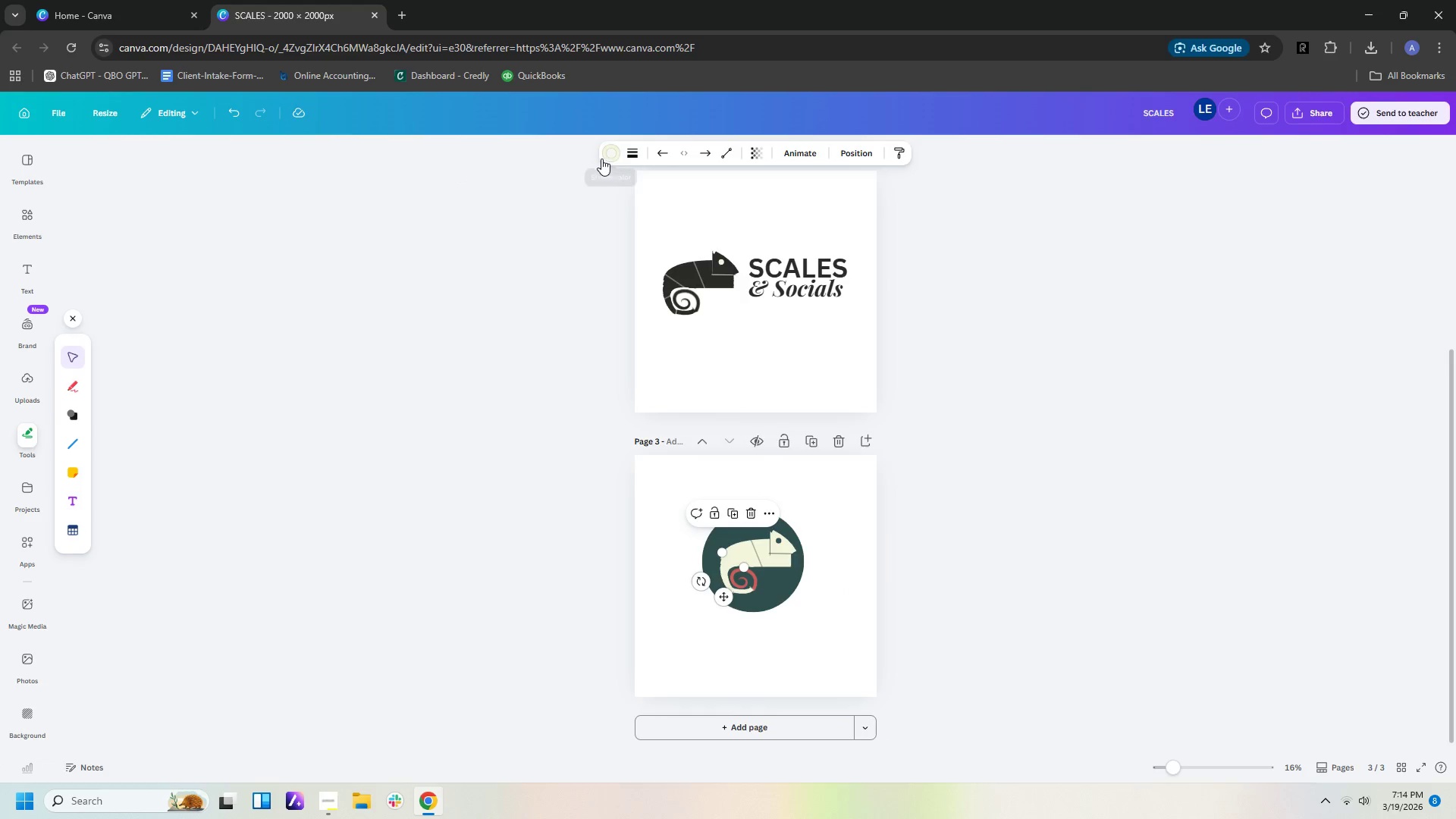 
left_click([602, 154])
 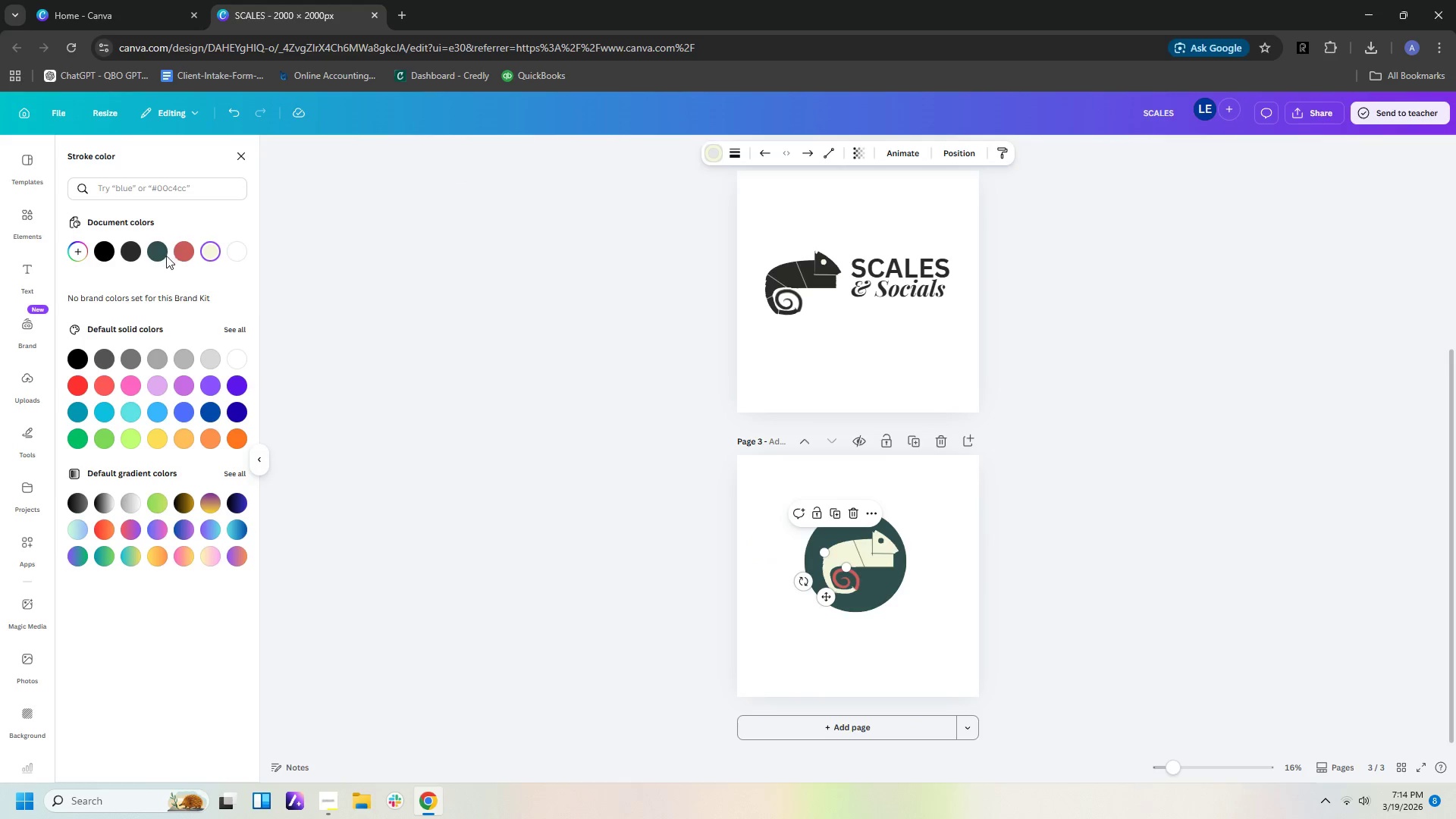 
left_click([156, 255])
 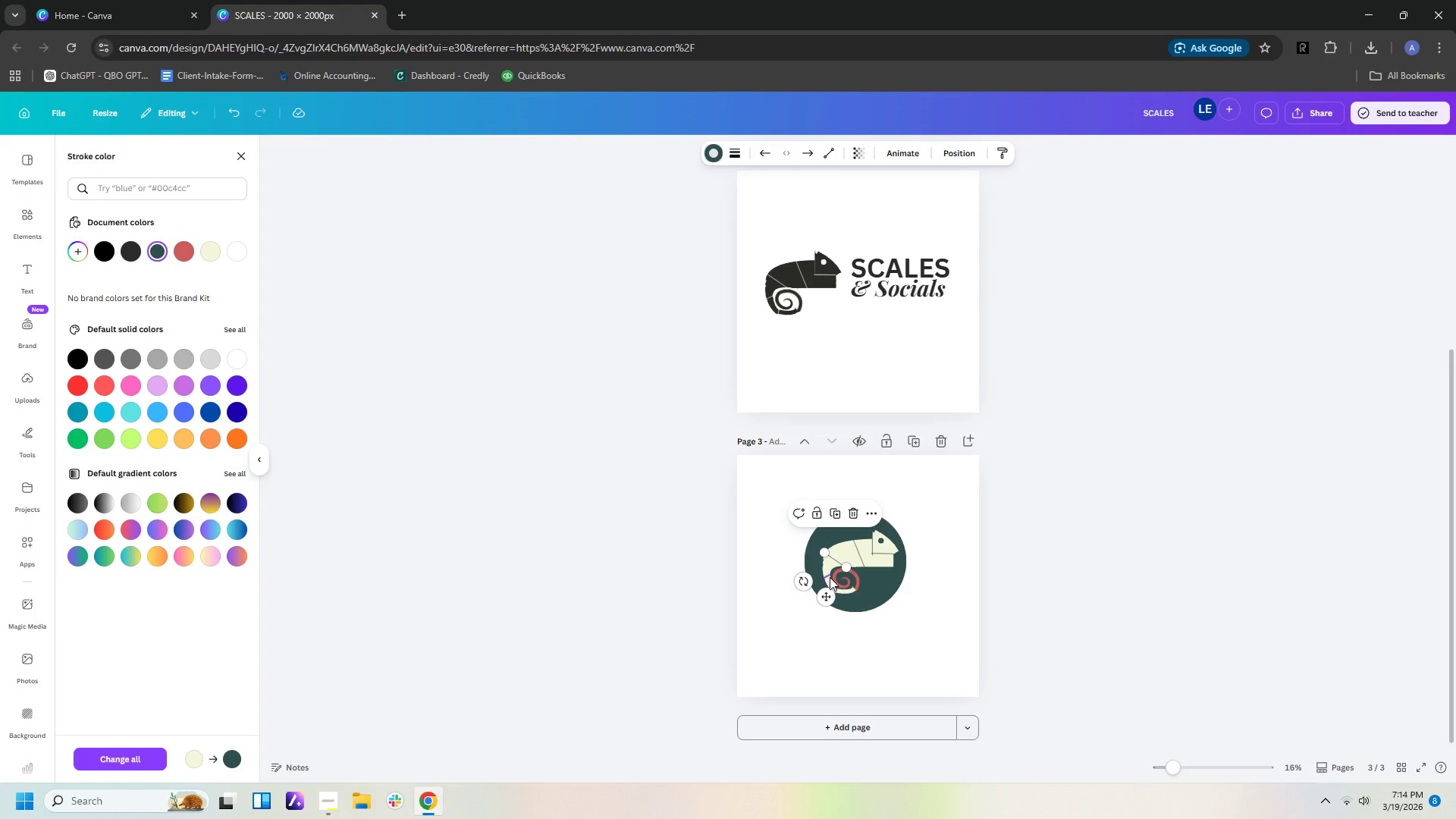 
left_click([830, 577])
 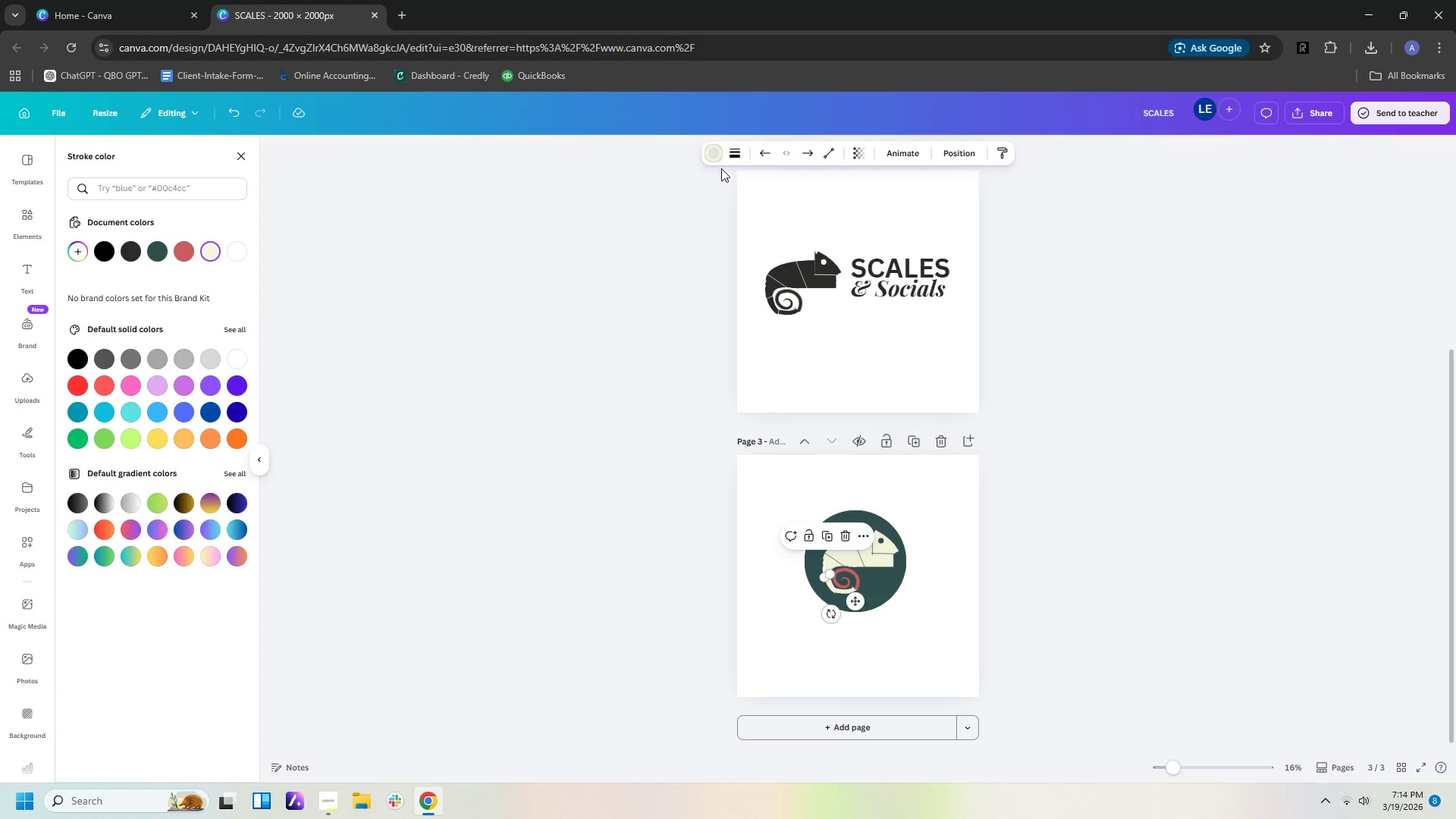 
left_click([715, 159])
 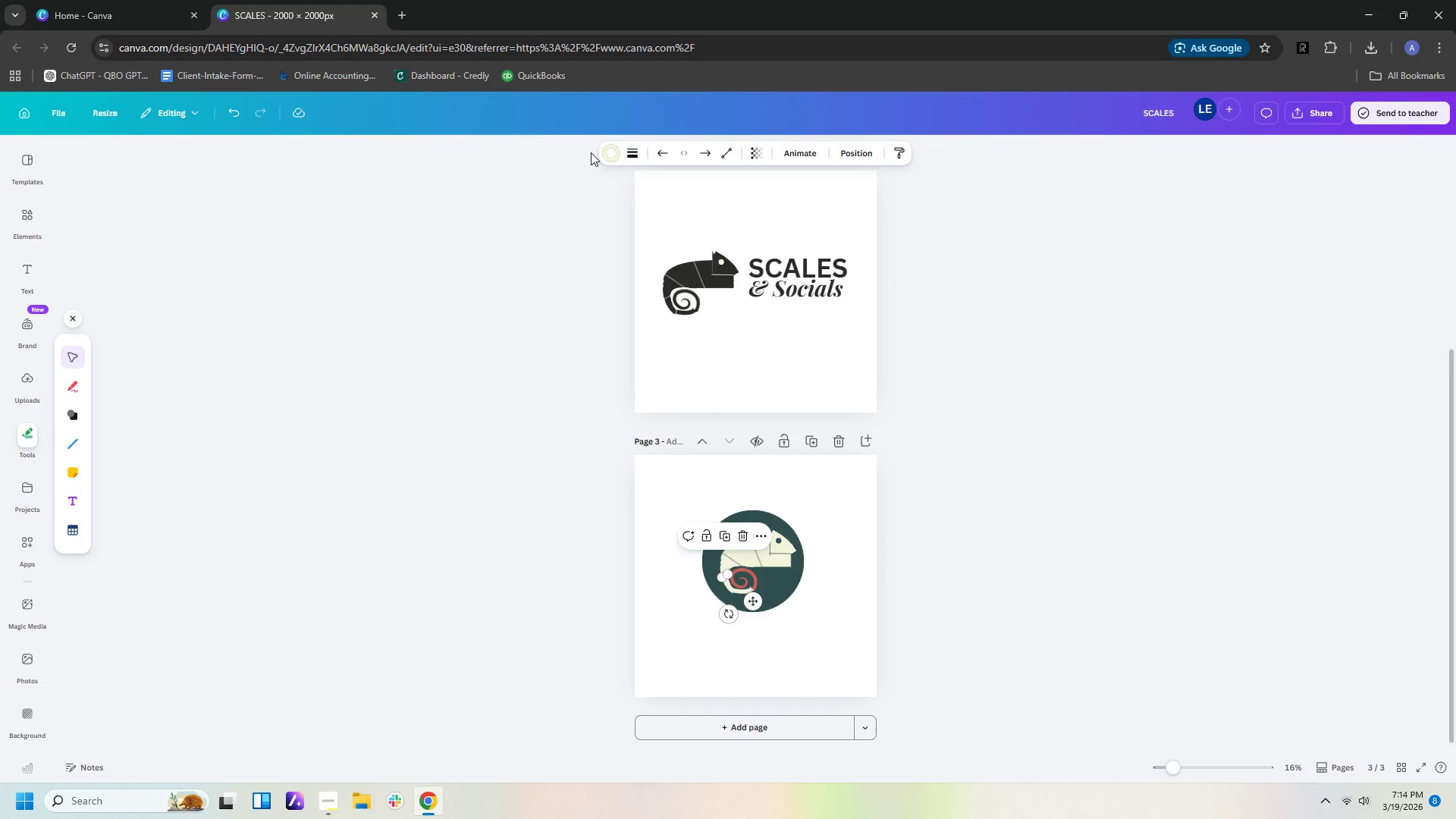 
left_click([604, 152])
 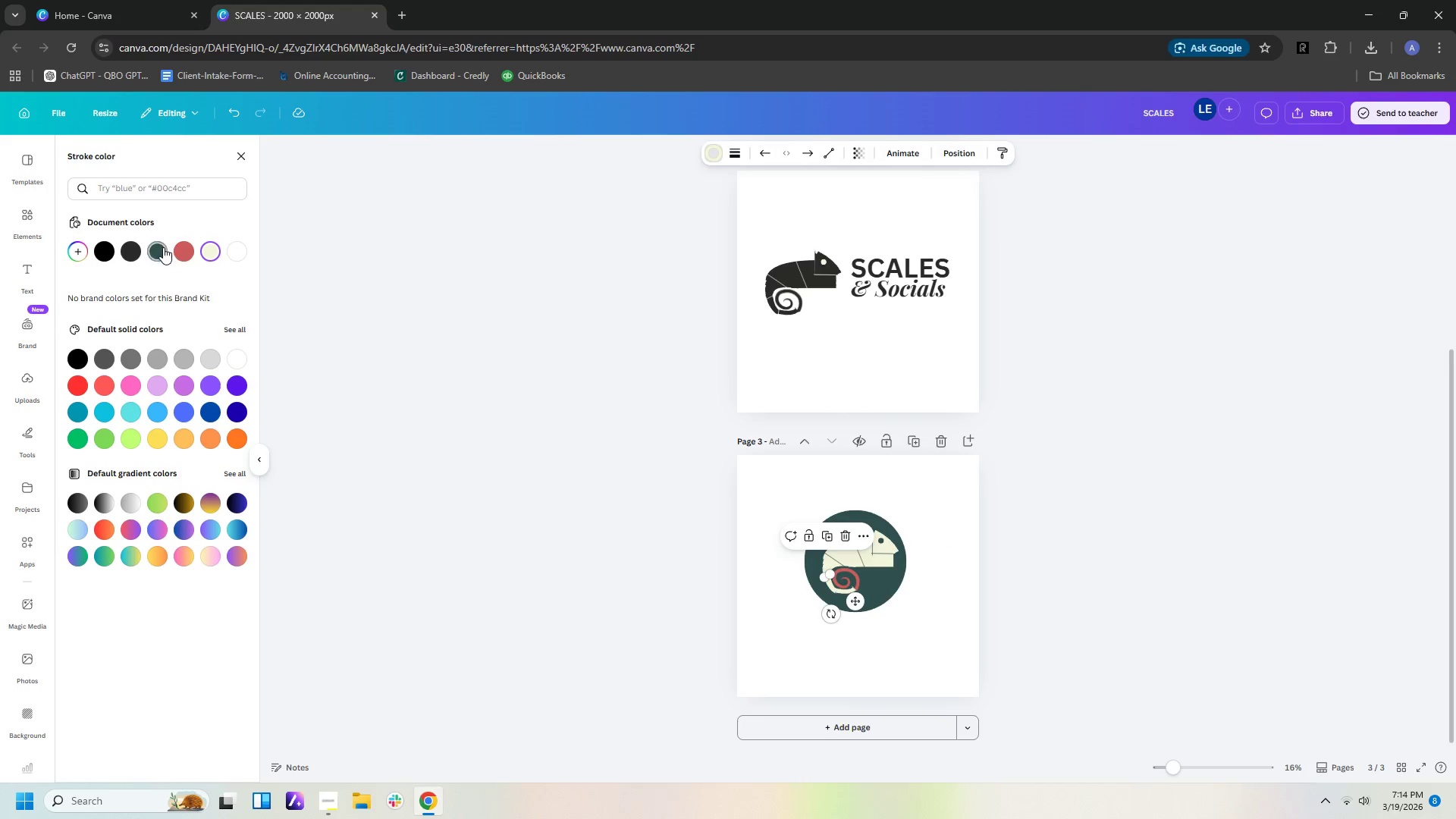 
left_click([162, 253])
 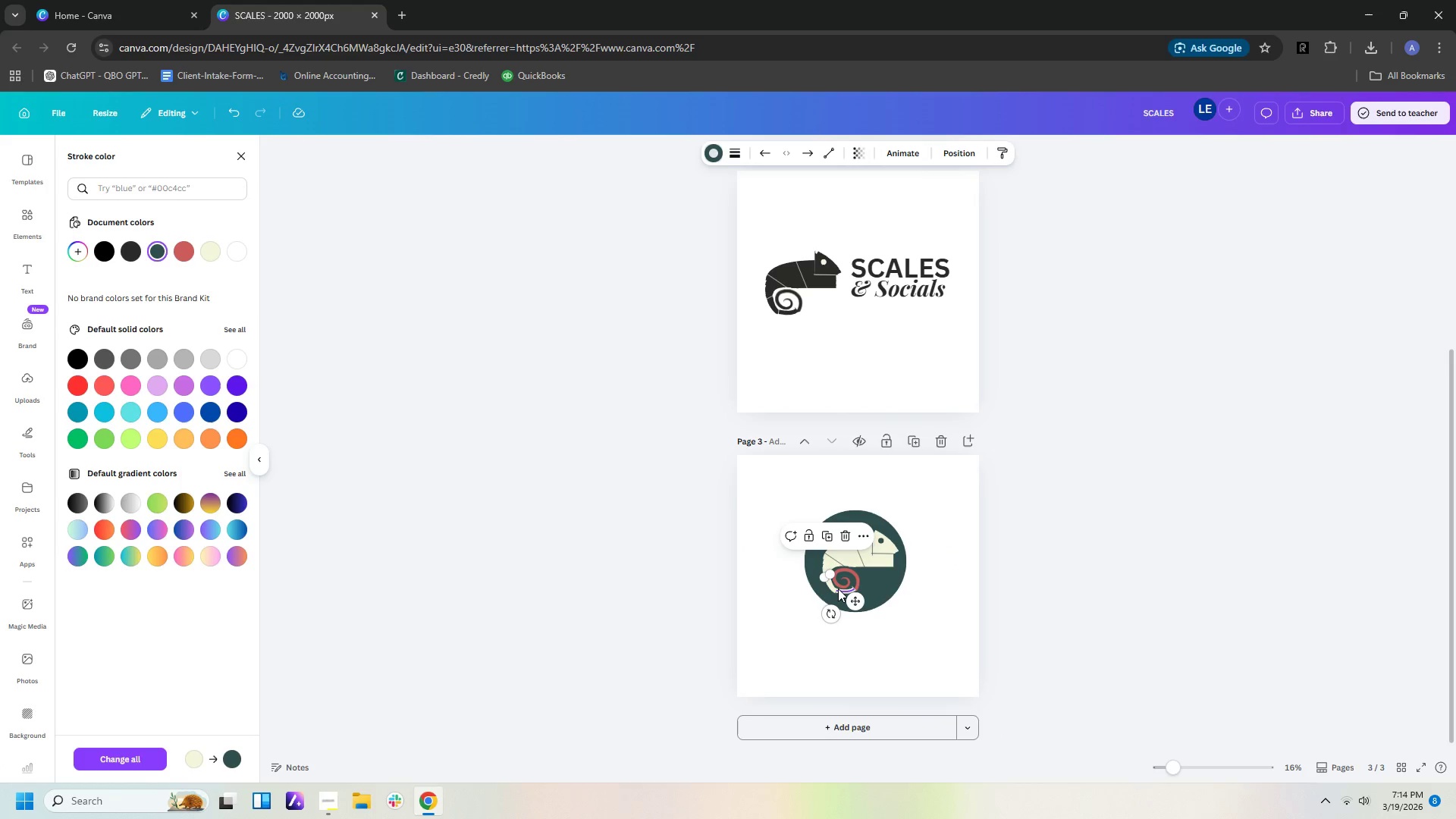 
left_click([838, 590])
 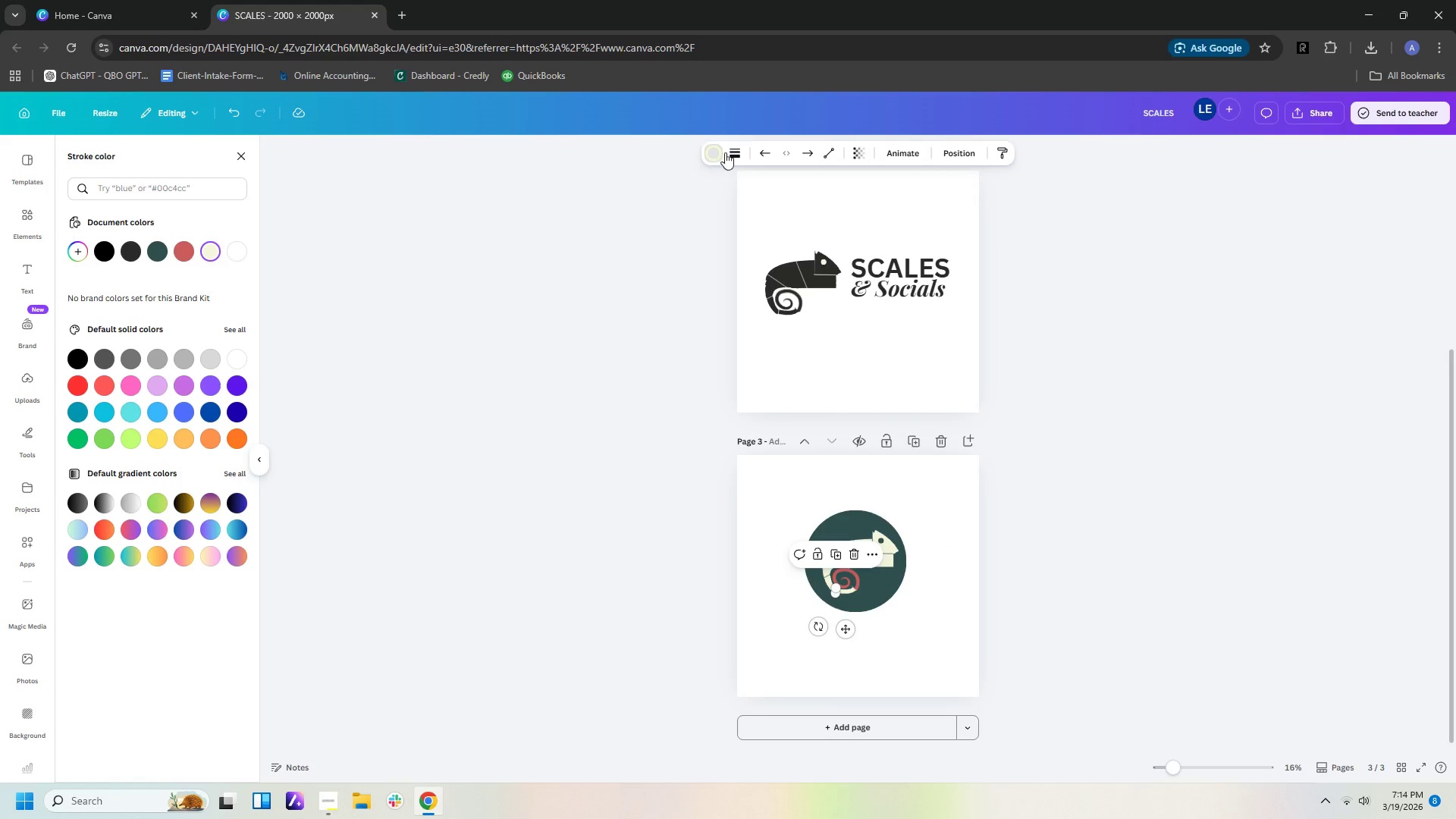 
left_click([719, 157])
 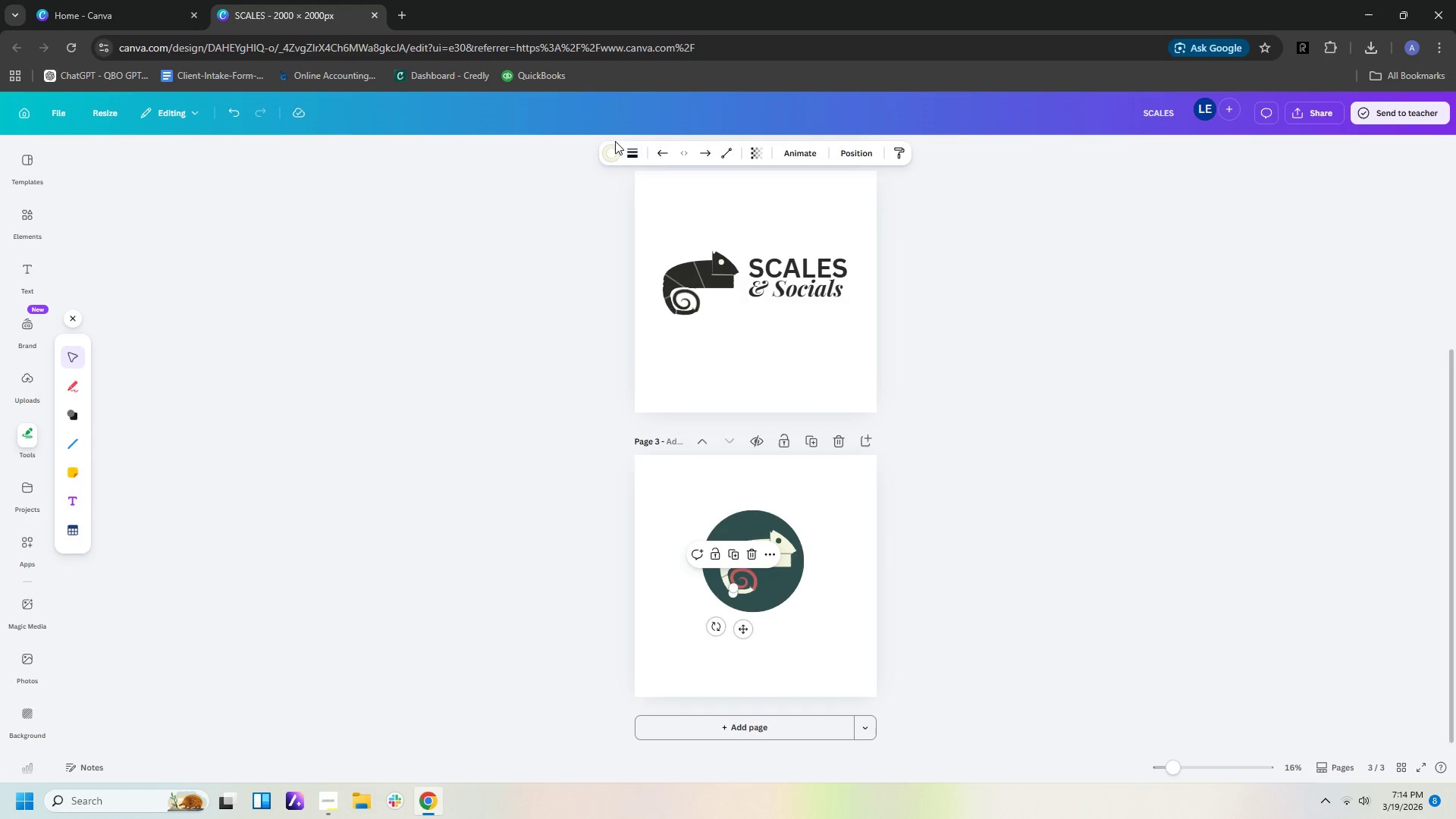 
left_click([612, 153])
 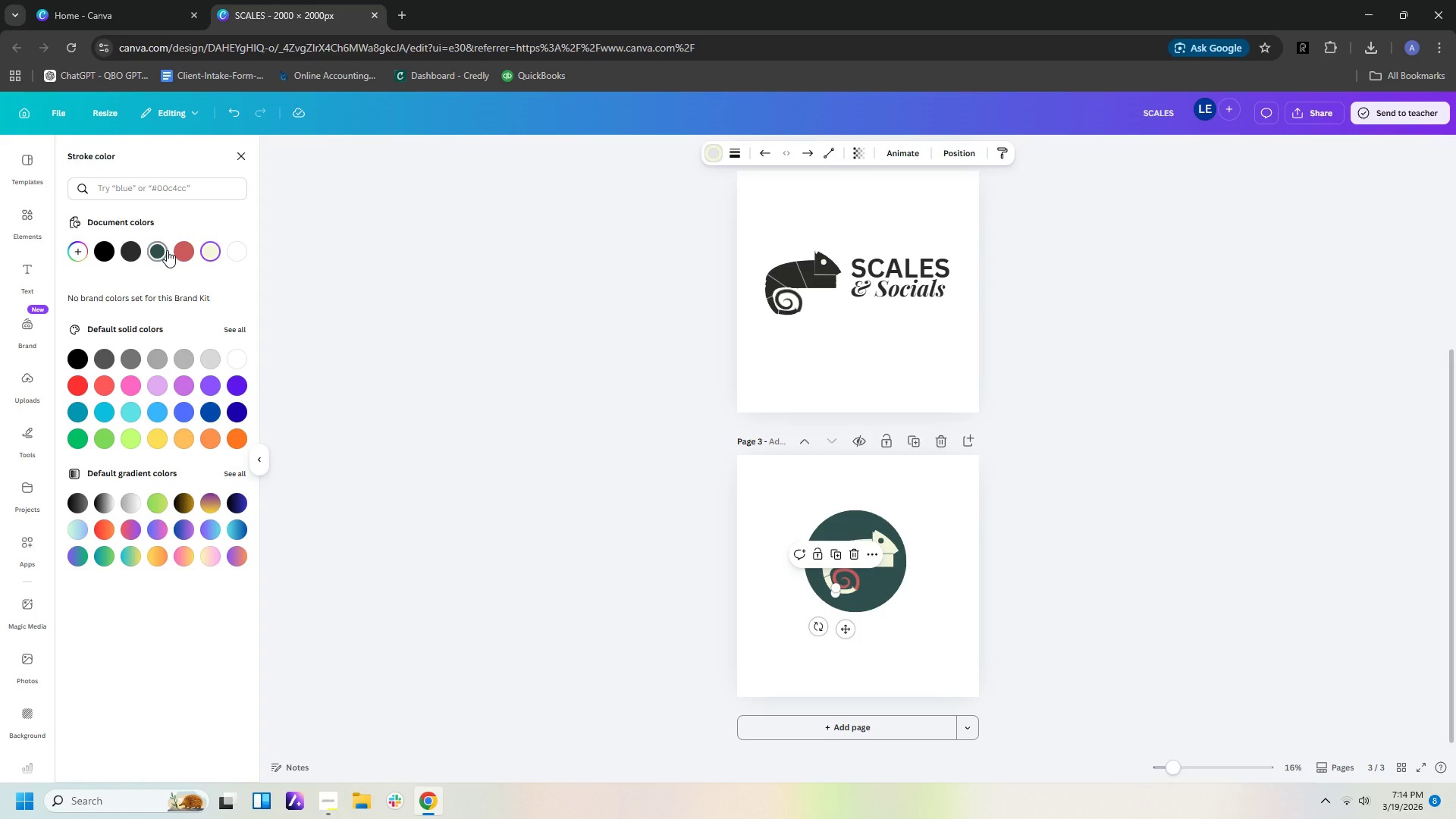 
left_click([165, 250])
 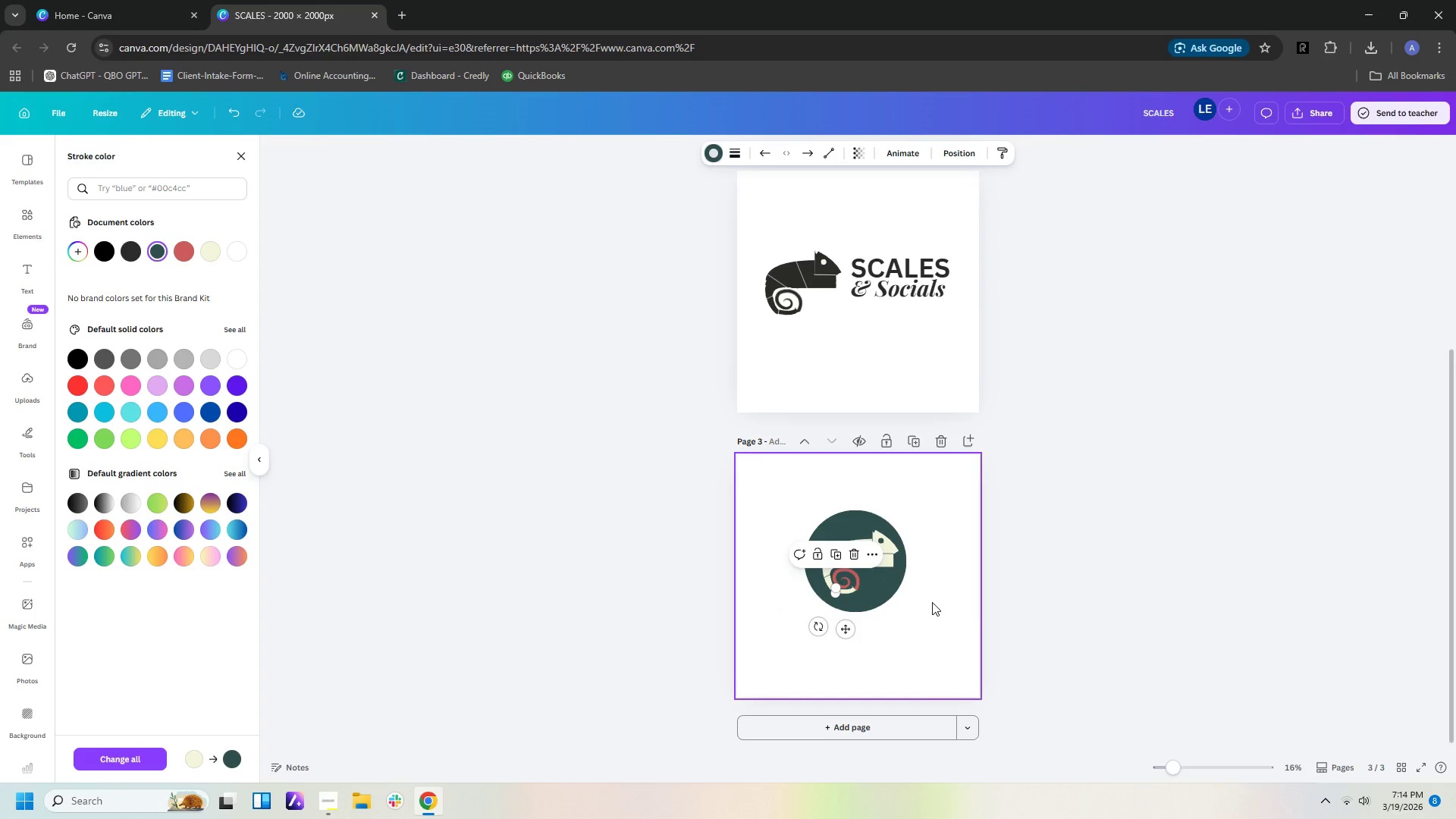 
left_click([967, 605])
 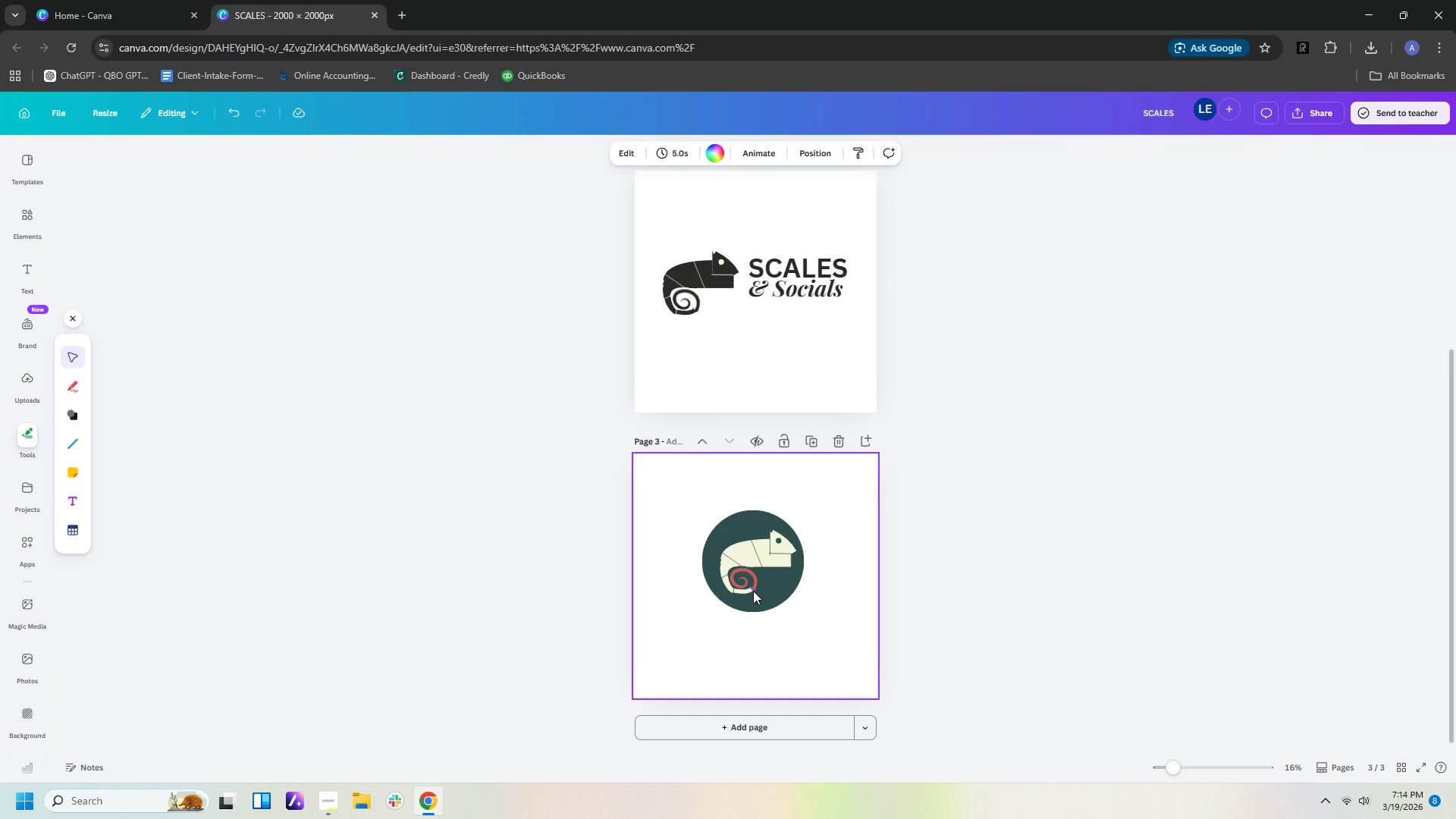 
left_click([753, 591])
 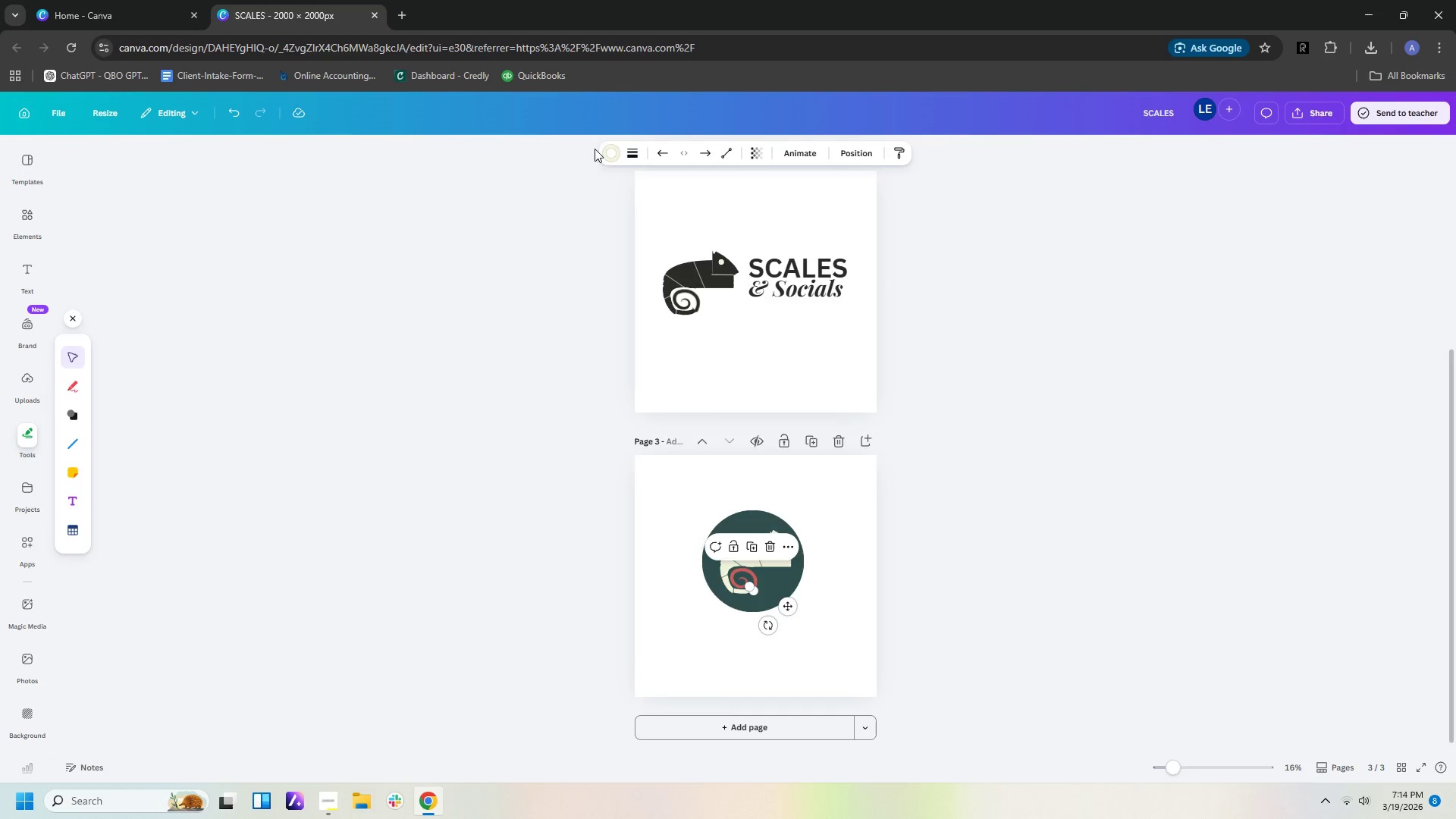 
left_click([612, 154])
 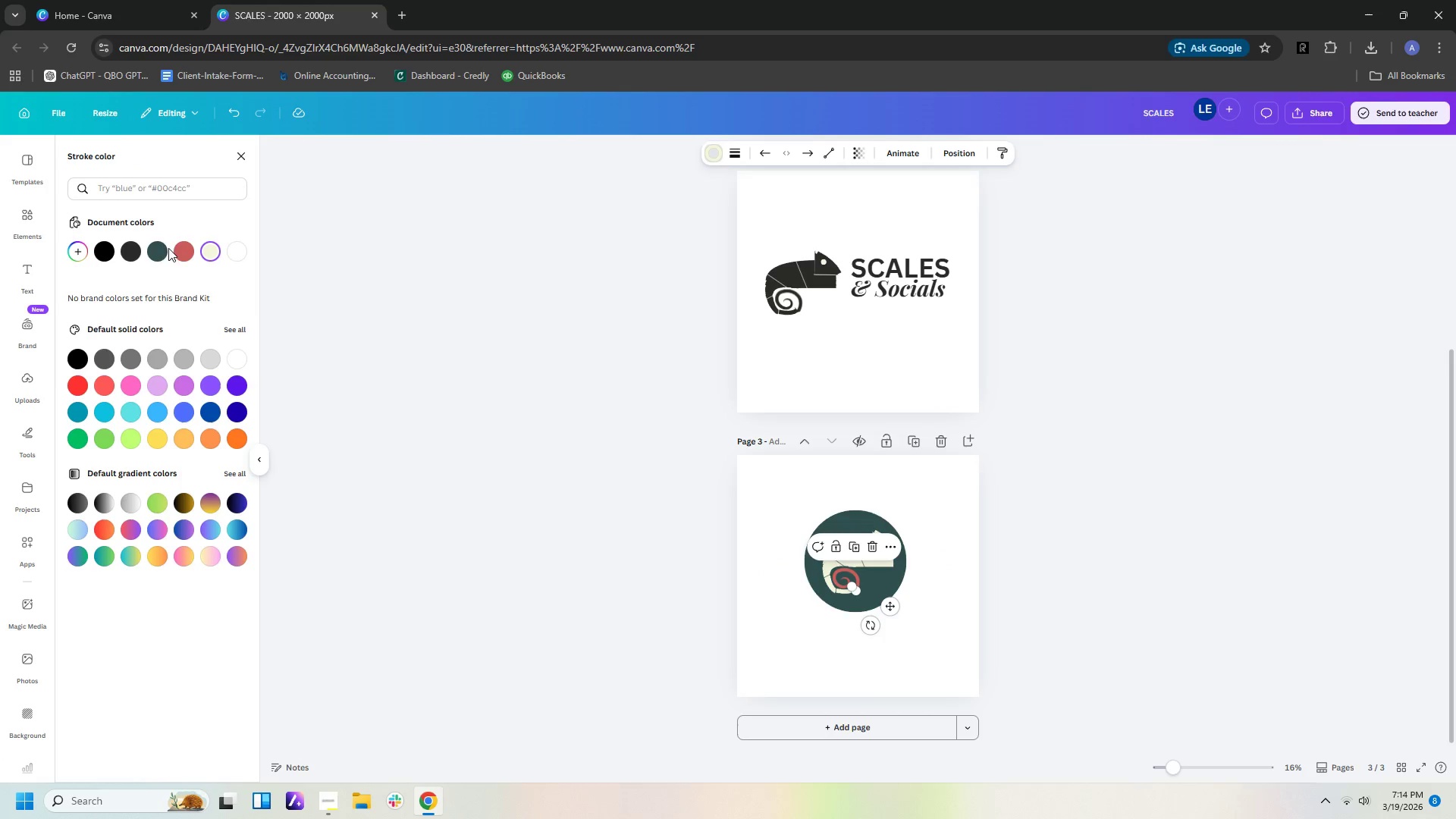 
left_click([158, 256])
 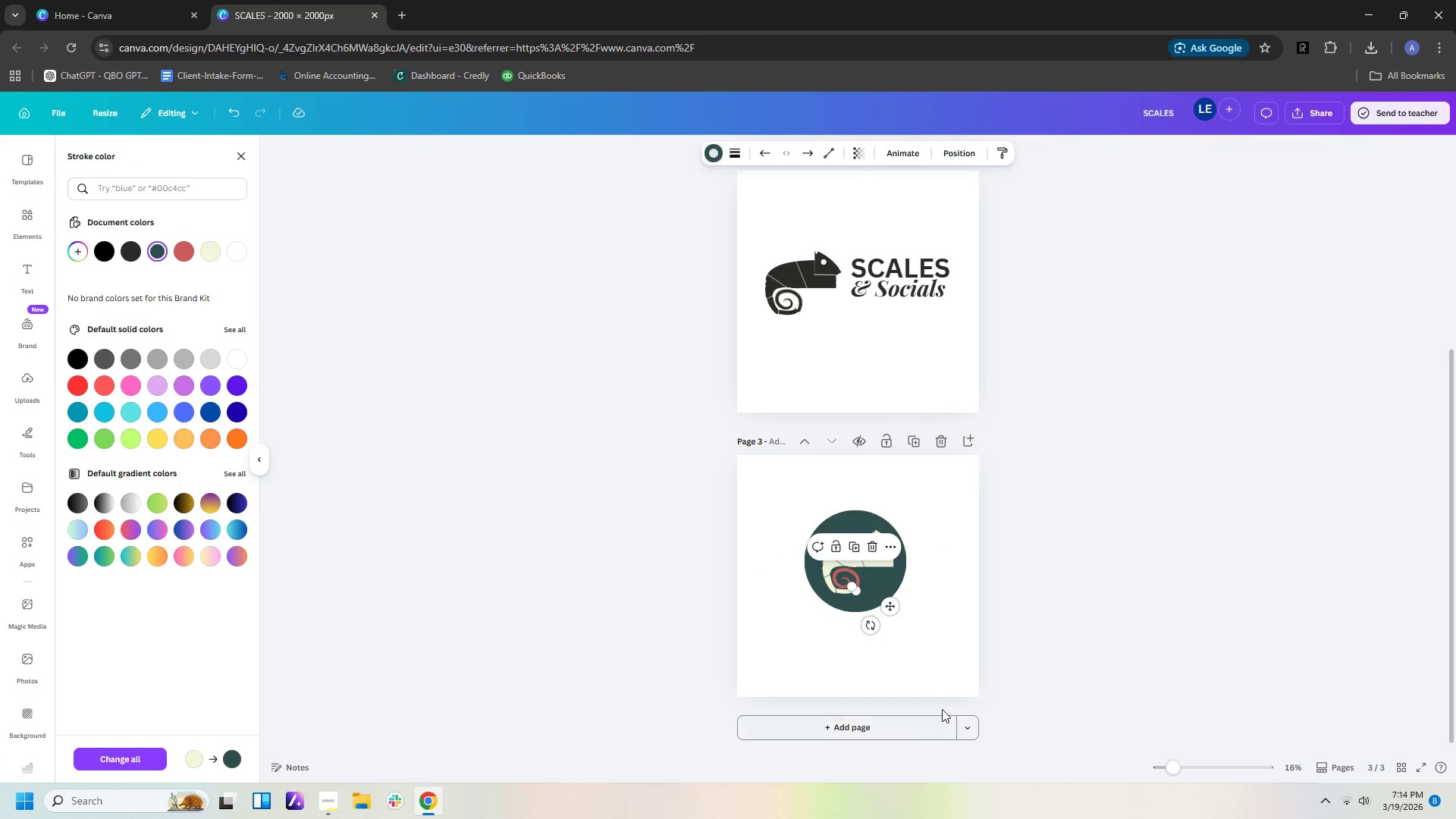 
left_click([931, 620])
 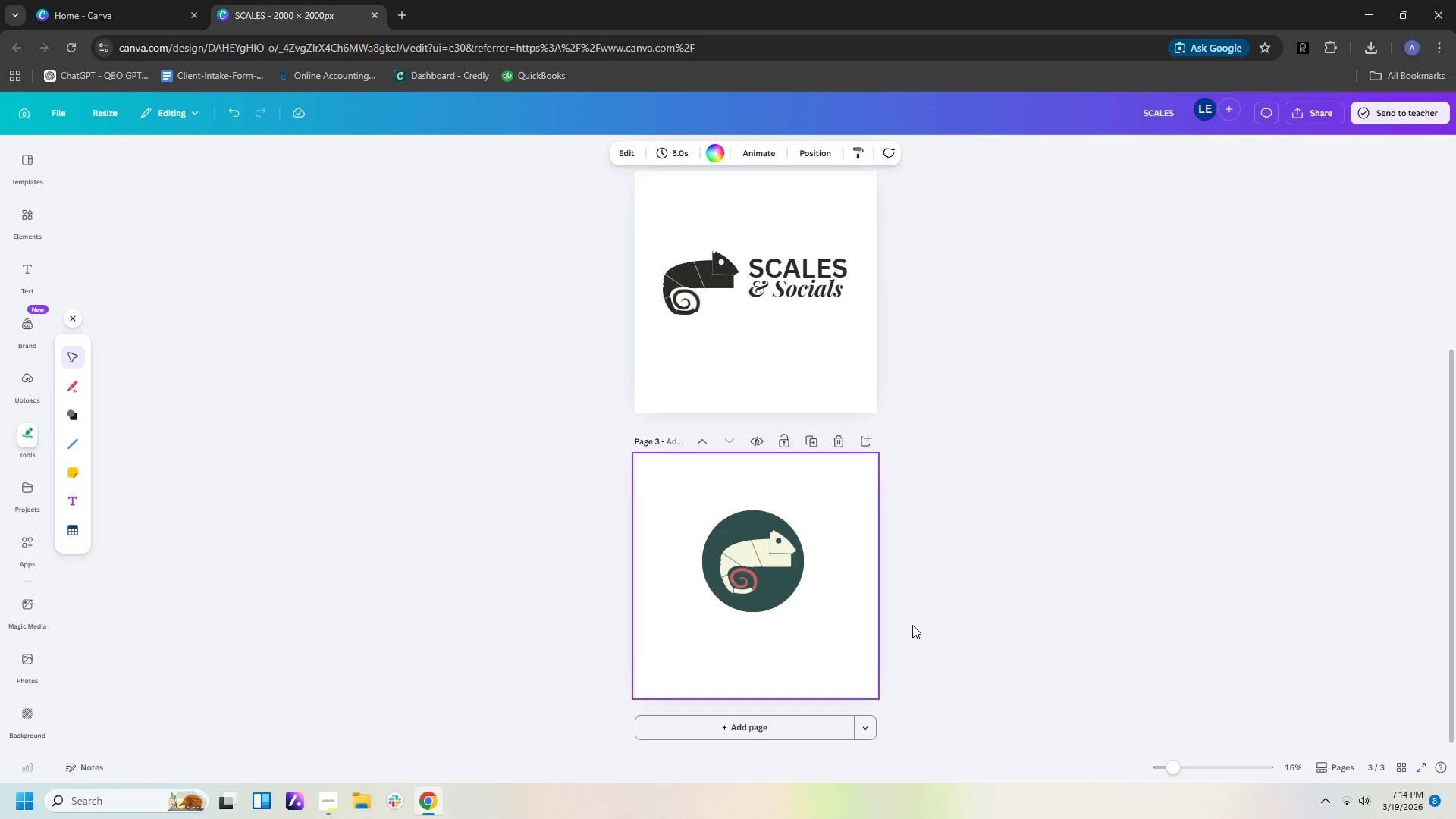 
left_click([908, 625])
 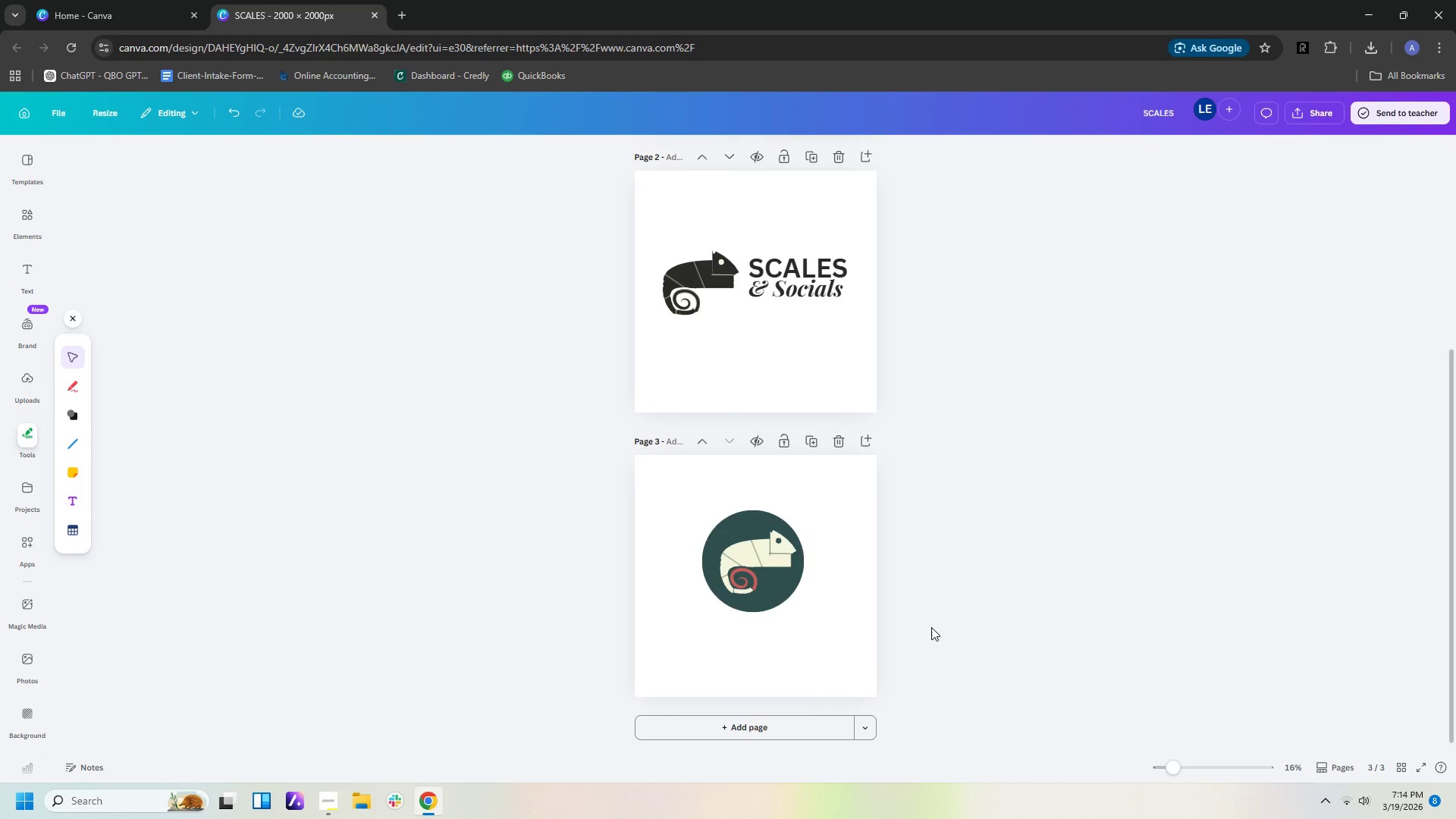 
wait(11.86)
 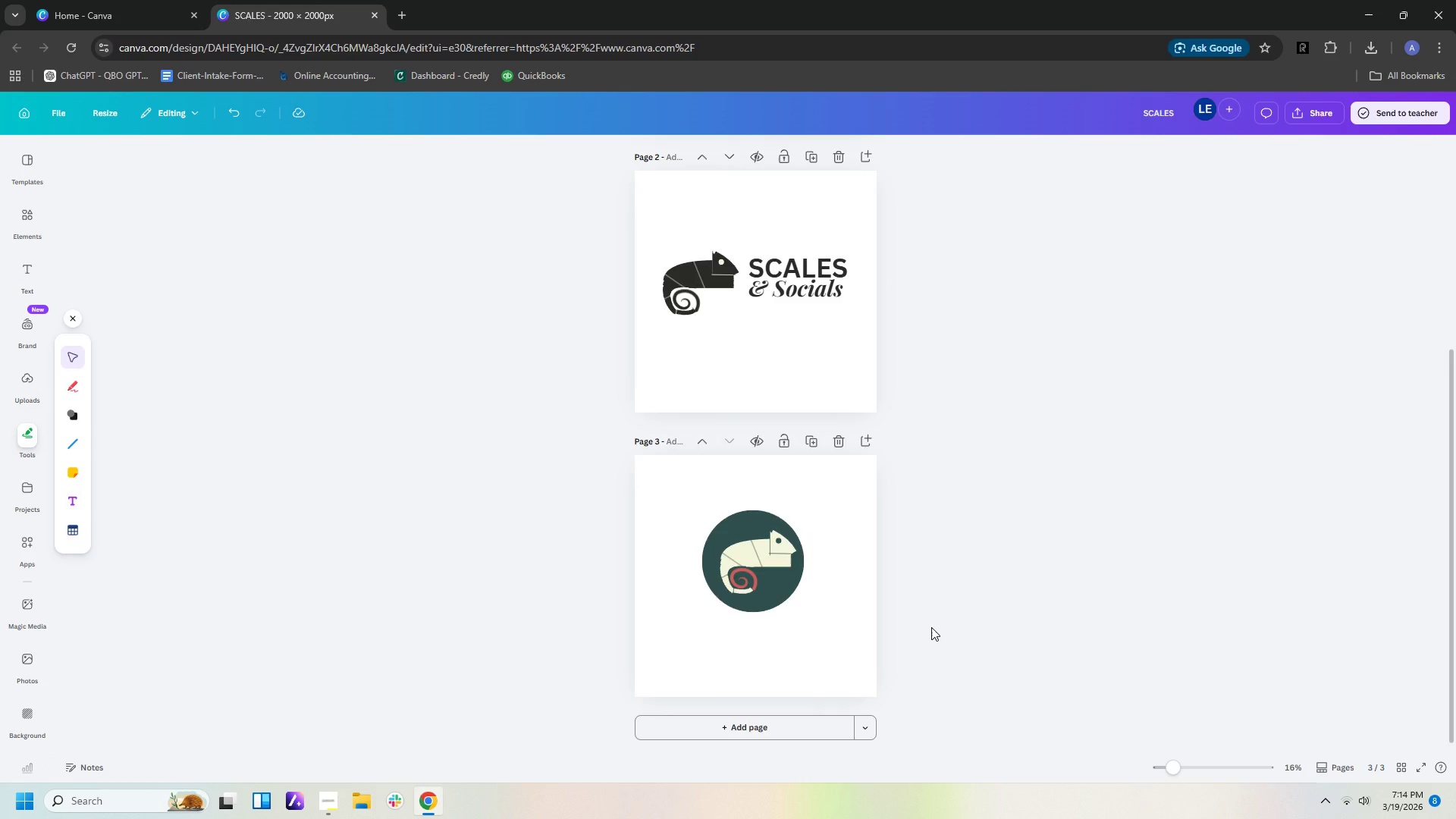 
left_click([1103, 496])
 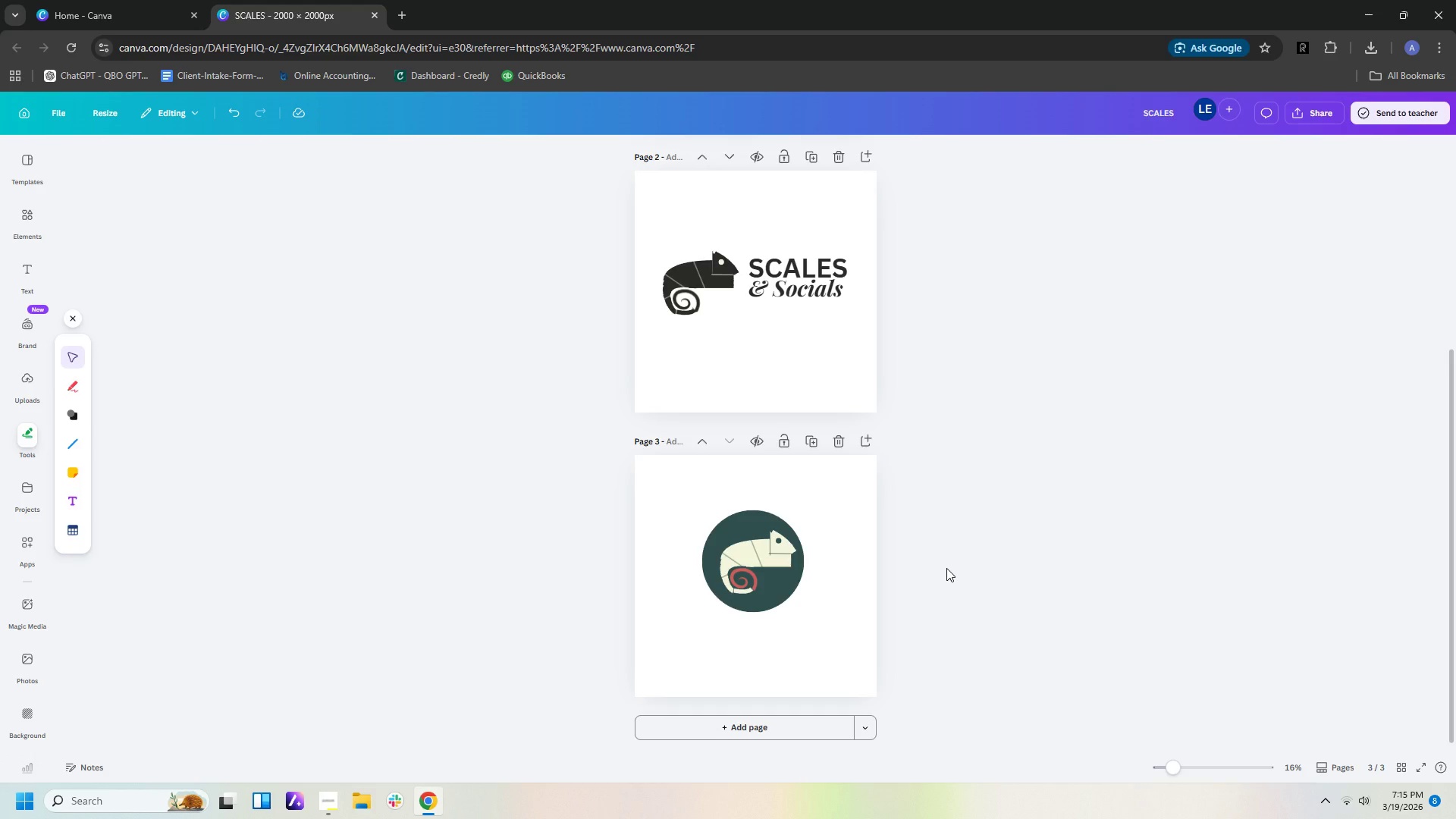 
wait(7.05)
 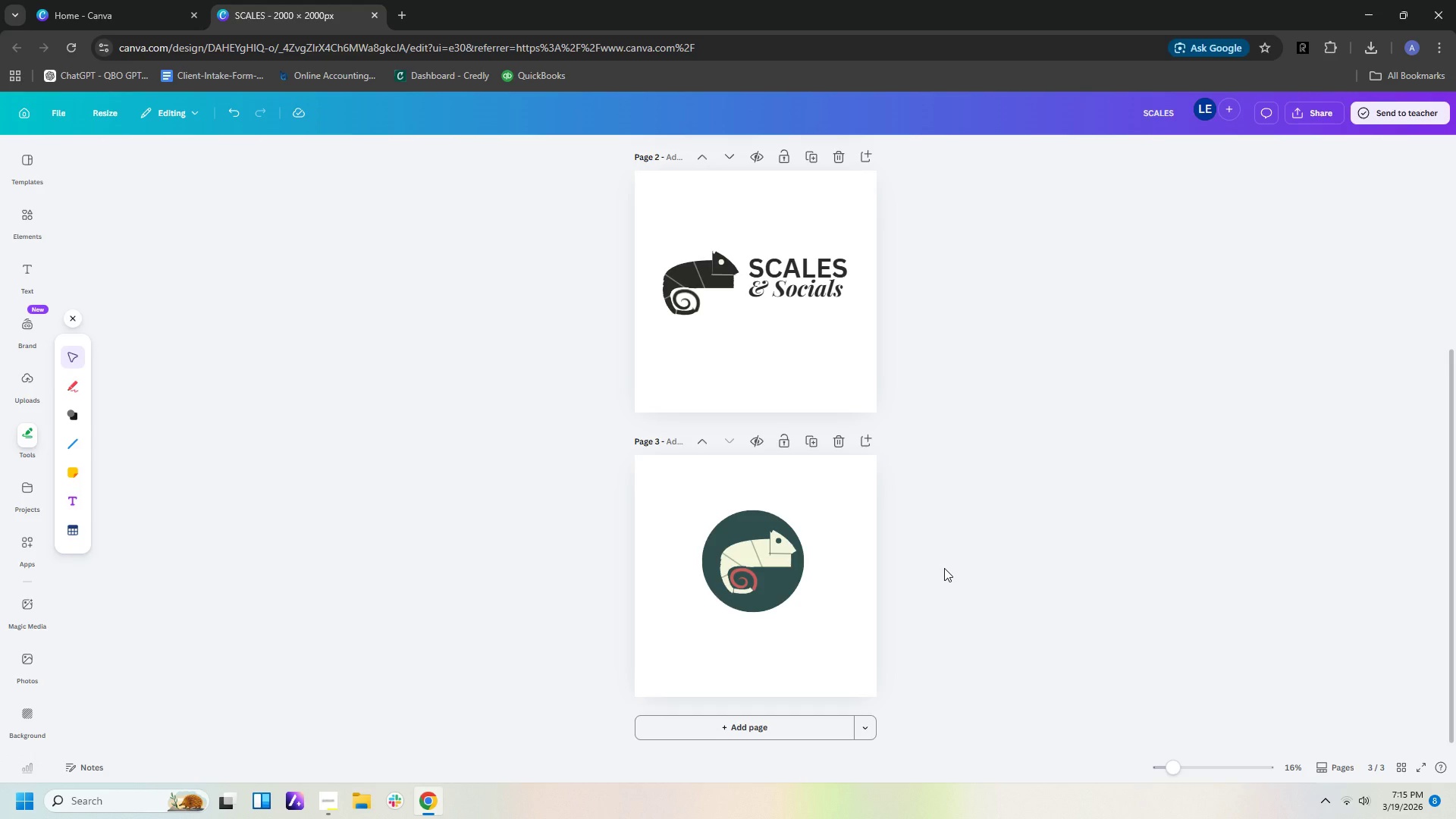 
left_click([824, 724])
 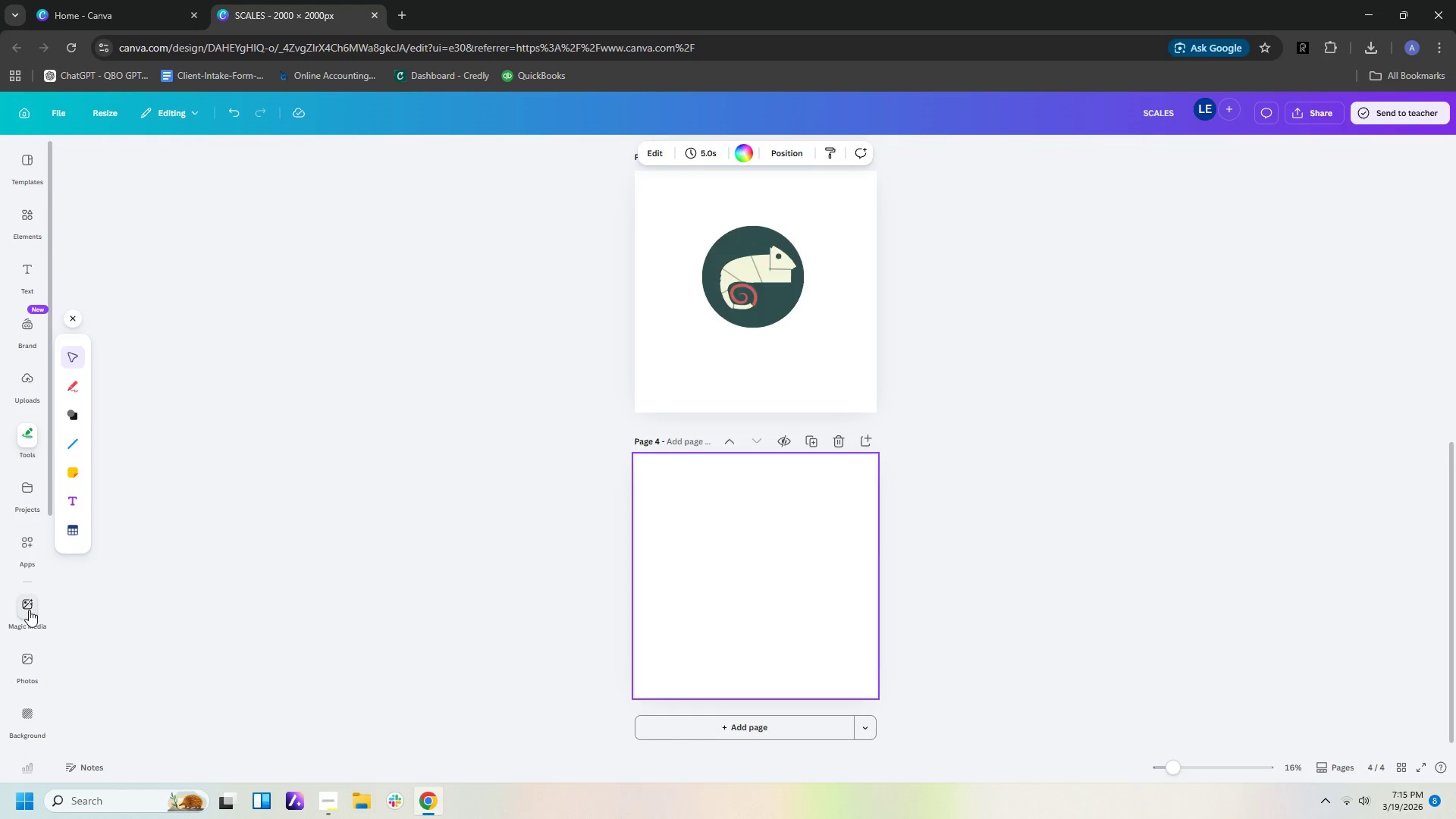 
left_click_drag(start_coordinate=[29, 610], to_coordinate=[29, 616])
 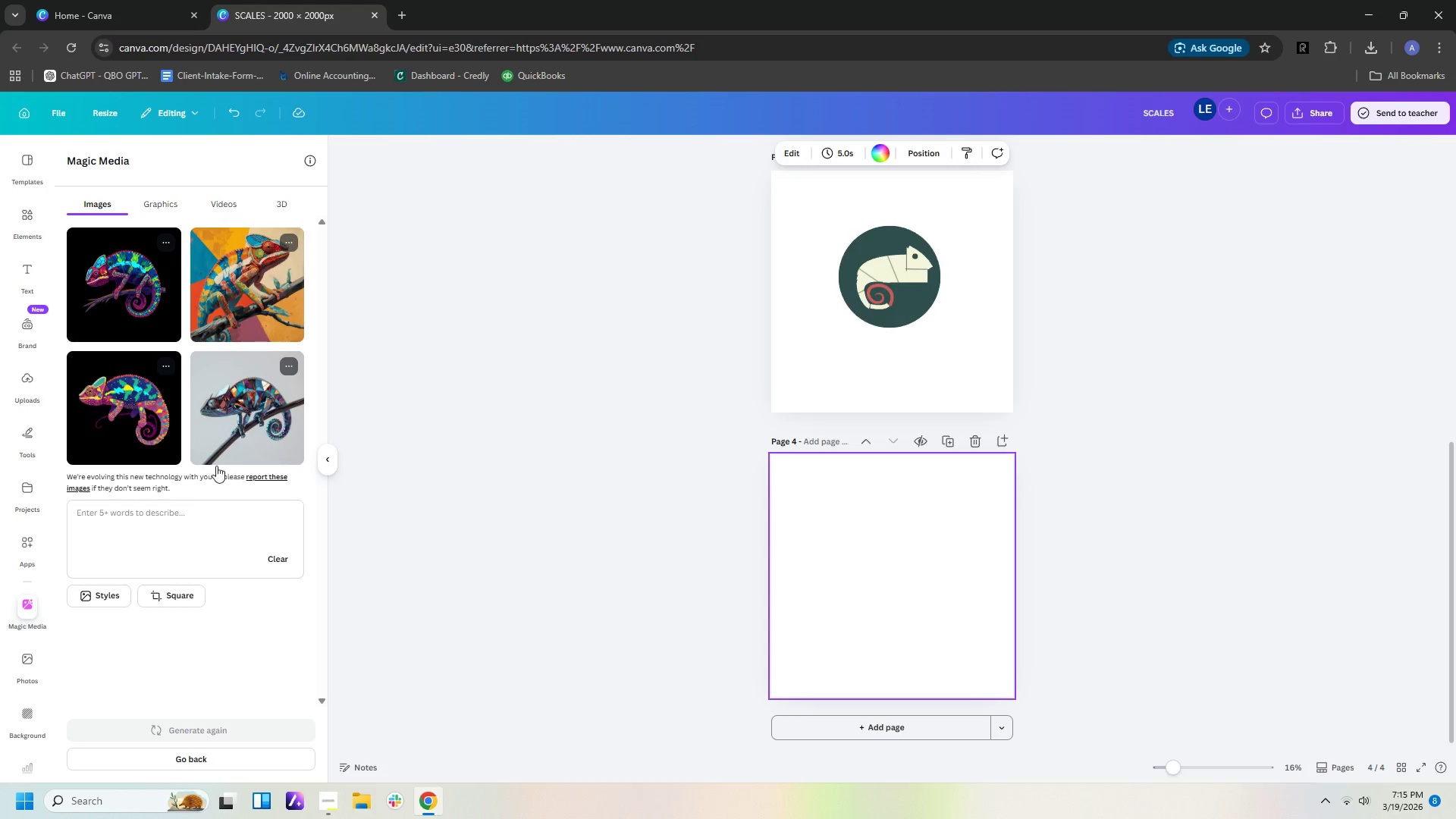 
wait(5.84)
 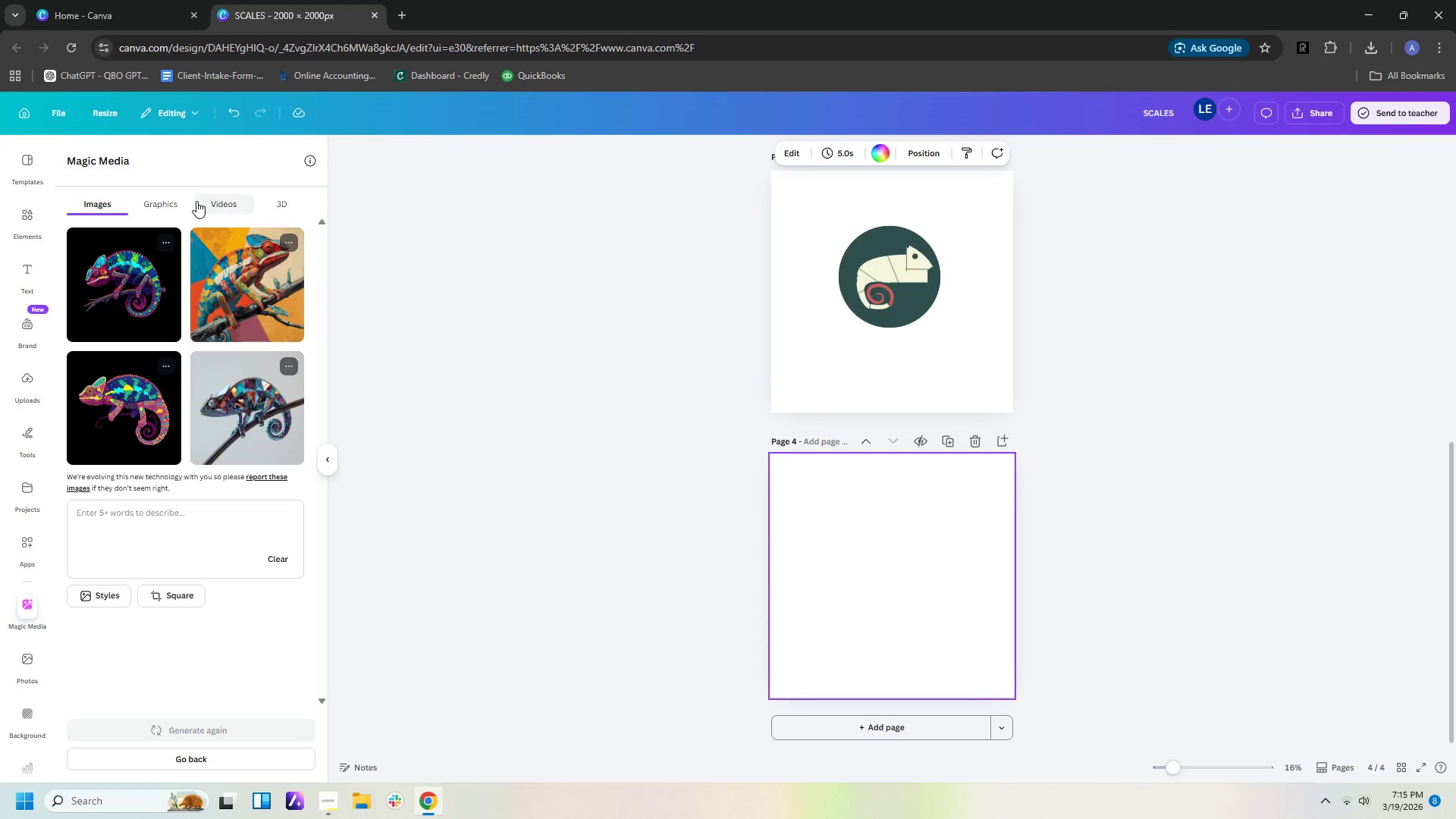 
type(vp)
key(Backspace)
type(ip guest with lanta)
key(Backspace)
type(ya)
key(Backspace)
key(Backspace)
key(Backspace)
type(yard)
 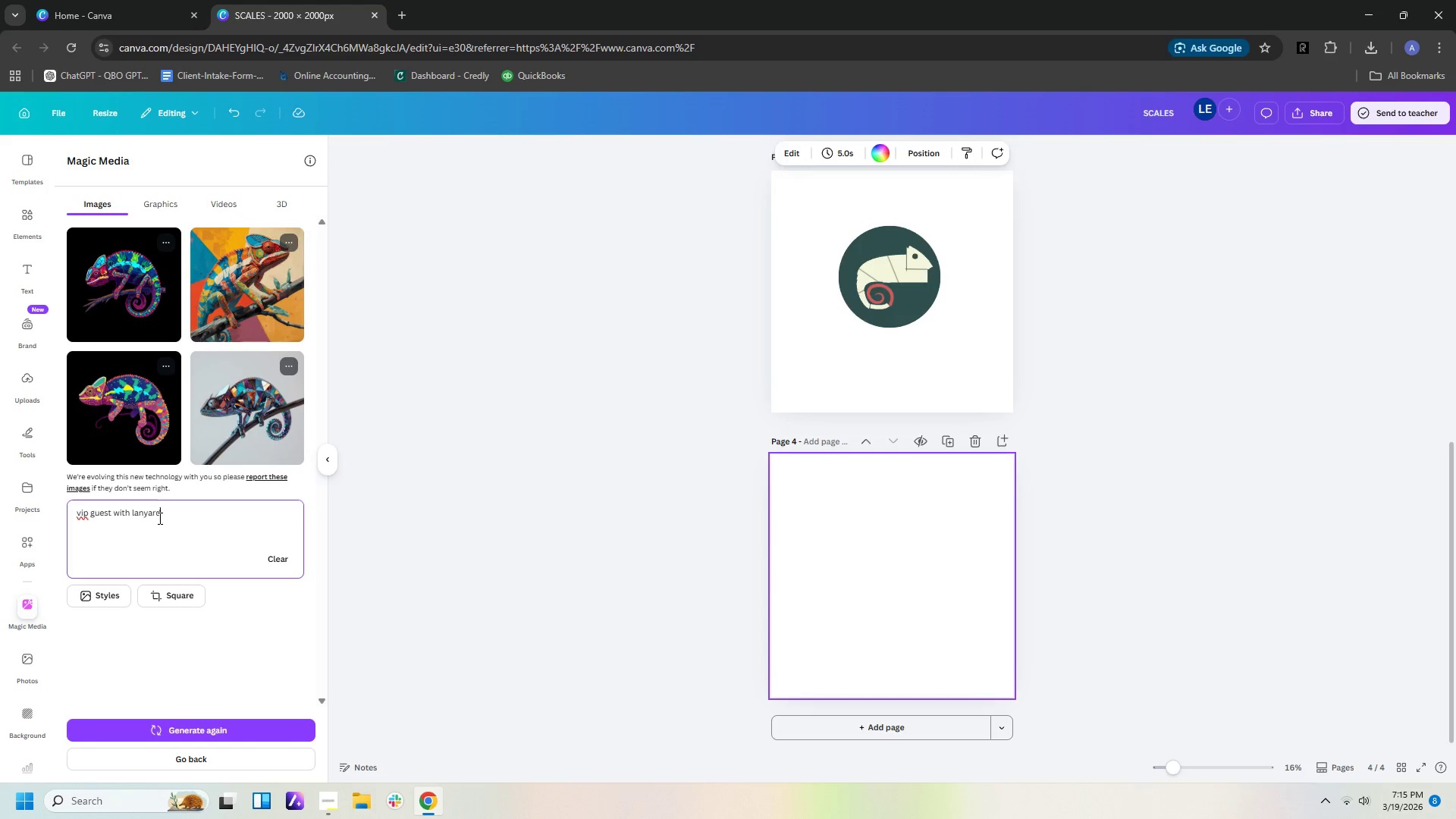 
key(Enter)
 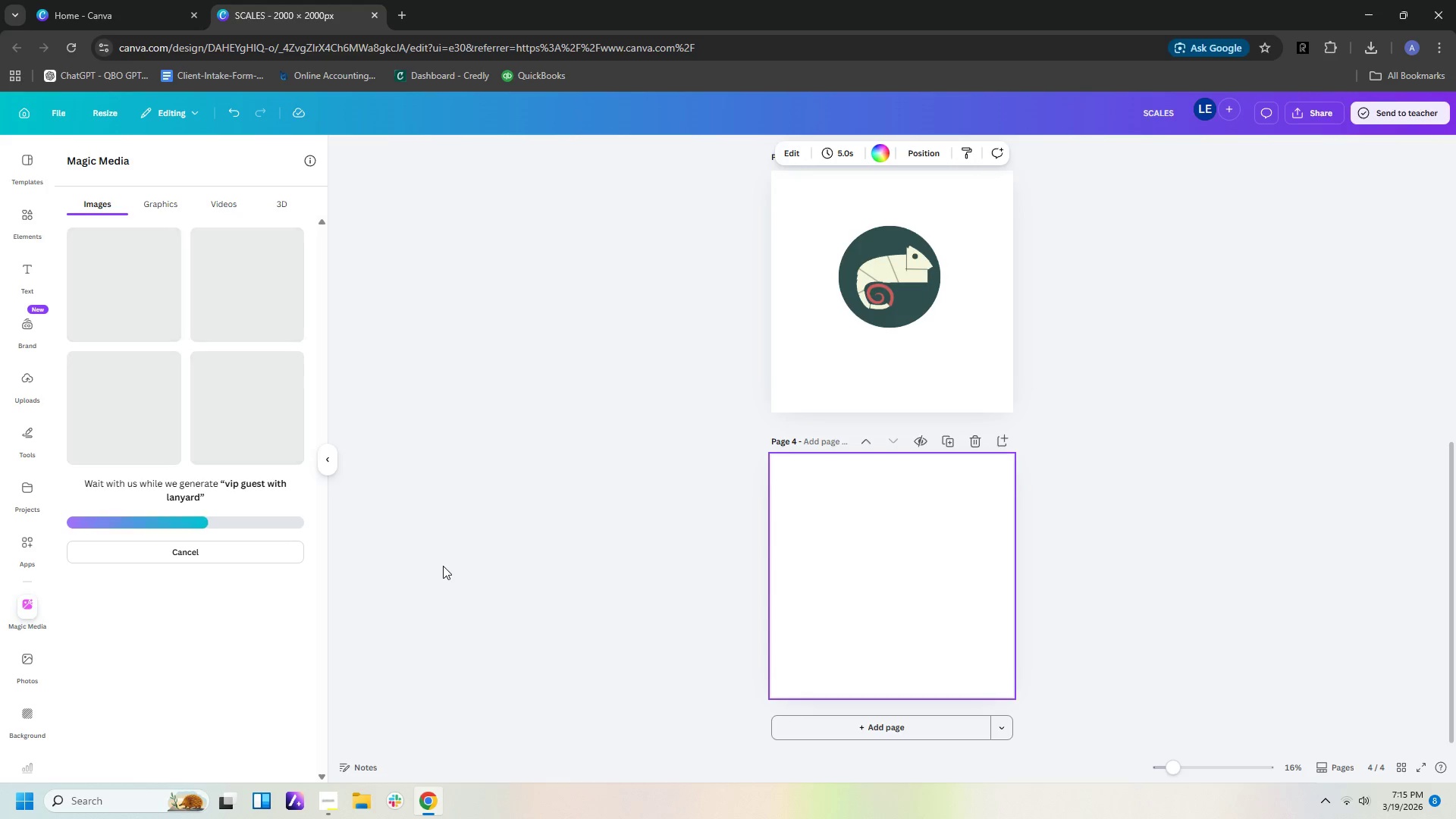 
wait(13.12)
 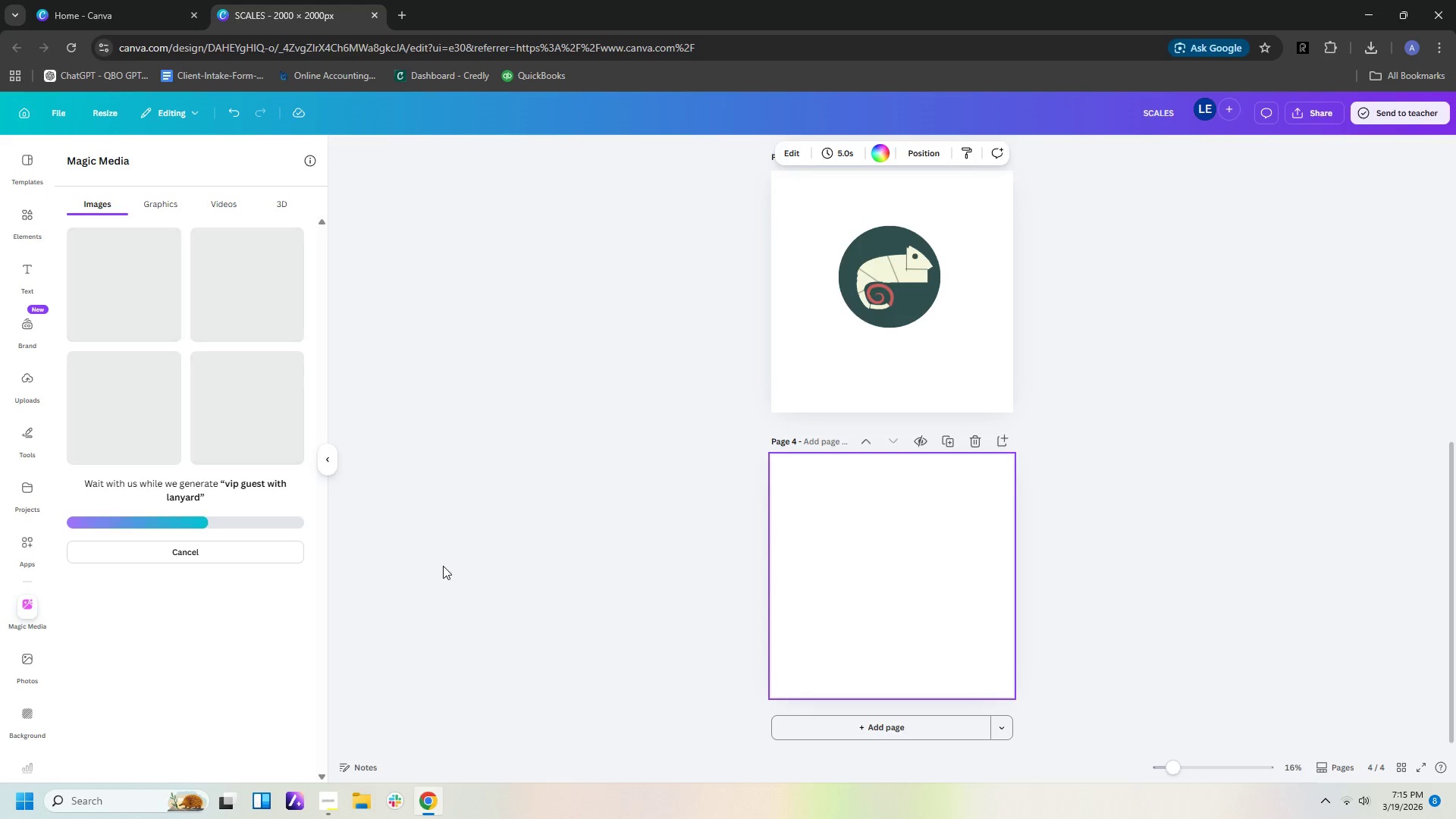 
left_click([112, 514])
 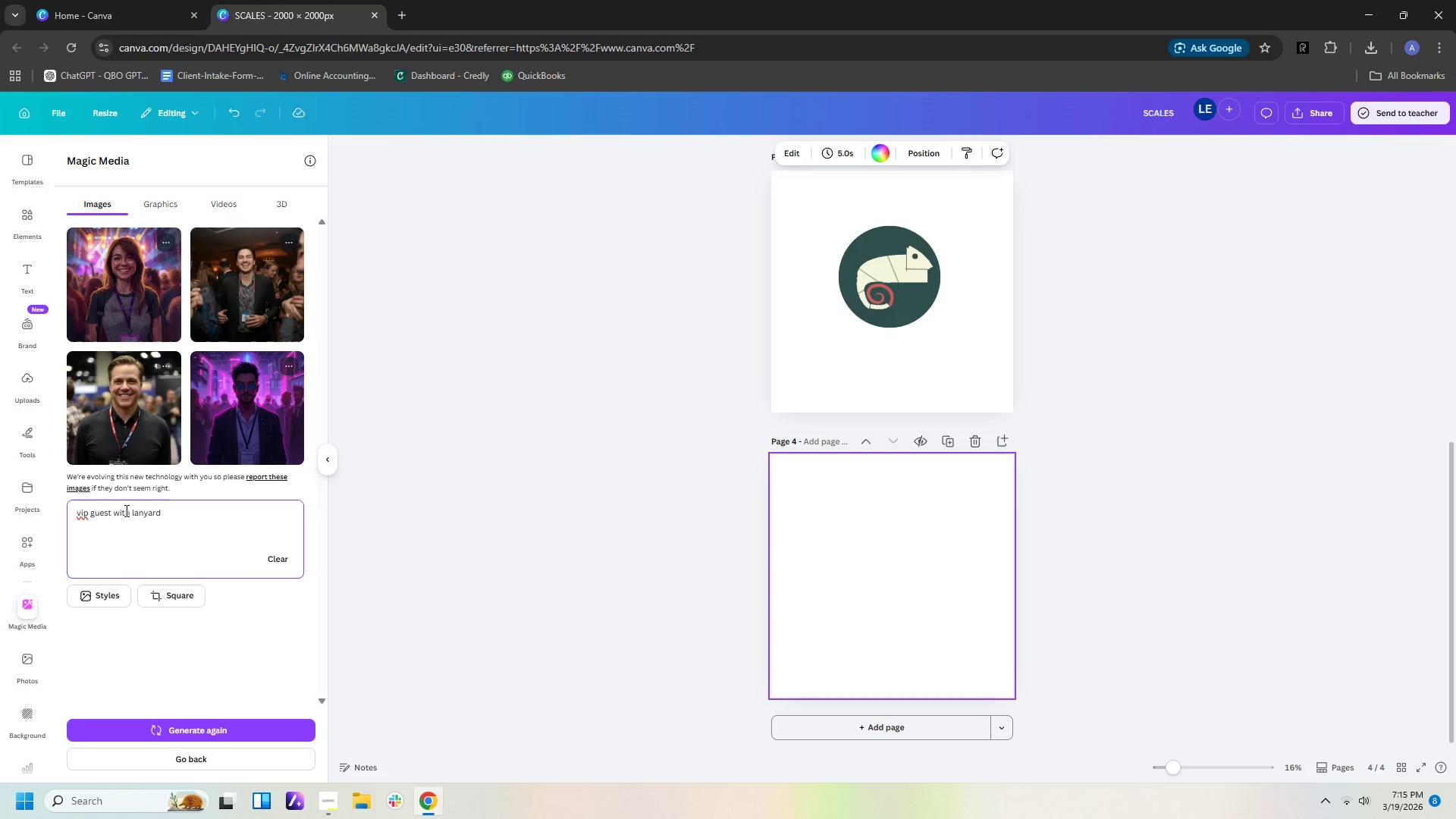 
type( id)
 